 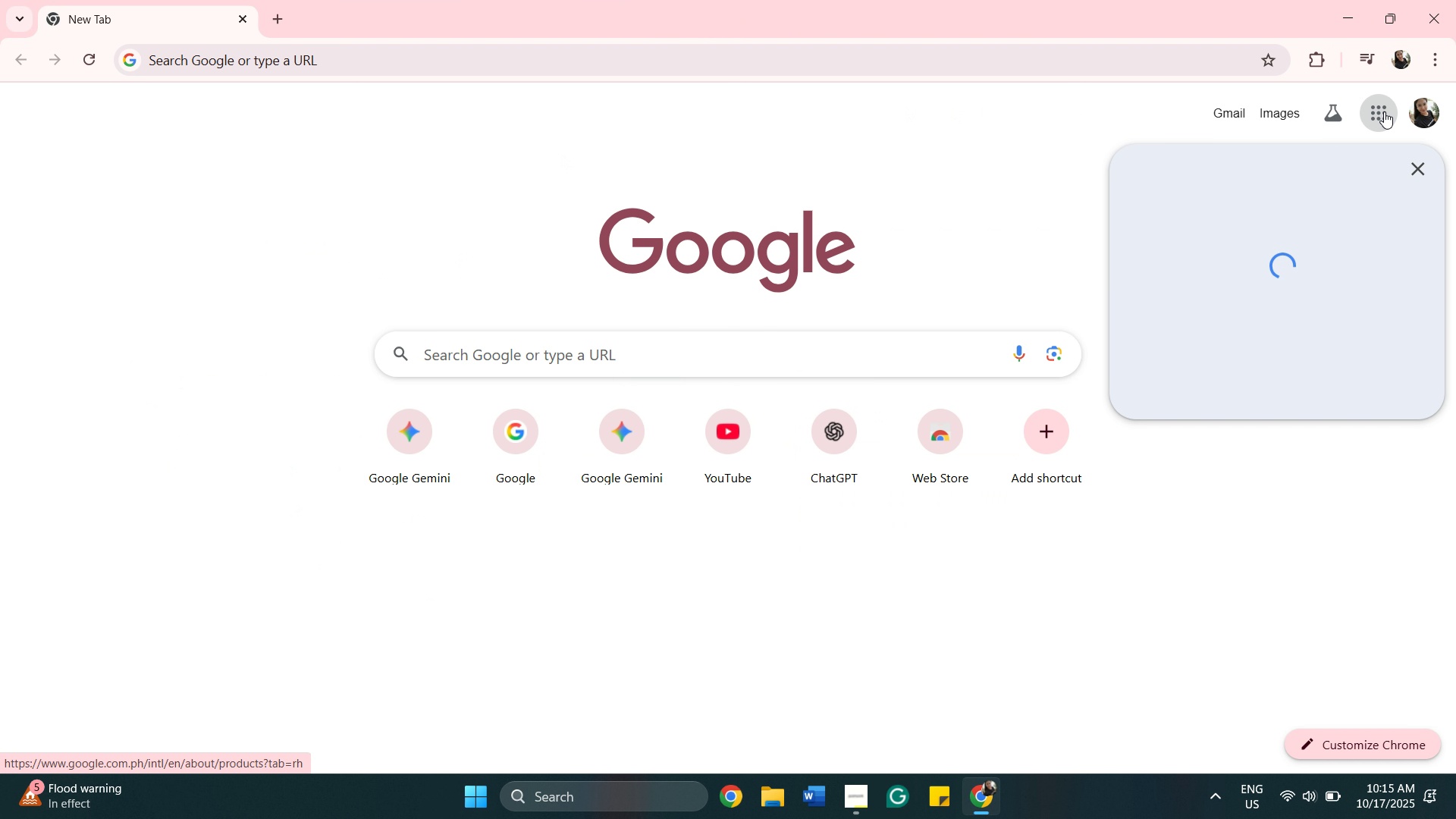 
left_click([1278, 229])
 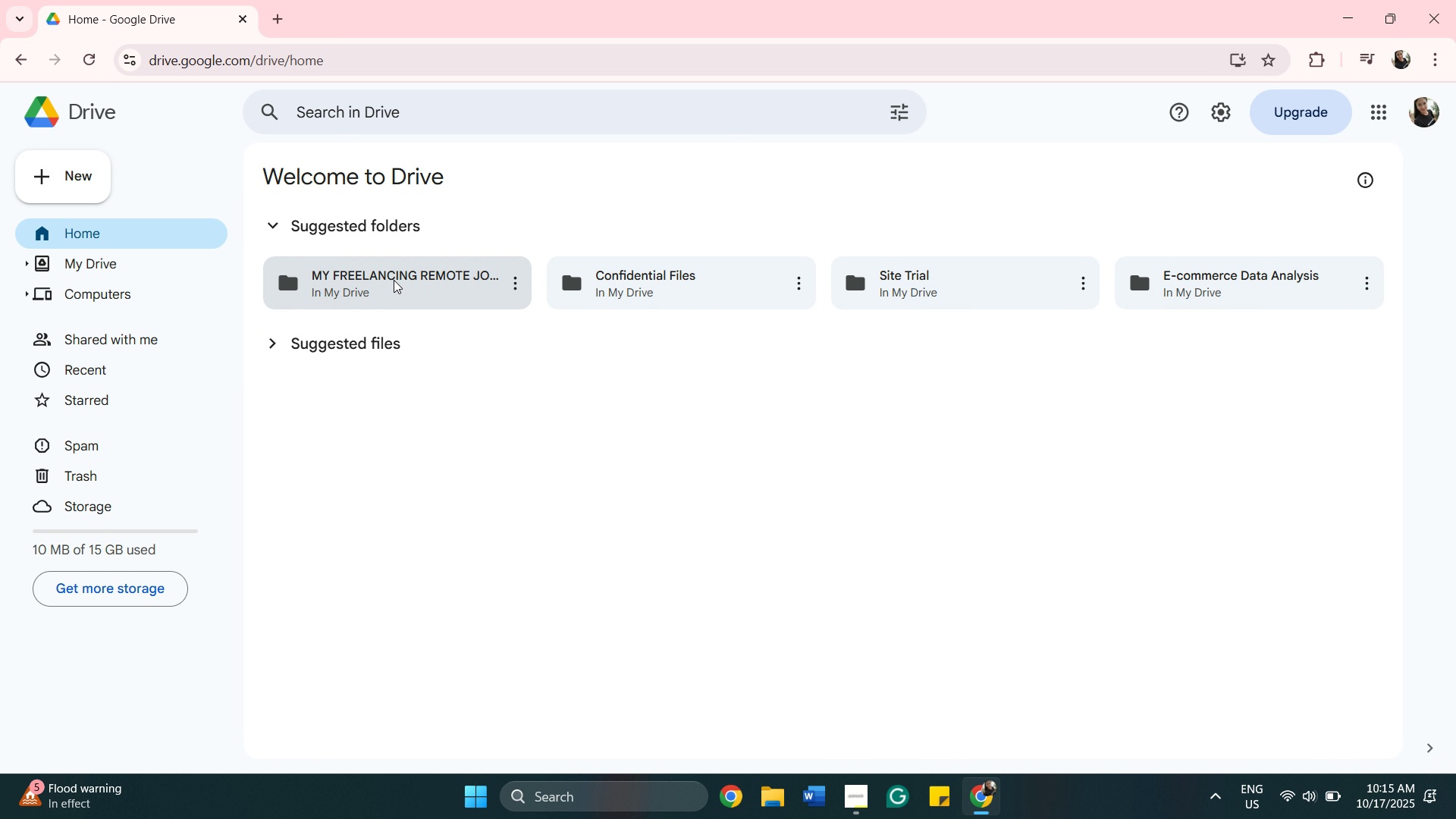 
wait(6.12)
 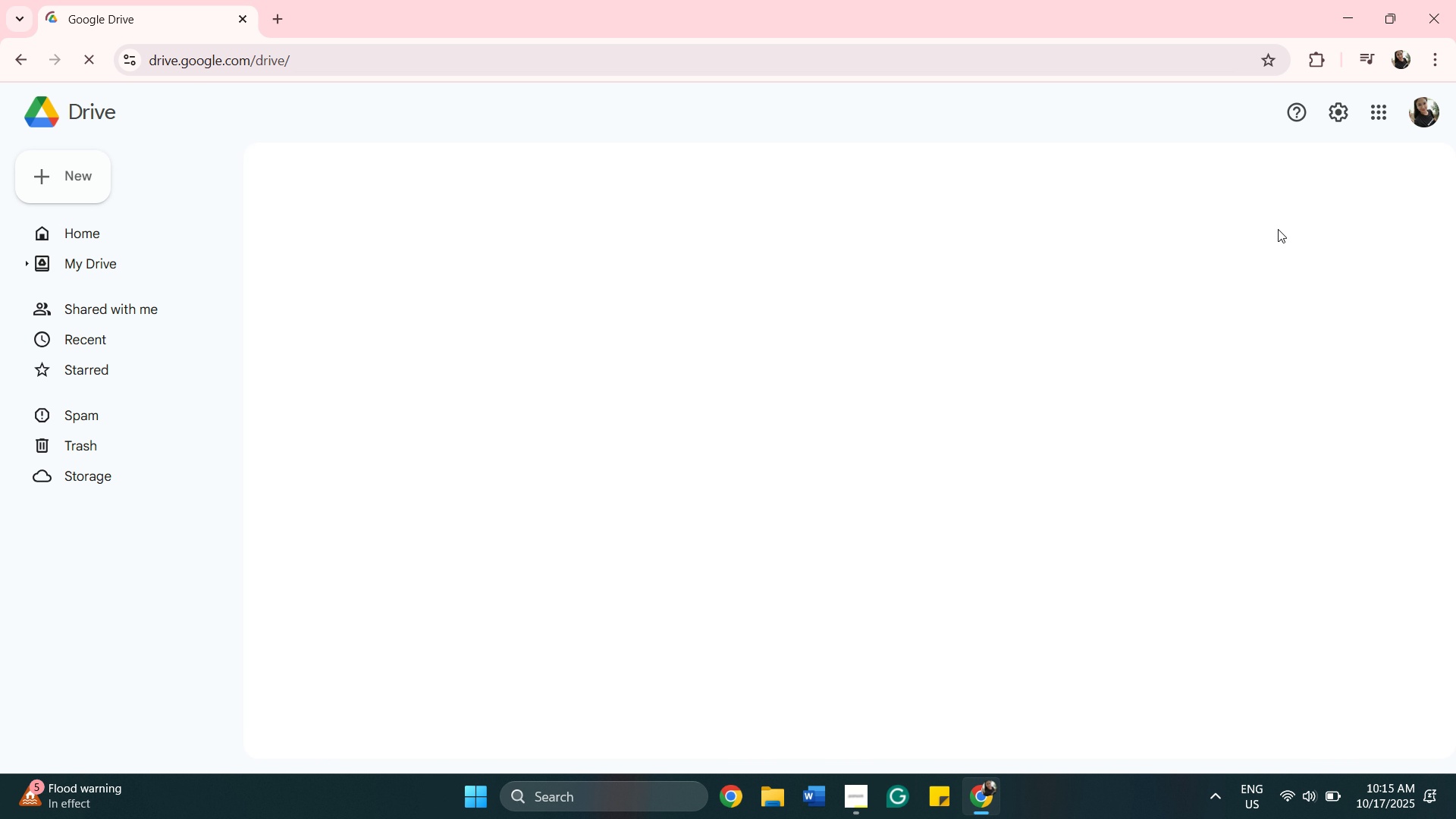 
double_click([401, 284])
 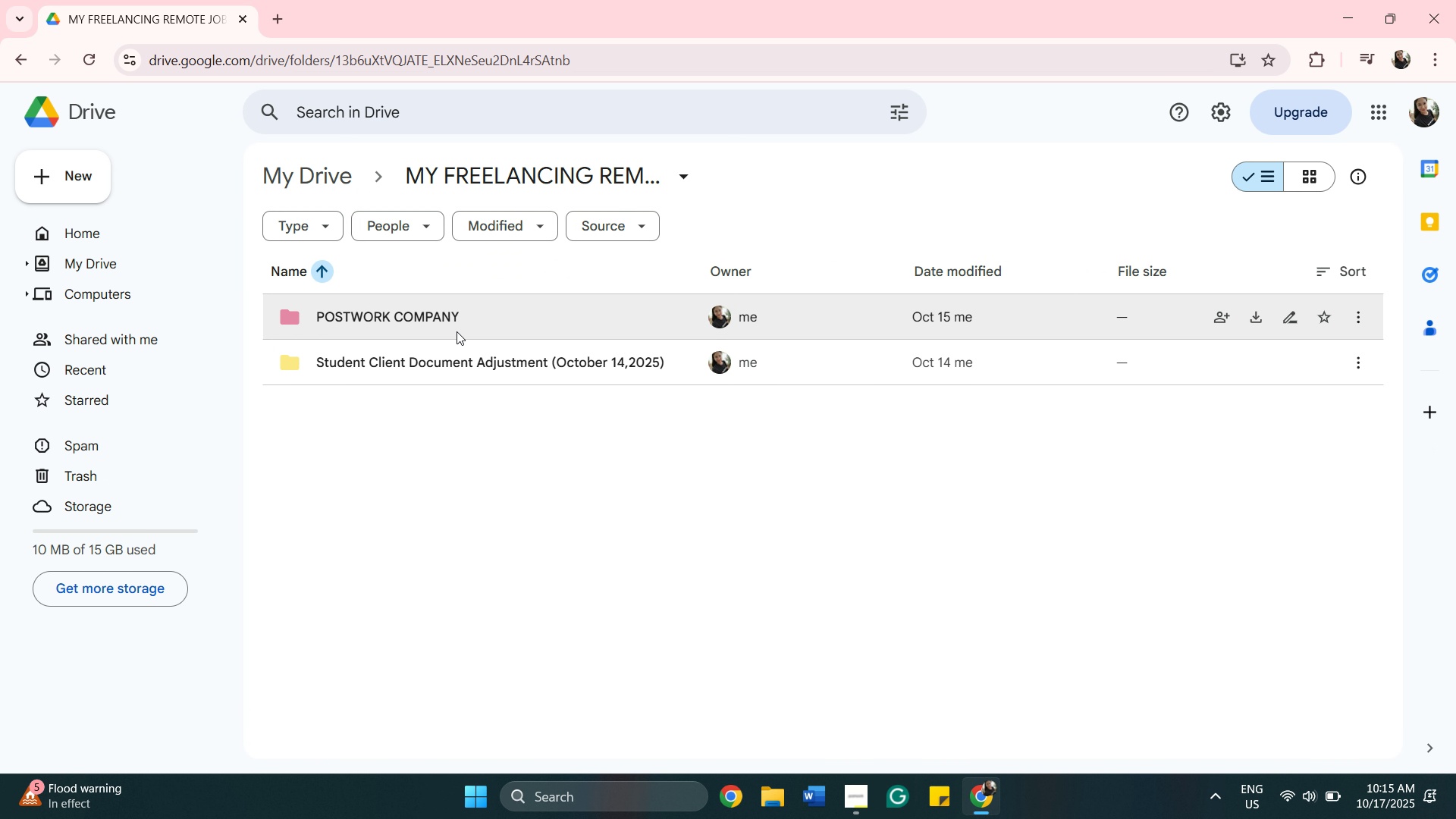 
double_click([460, 330])
 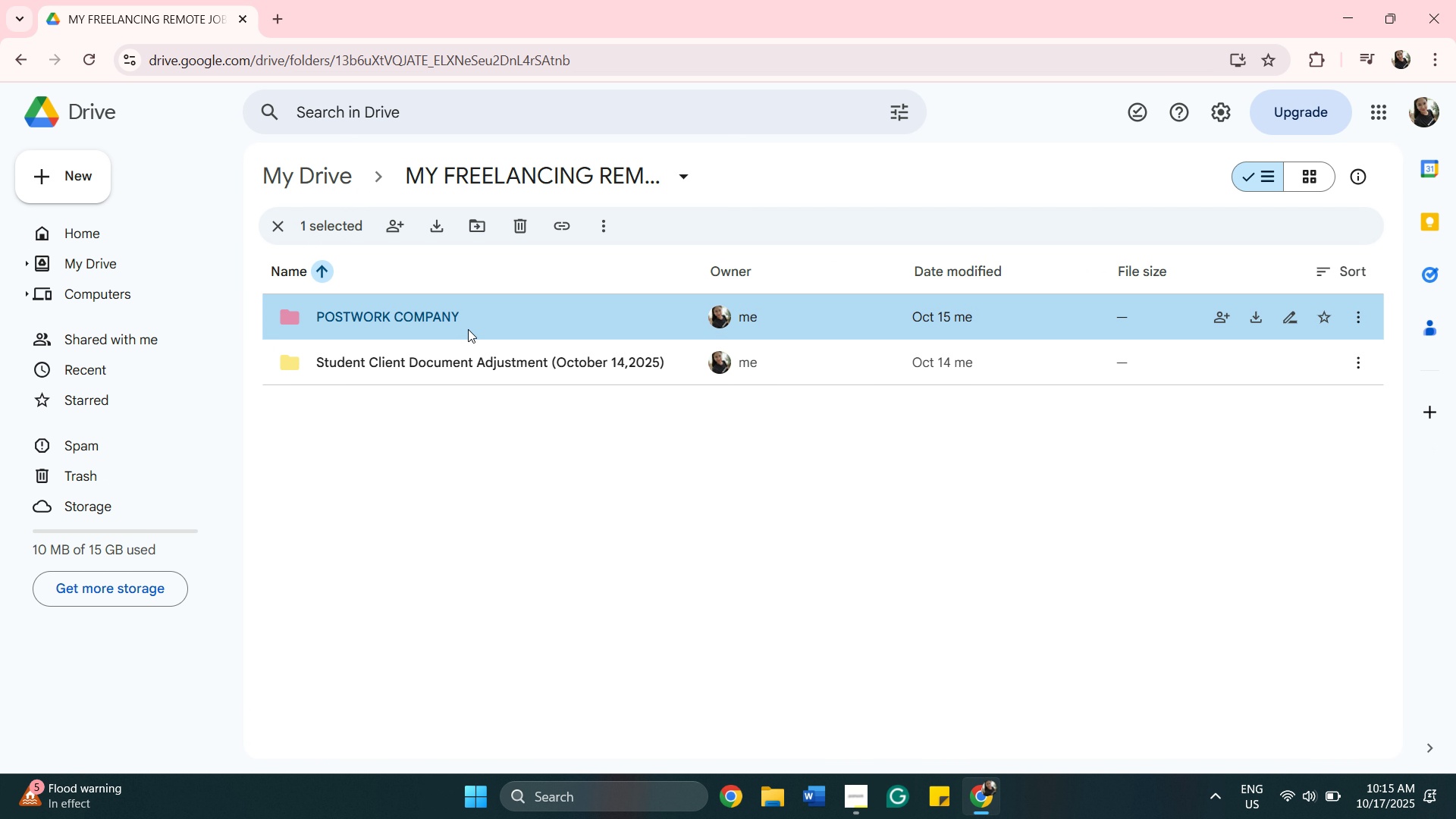 
double_click([474, 328])
 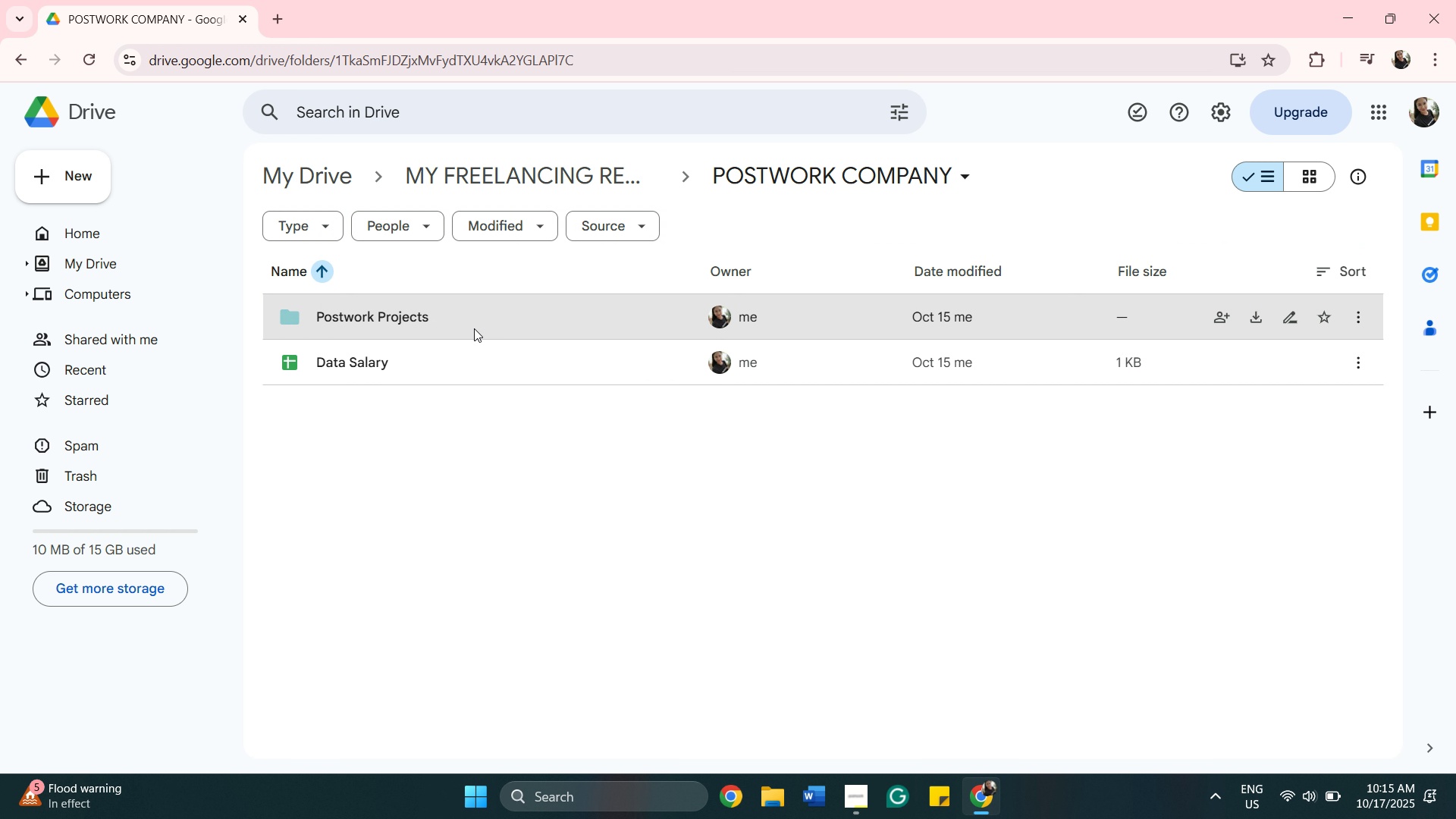 
double_click([474, 328])
 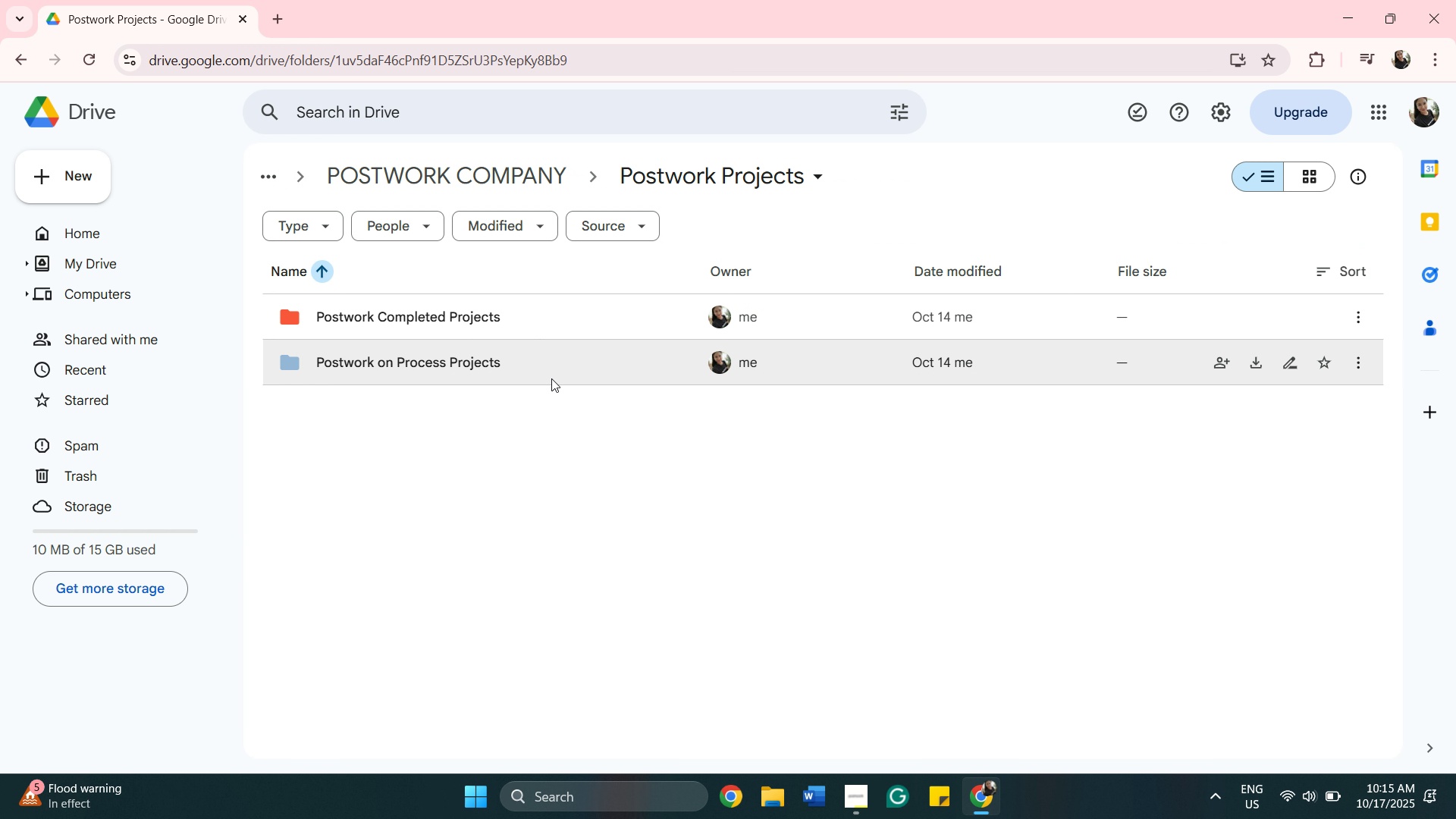 
double_click([550, 370])
 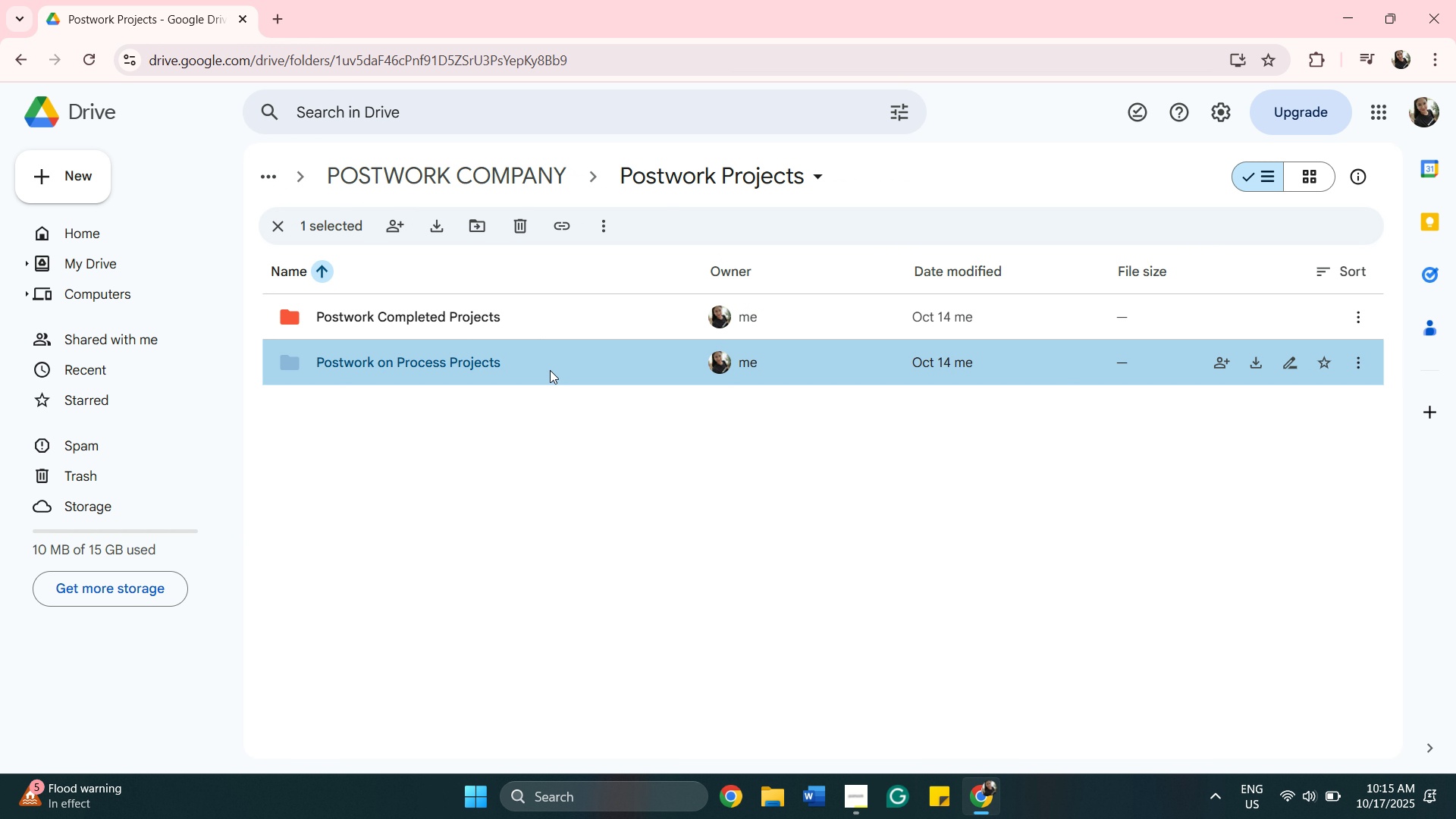 
double_click([550, 370])
 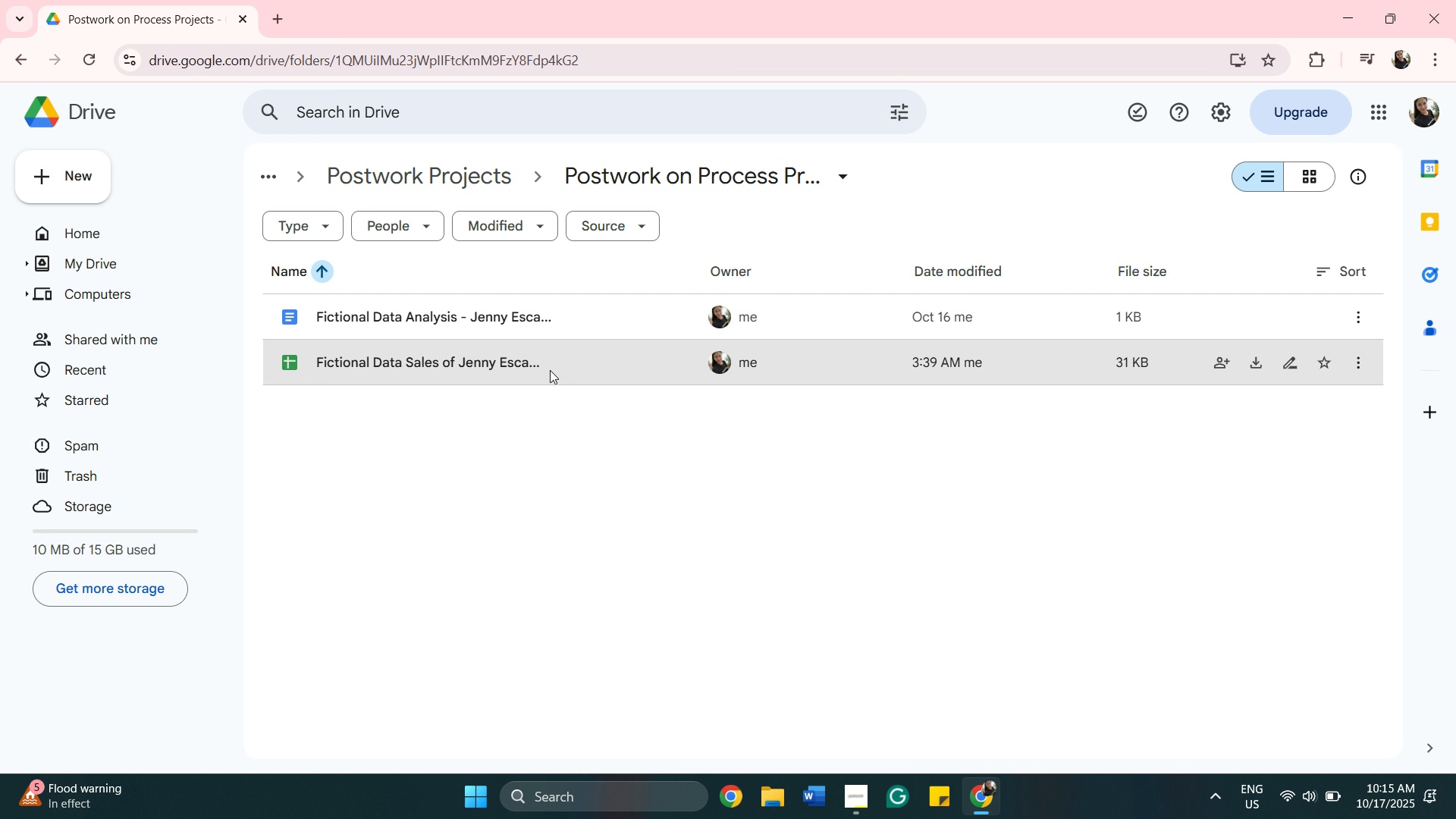 
double_click([550, 370])
 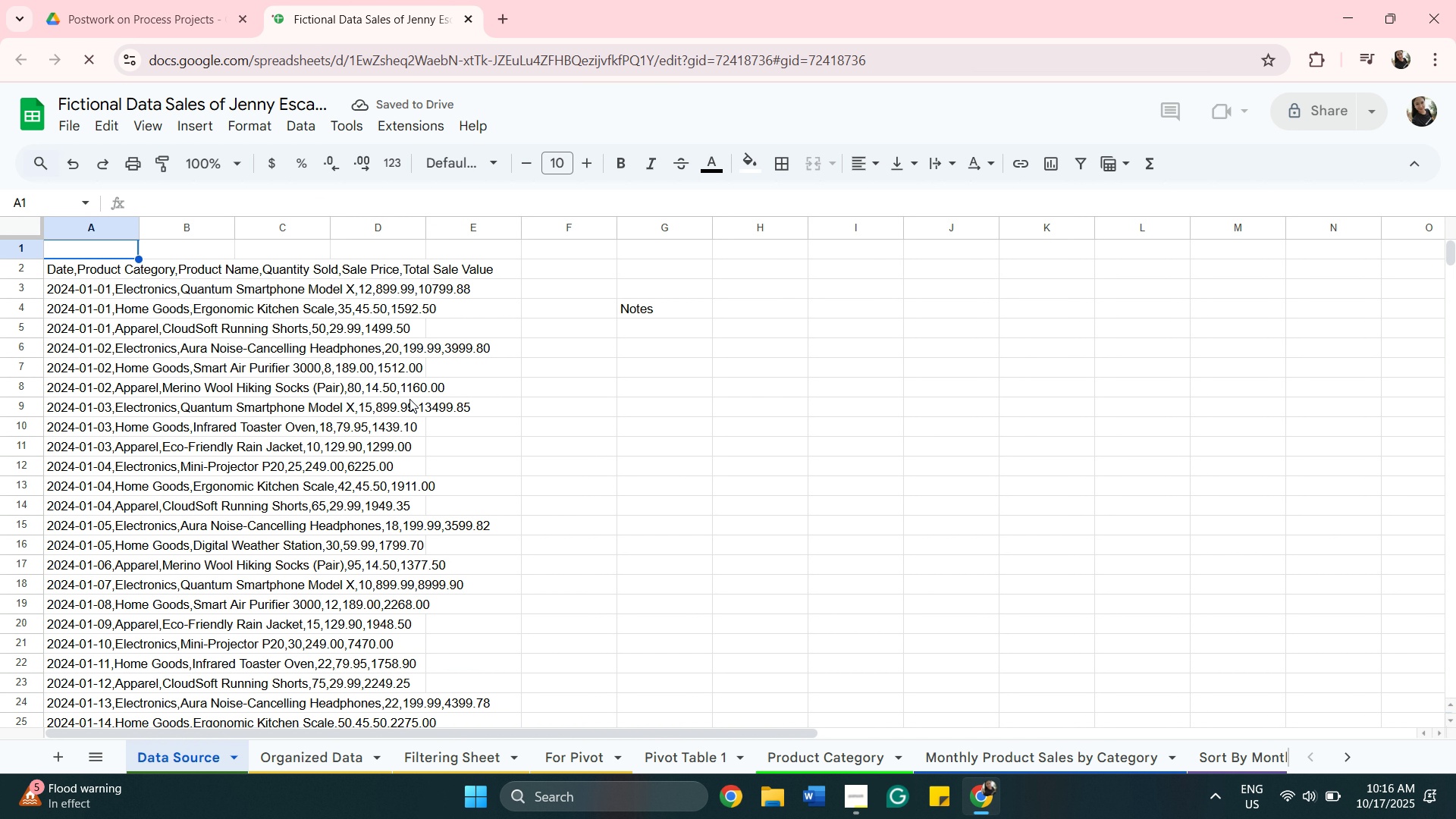 
wait(5.61)
 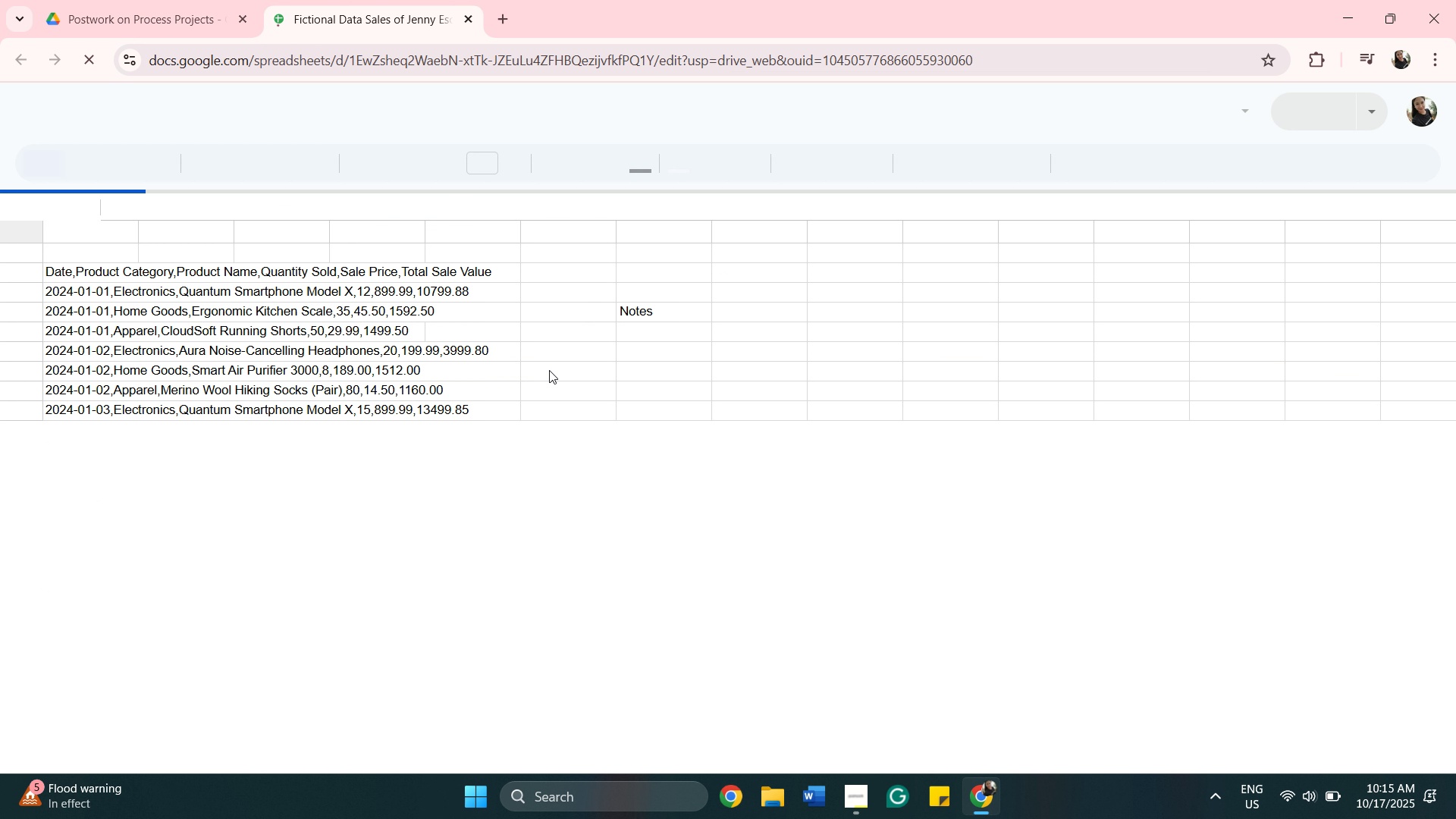 
scroll: coordinate [572, 599], scroll_direction: down, amount: 1.0
 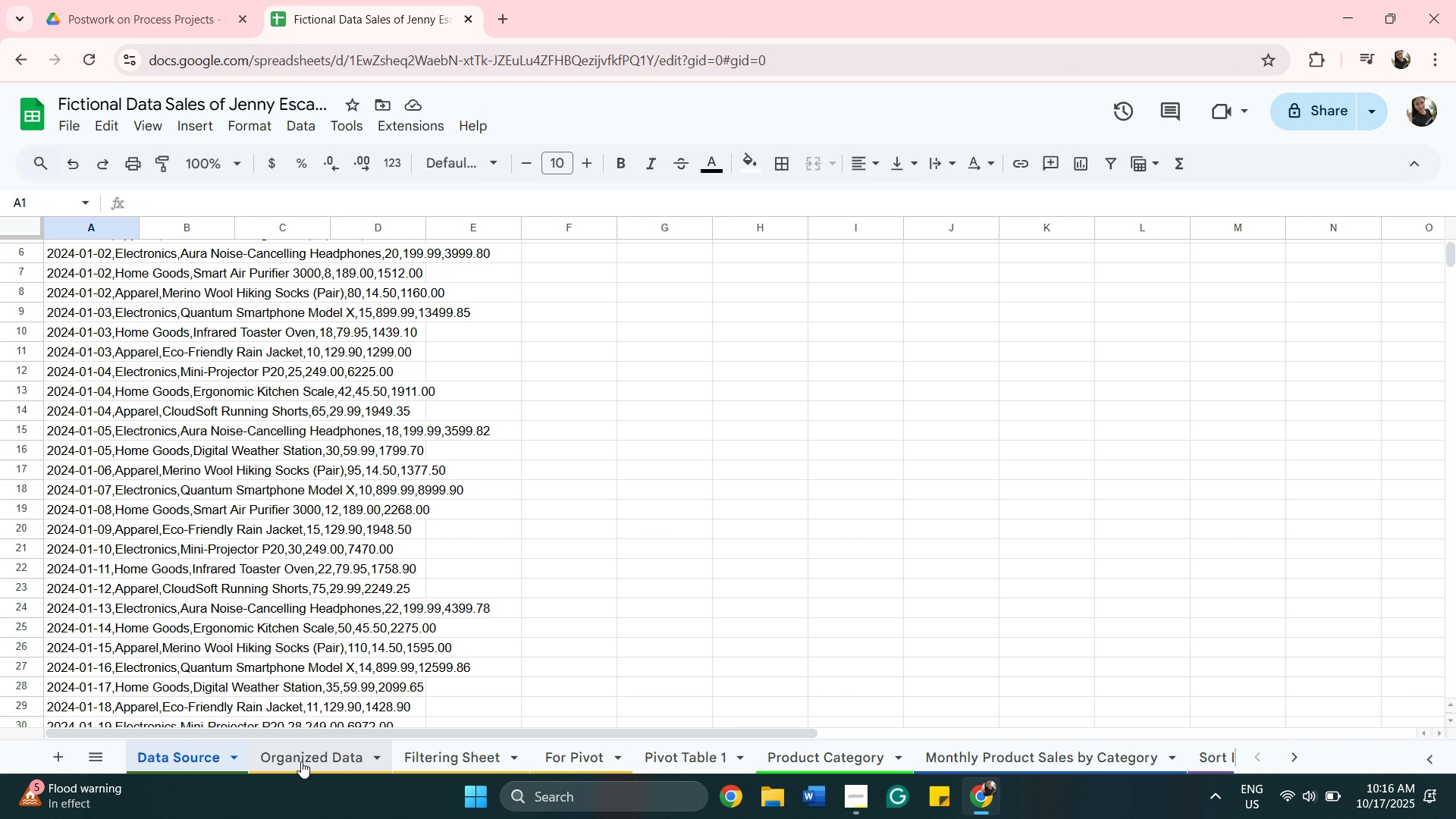 
left_click([301, 761])
 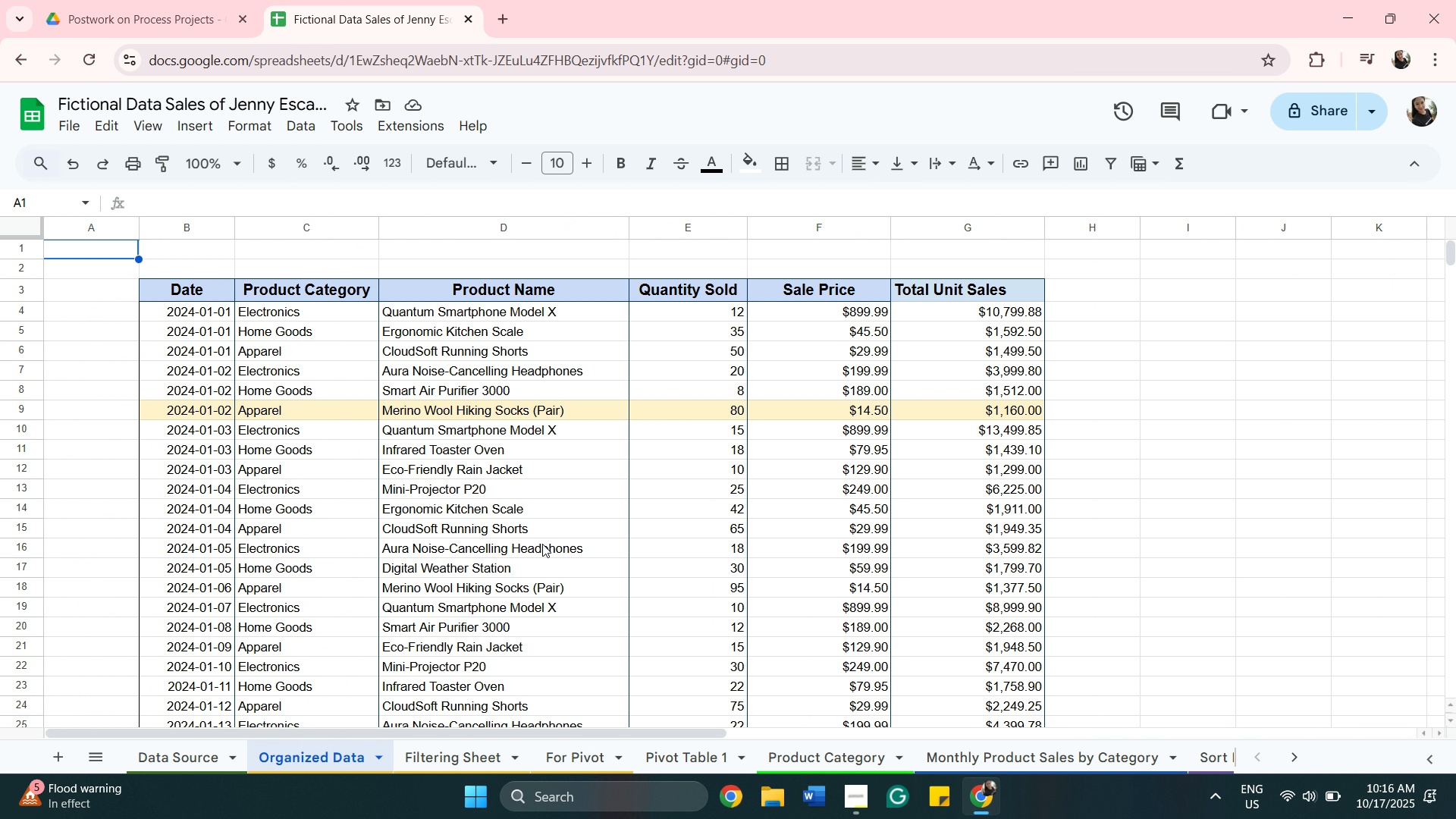 
scroll: coordinate [656, 551], scroll_direction: down, amount: 35.0
 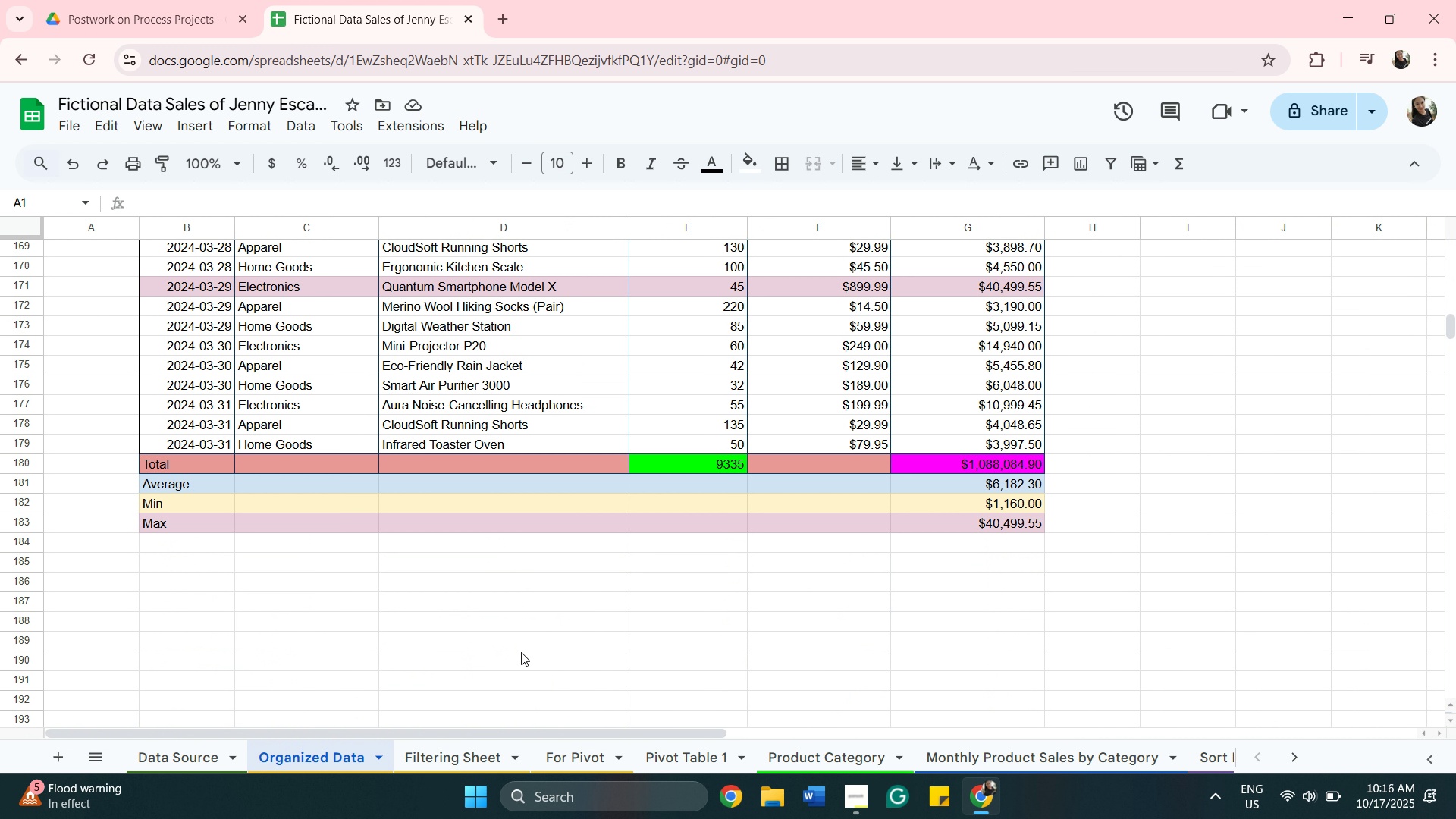 
left_click([471, 761])
 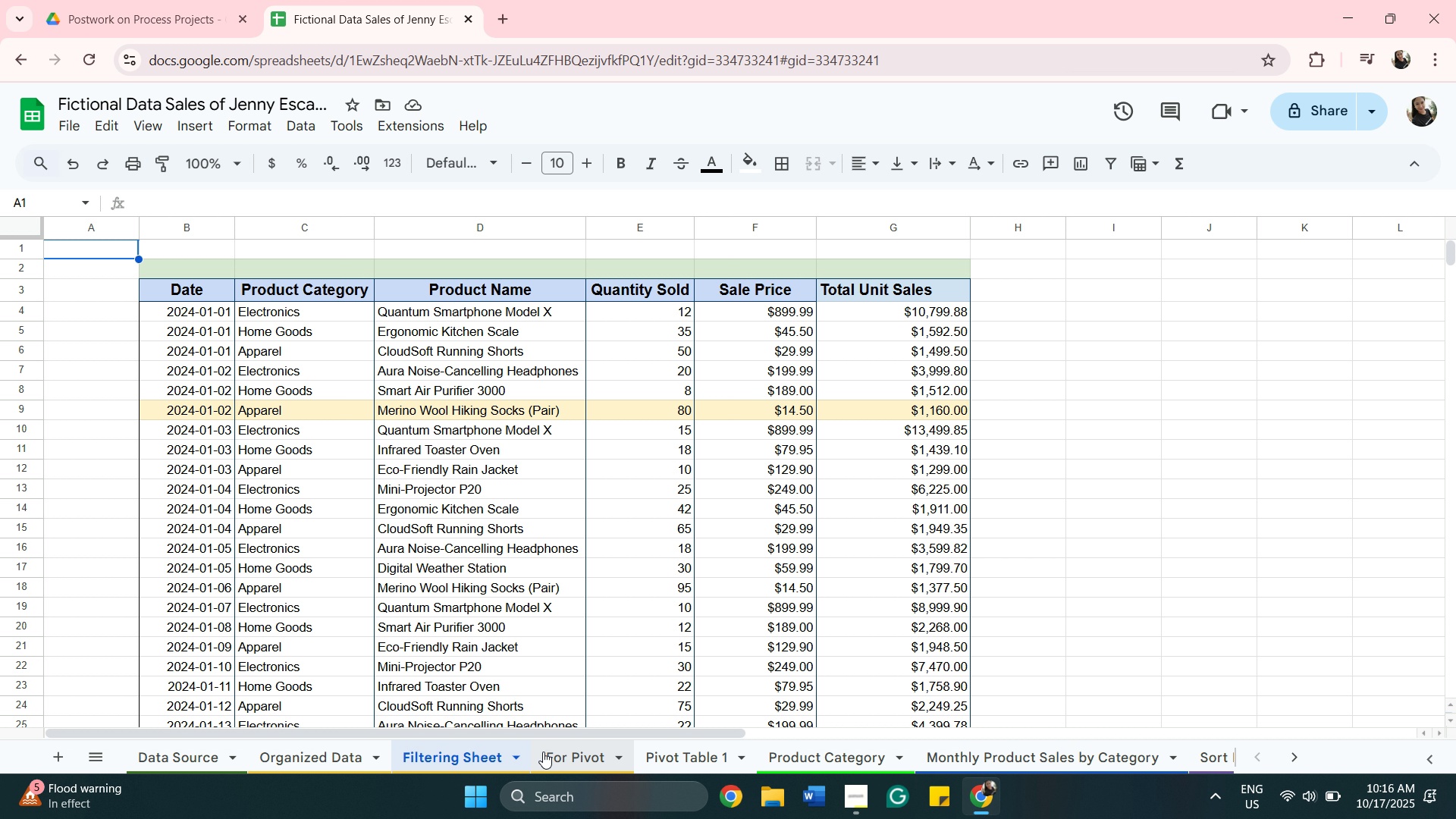 
scroll: coordinate [673, 600], scroll_direction: down, amount: 11.0
 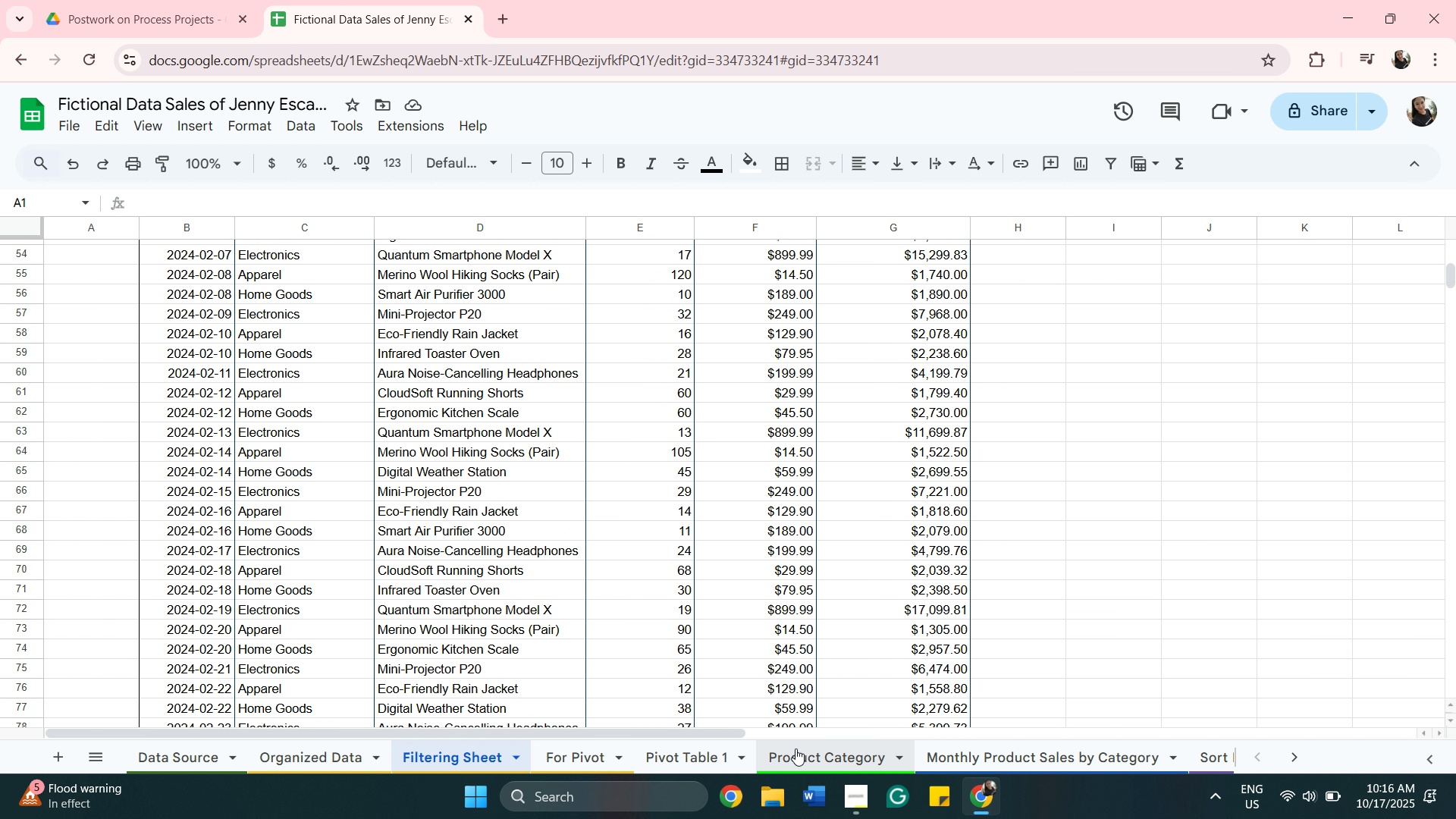 
left_click([962, 761])
 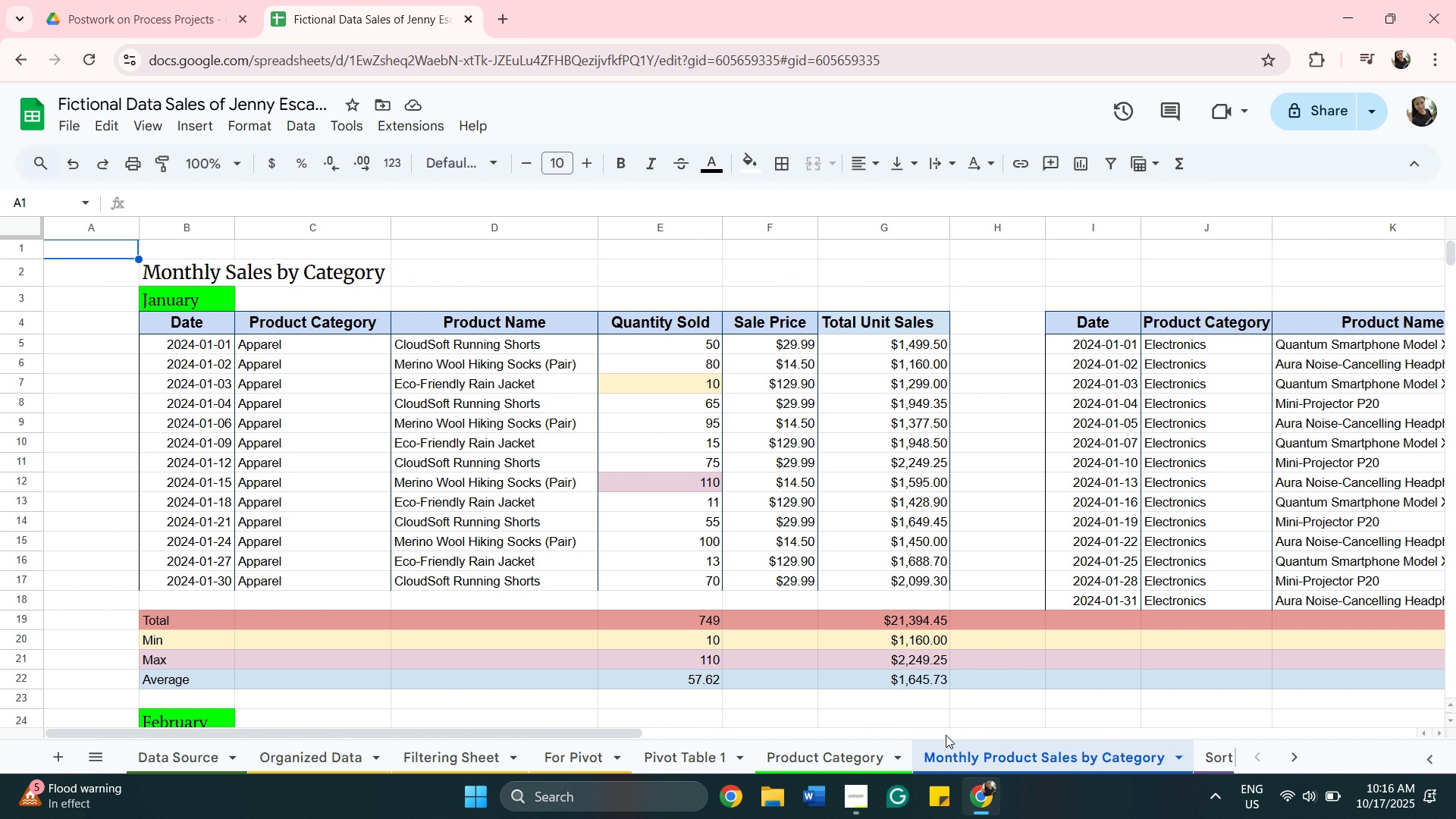 
scroll: coordinate [946, 735], scroll_direction: down, amount: 3.0
 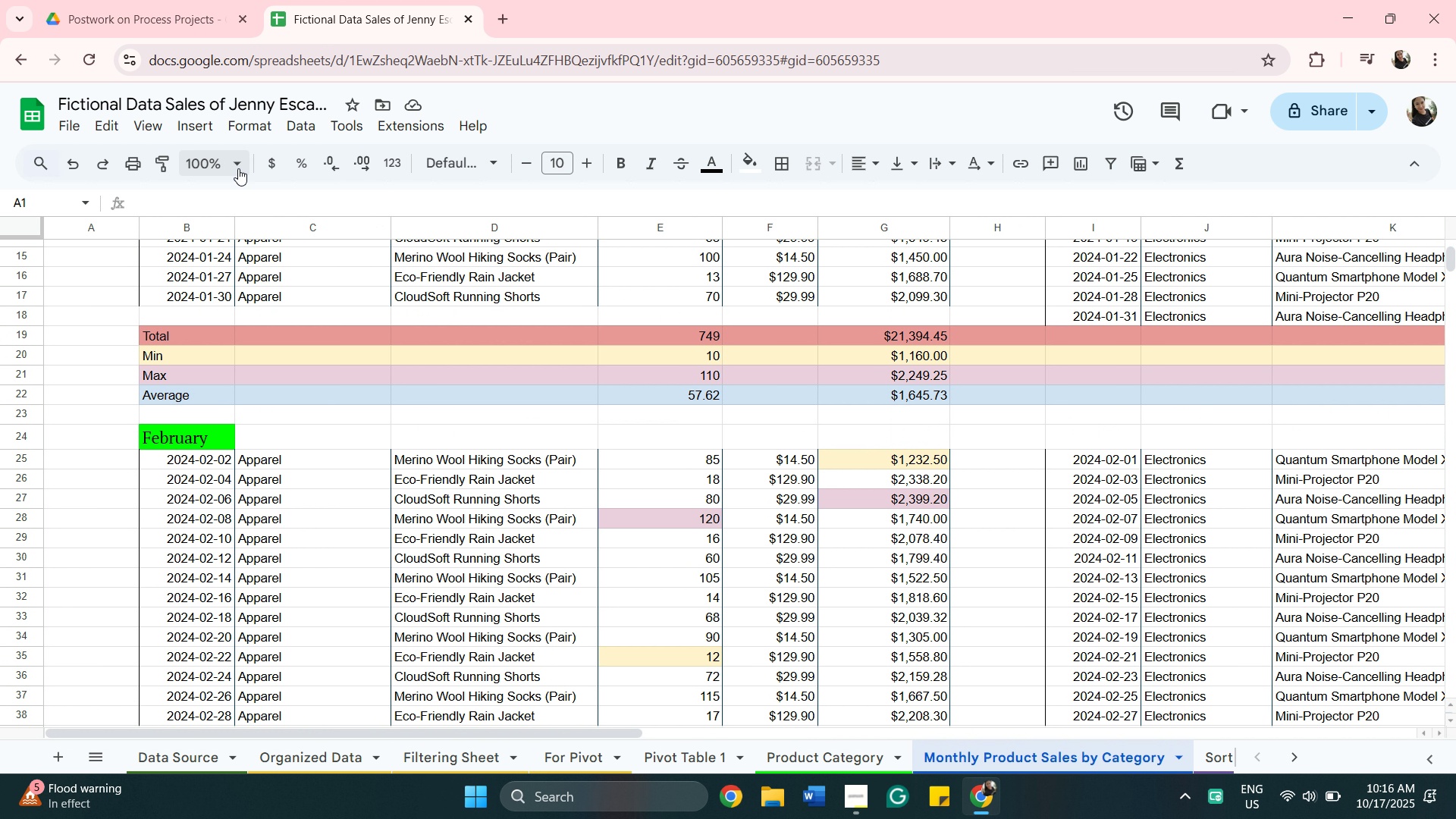 
left_click([238, 168])
 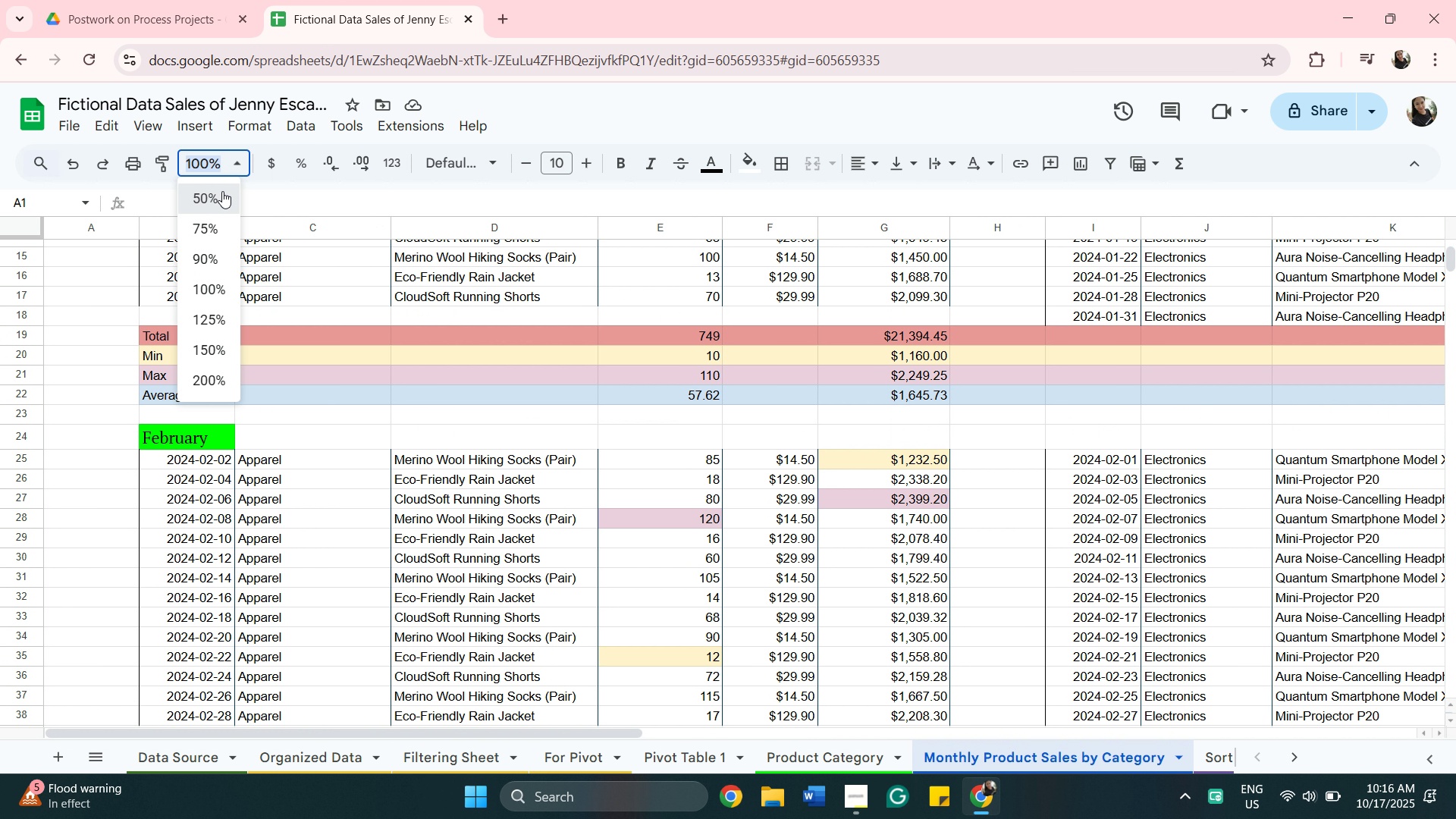 
left_click([222, 191])
 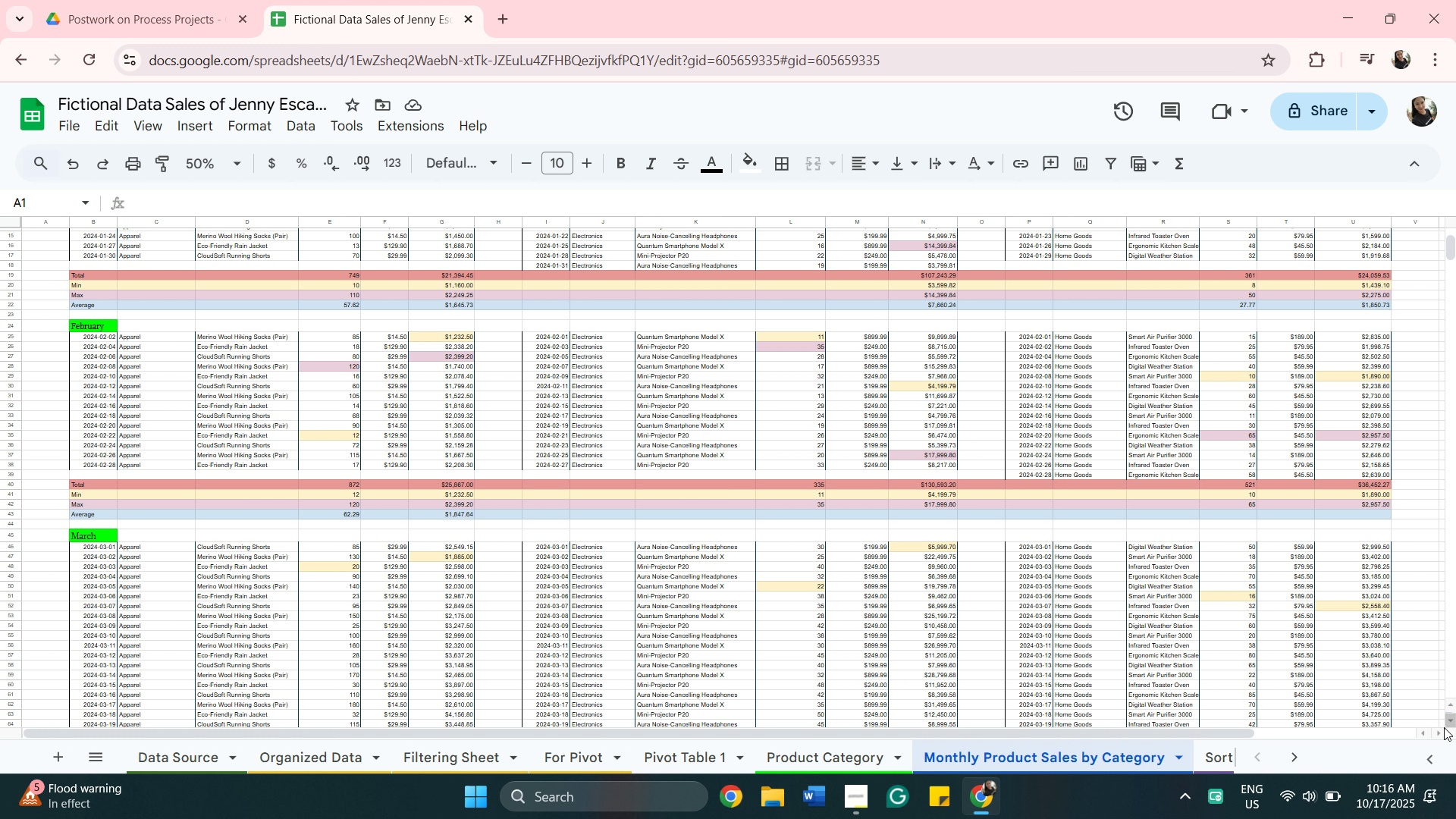 
wait(5.55)
 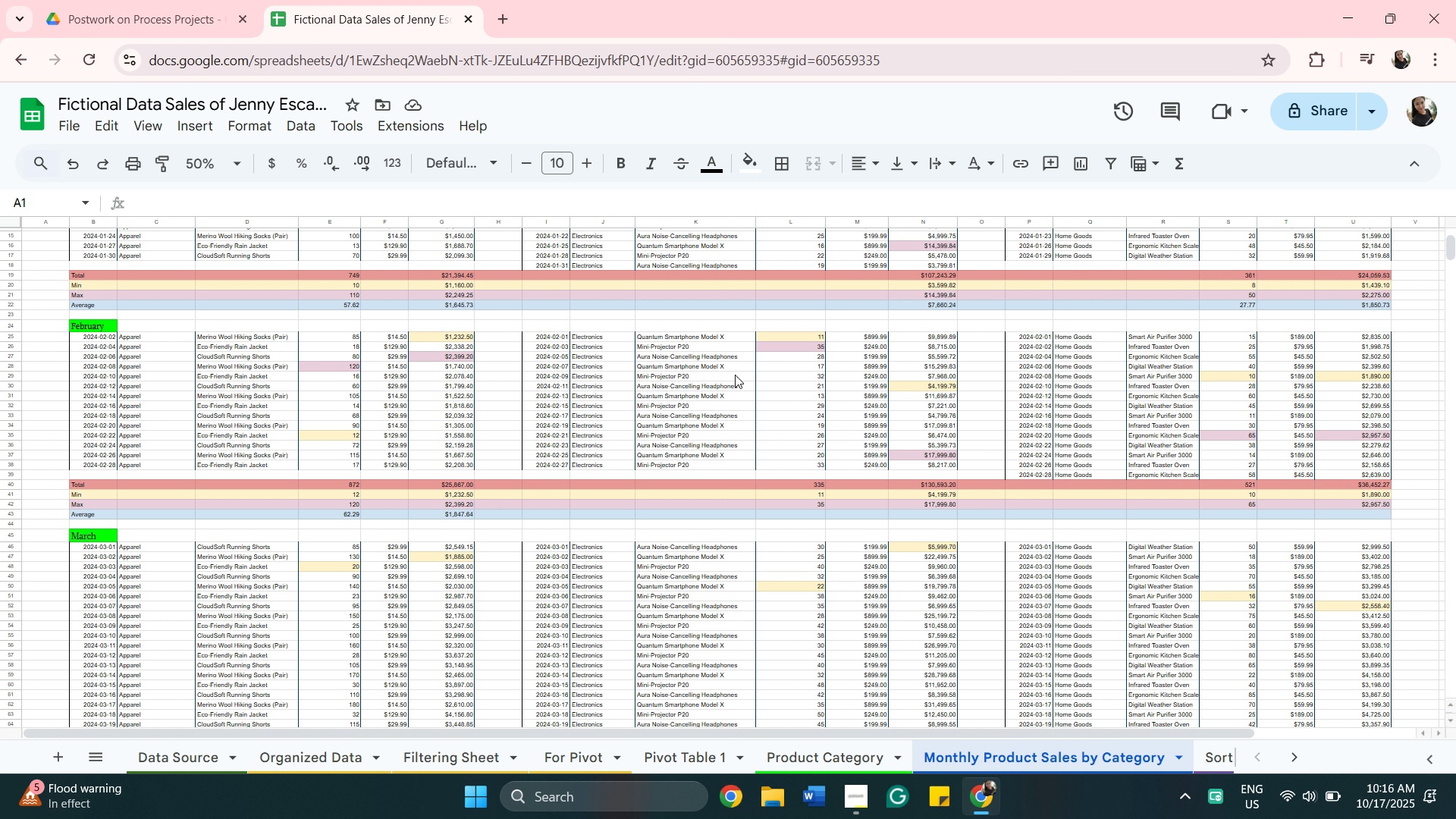 
left_click([1294, 752])
 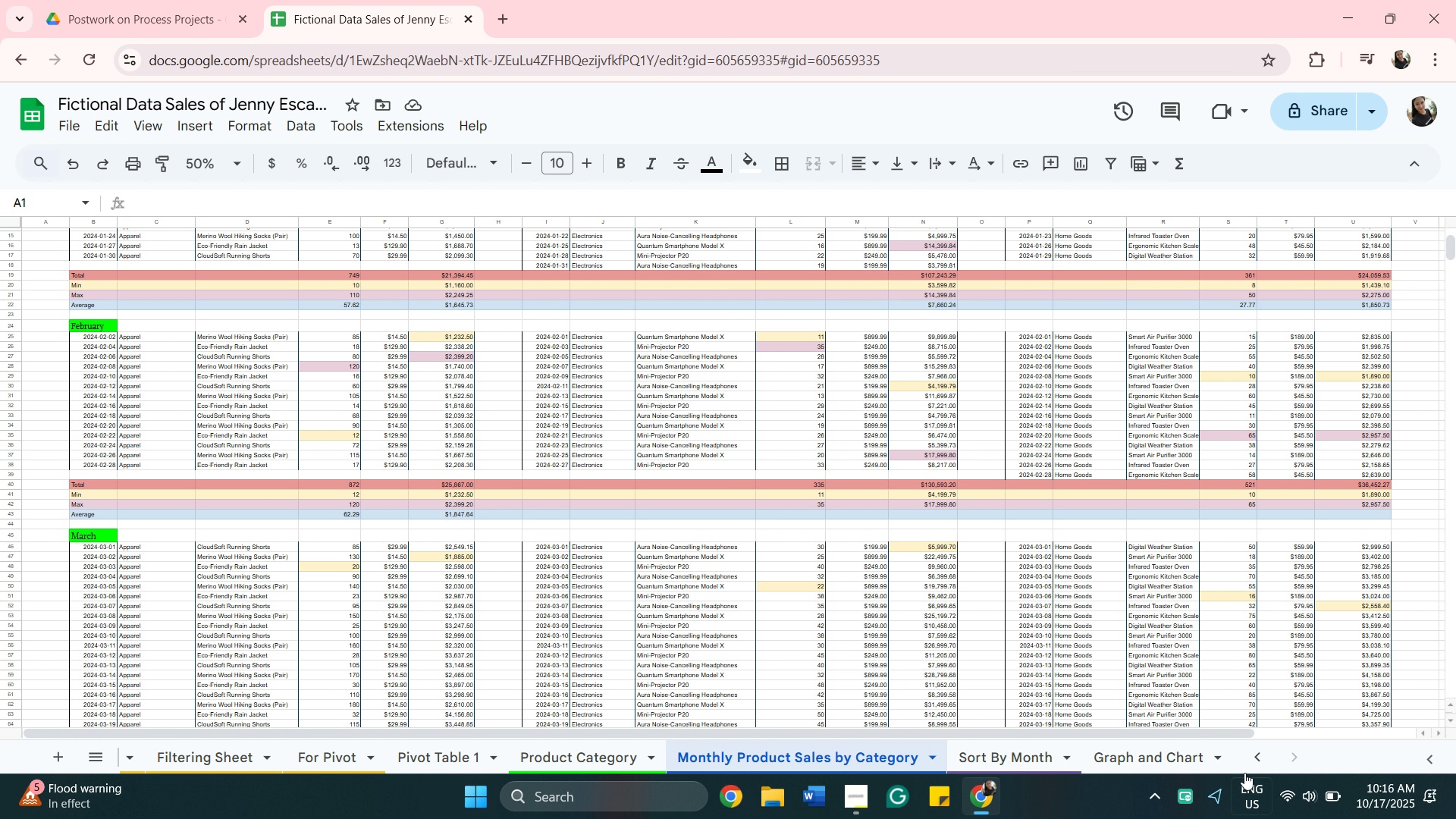 
left_click([981, 765])
 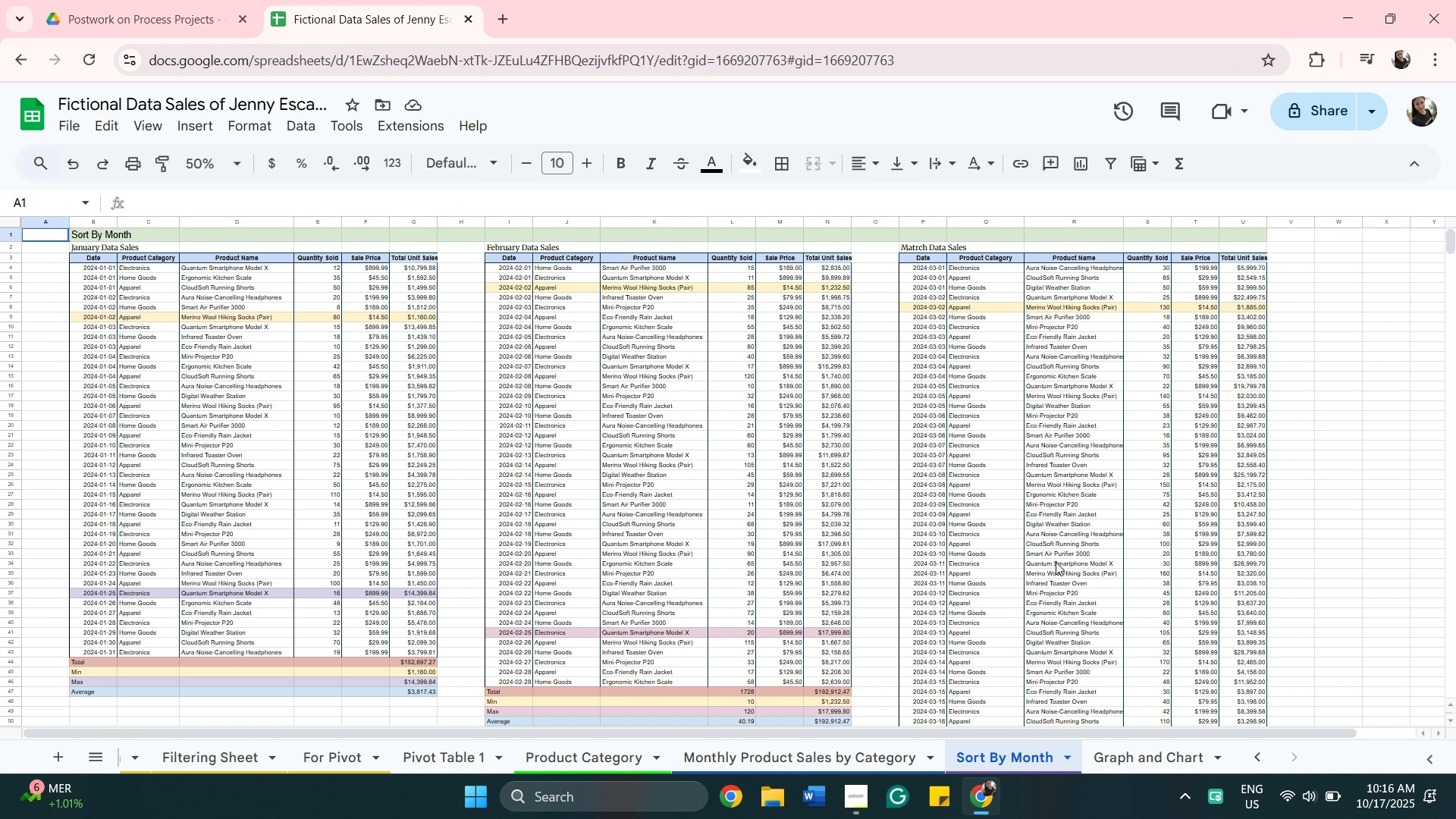 
scroll: coordinate [991, 510], scroll_direction: down, amount: 3.0
 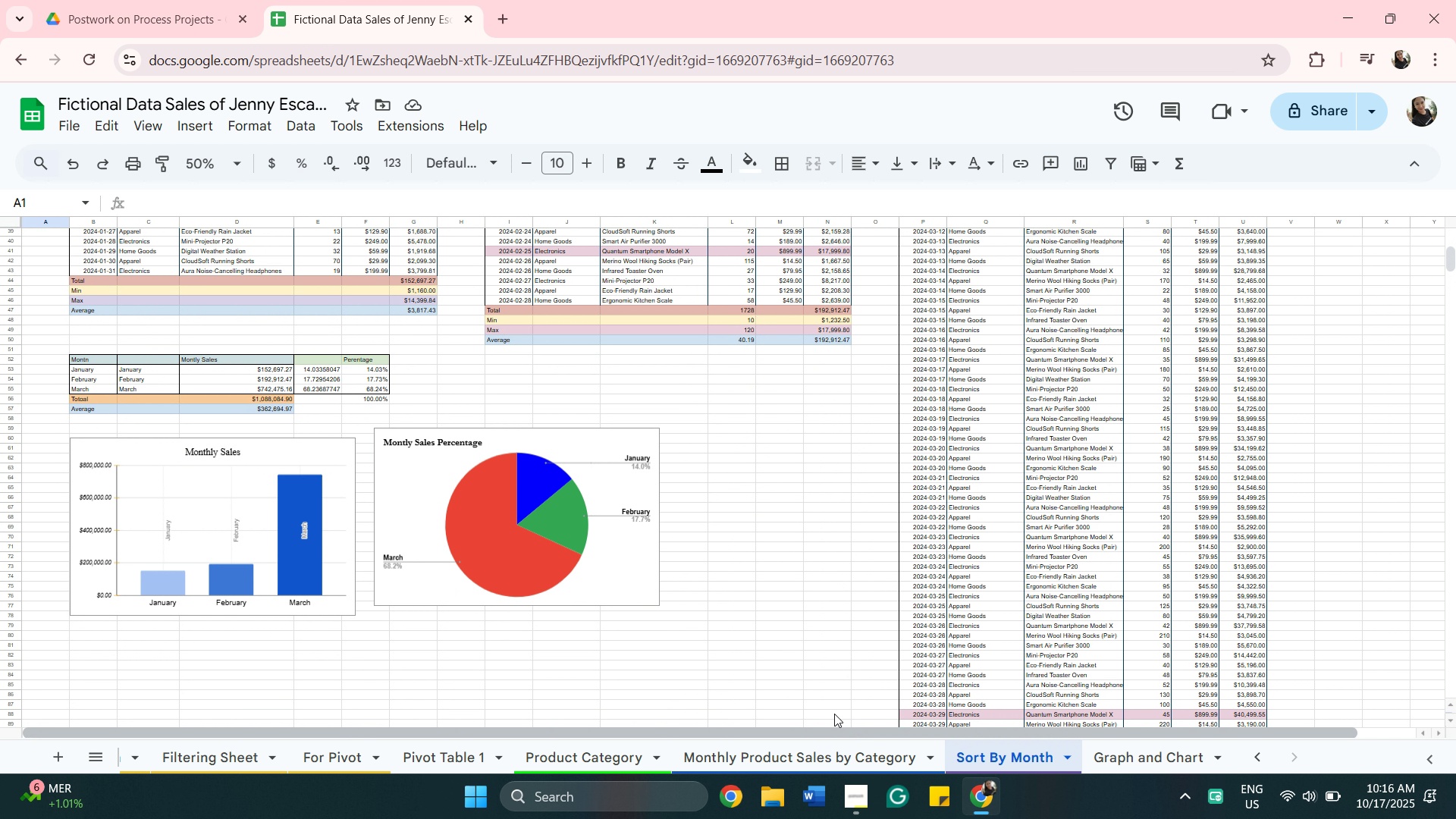 
wait(6.35)
 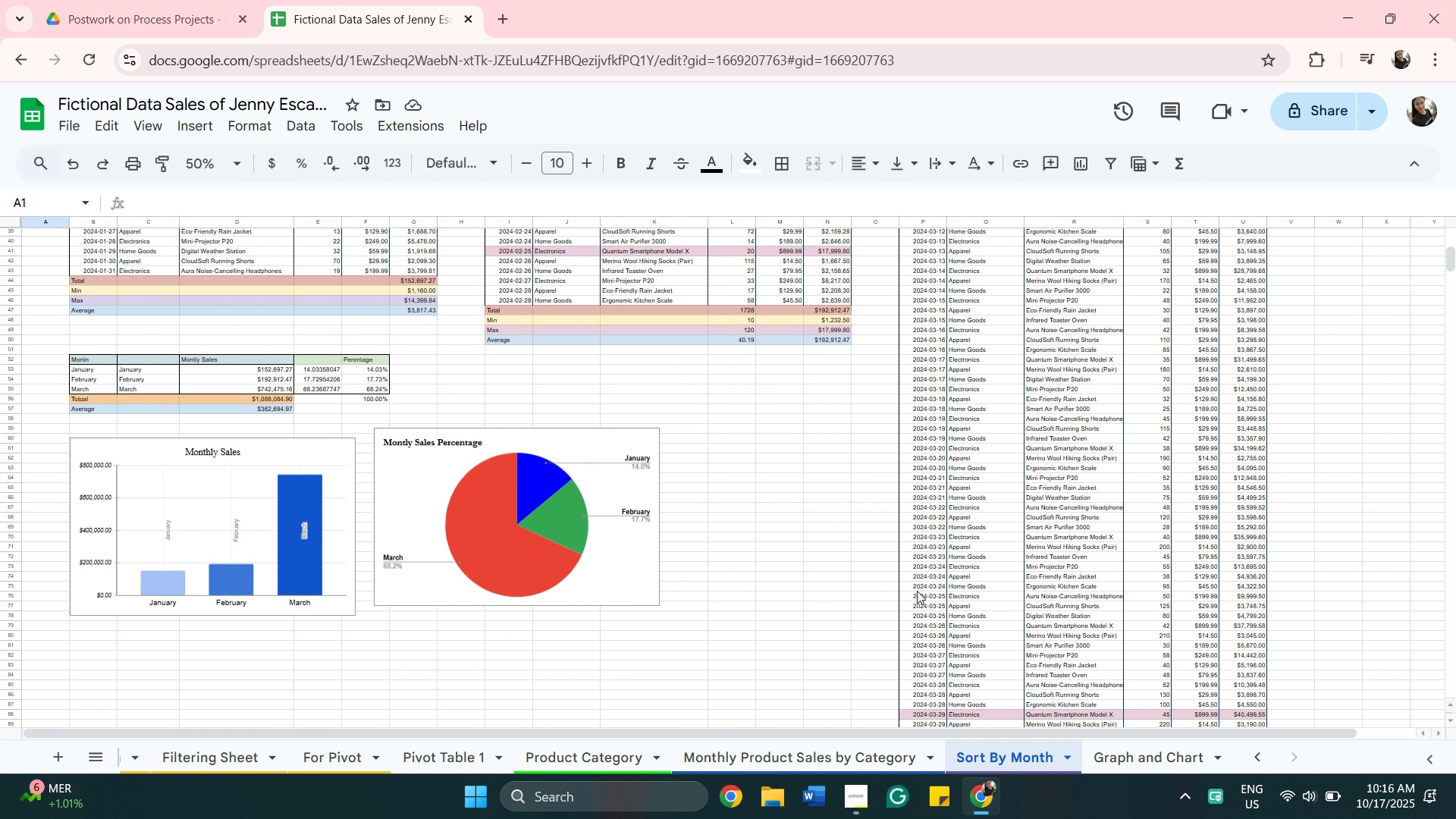 
left_click_drag(start_coordinate=[239, 152], to_coordinate=[254, 164])
 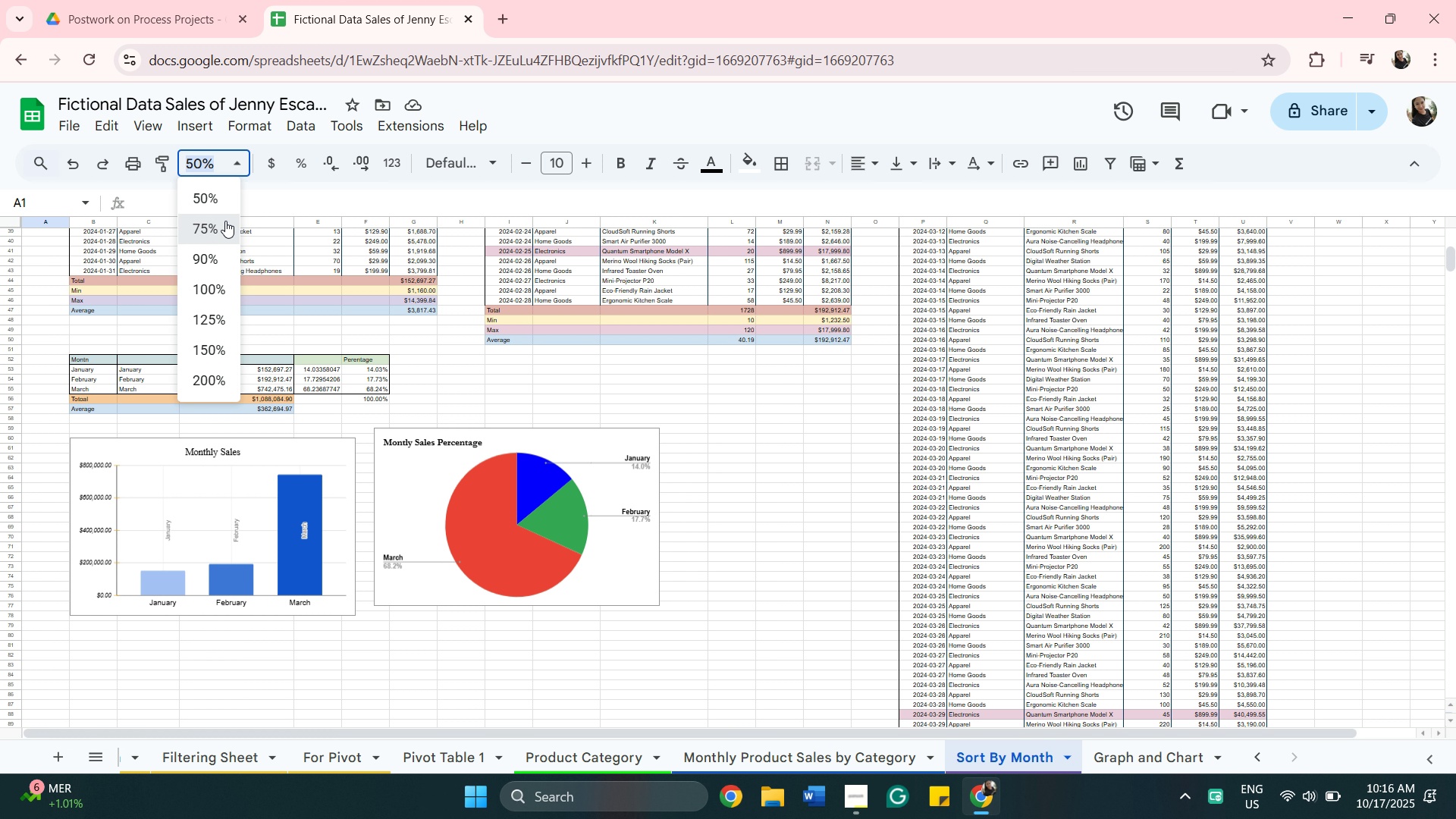 
left_click([225, 221])
 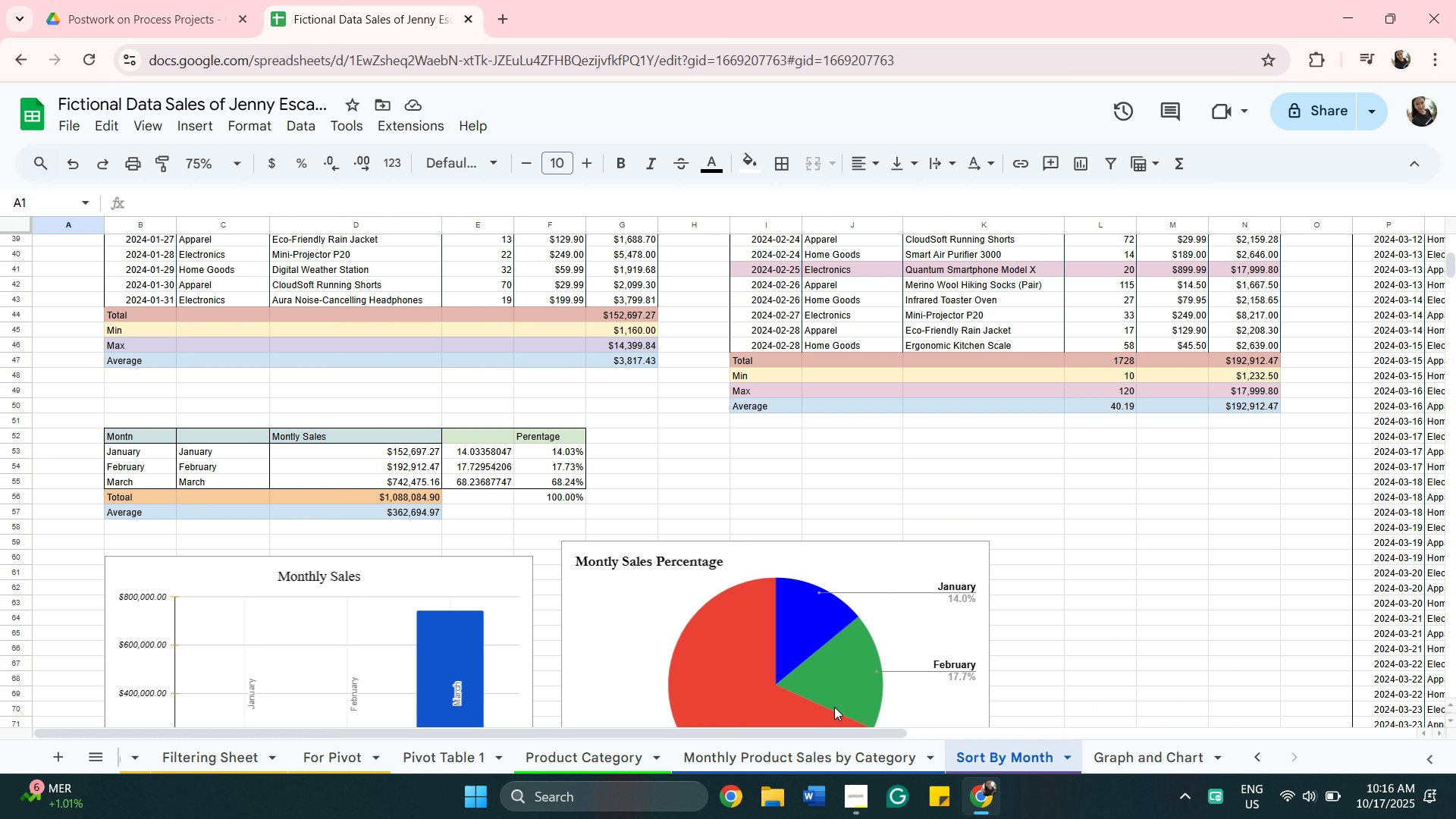 
scroll: coordinate [849, 541], scroll_direction: down, amount: 8.0
 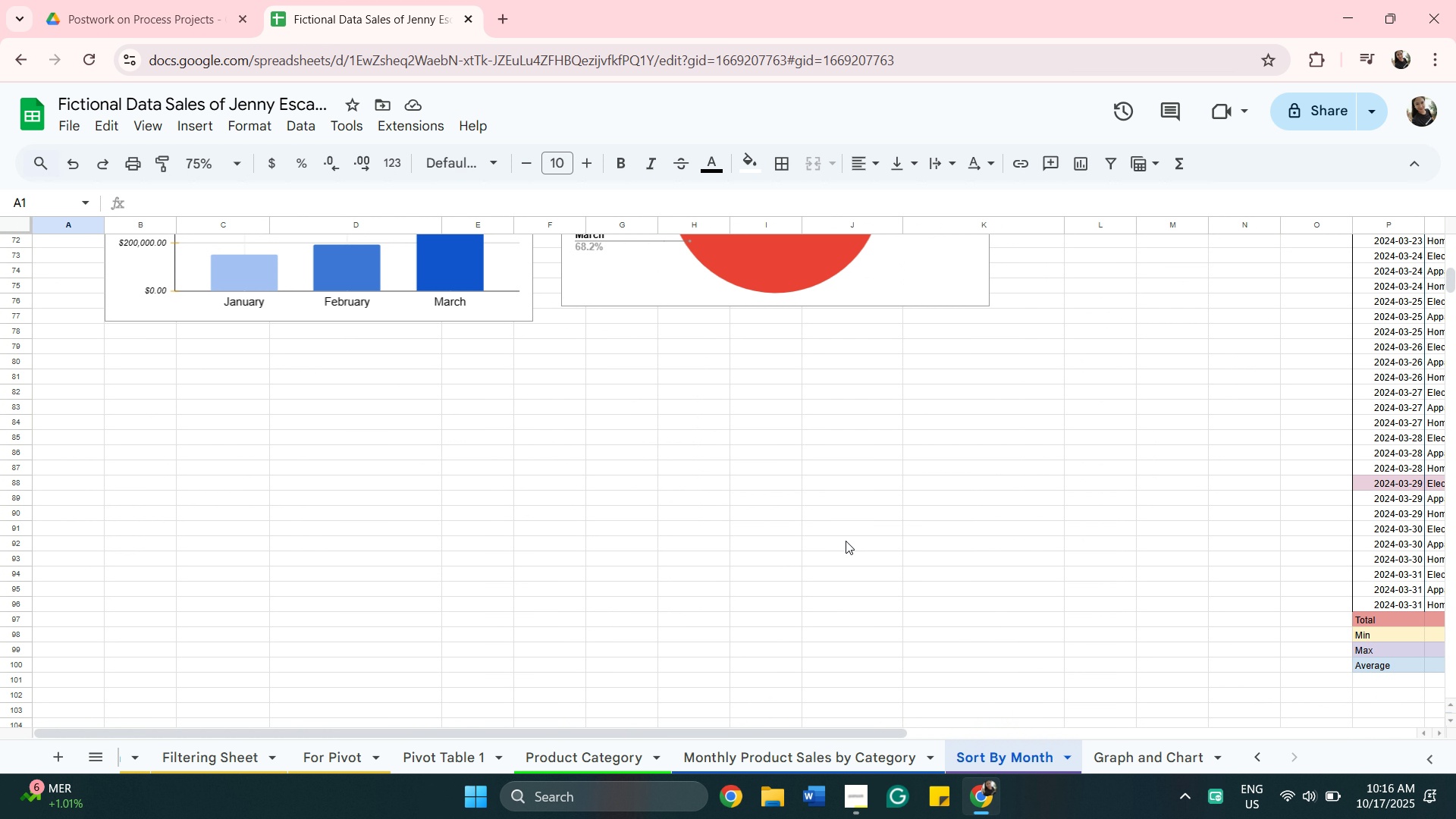 
scroll: coordinate [846, 539], scroll_direction: up, amount: 6.0
 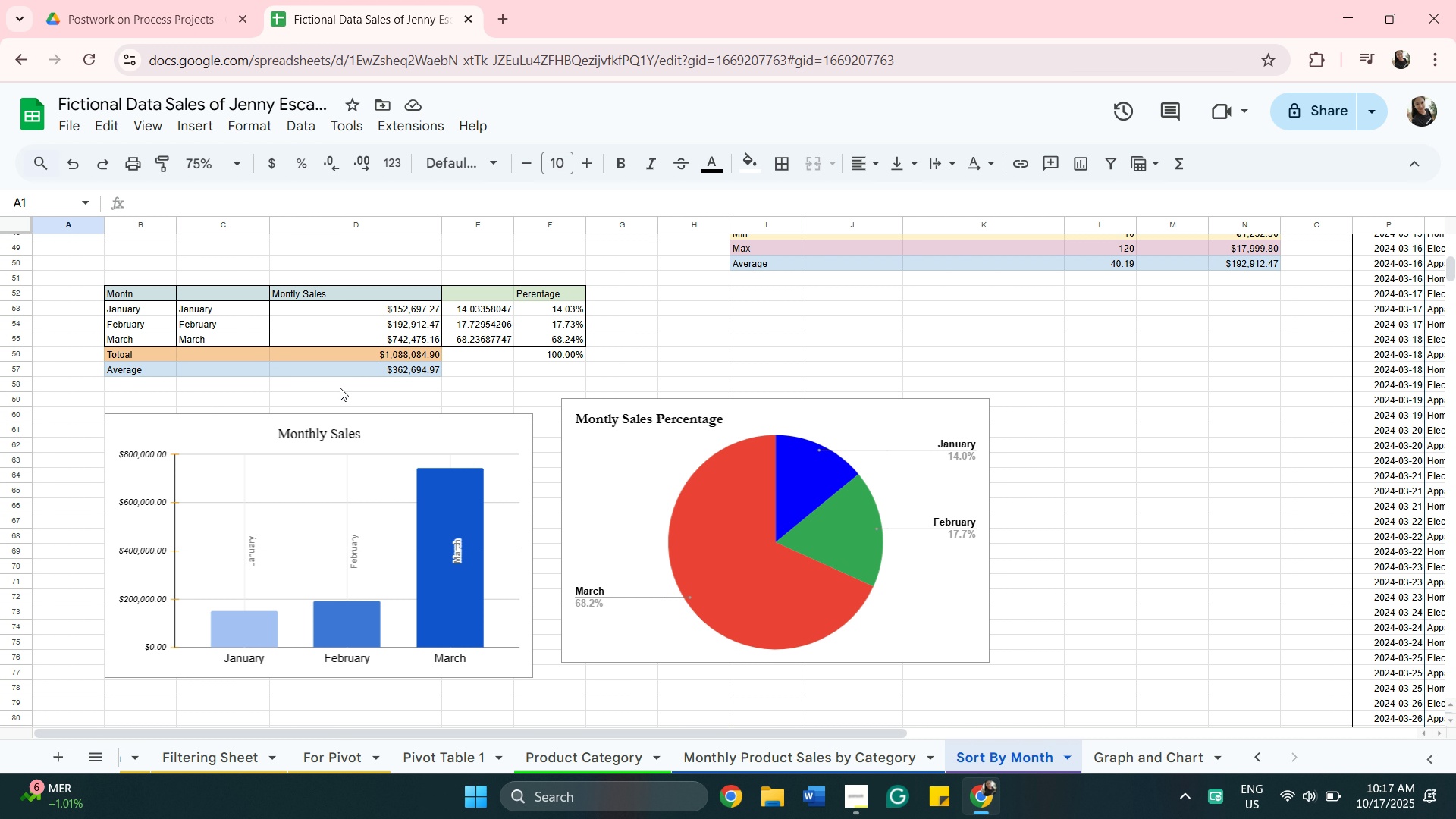 
wait(7.21)
 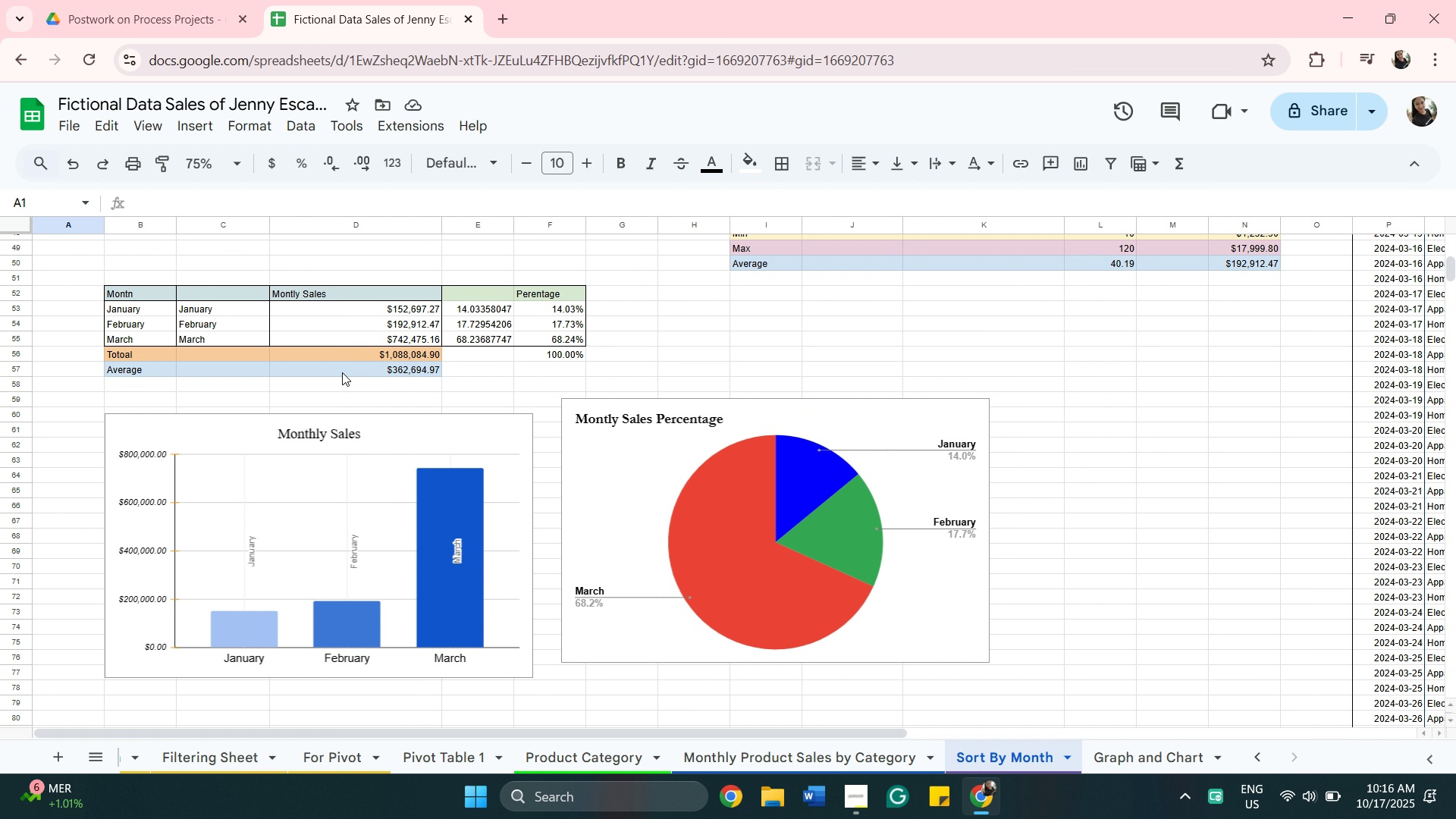 
scroll: coordinate [600, 300], scroll_direction: down, amount: 1.0
 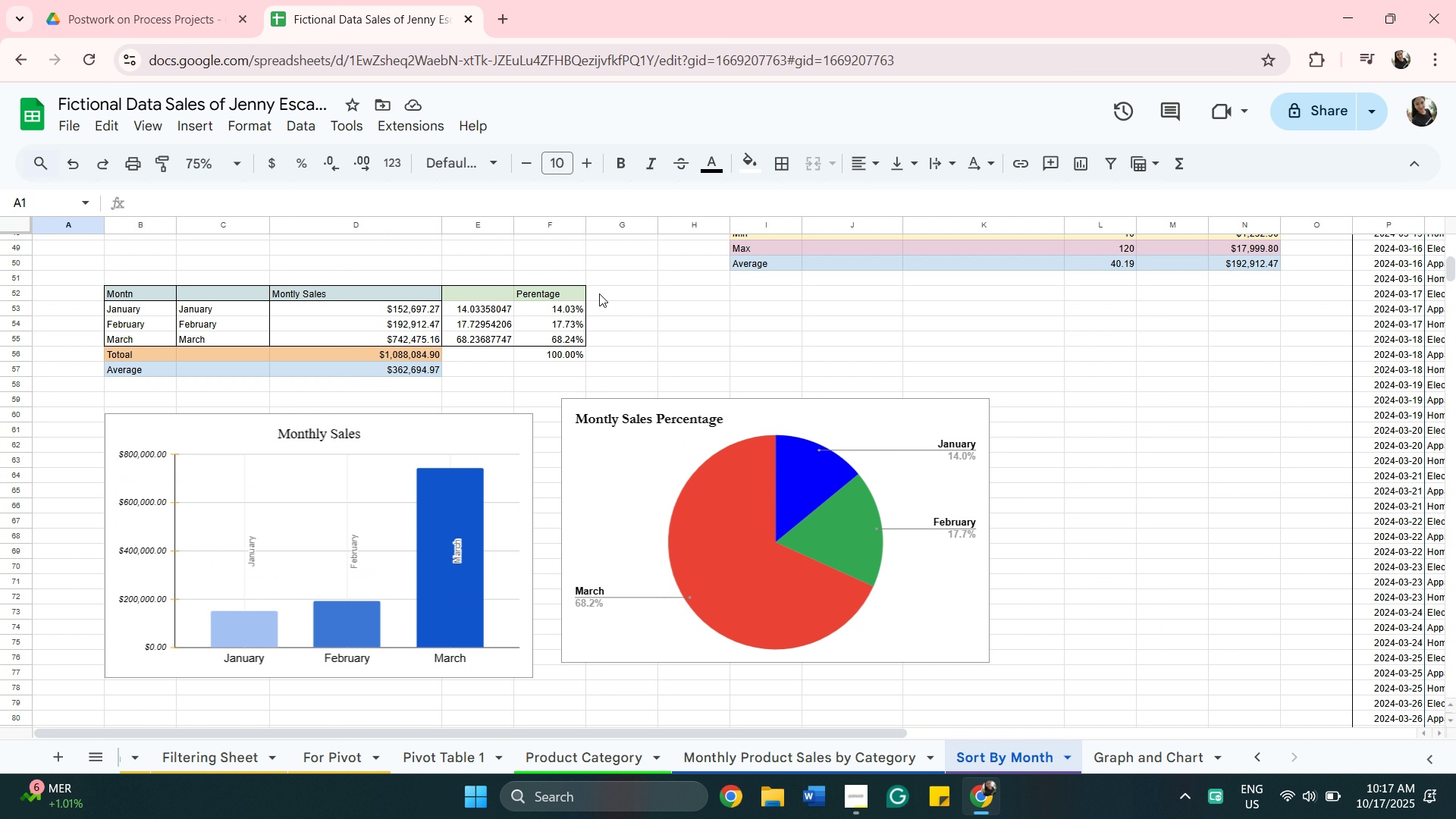 
scroll: coordinate [599, 293], scroll_direction: up, amount: 1.0
 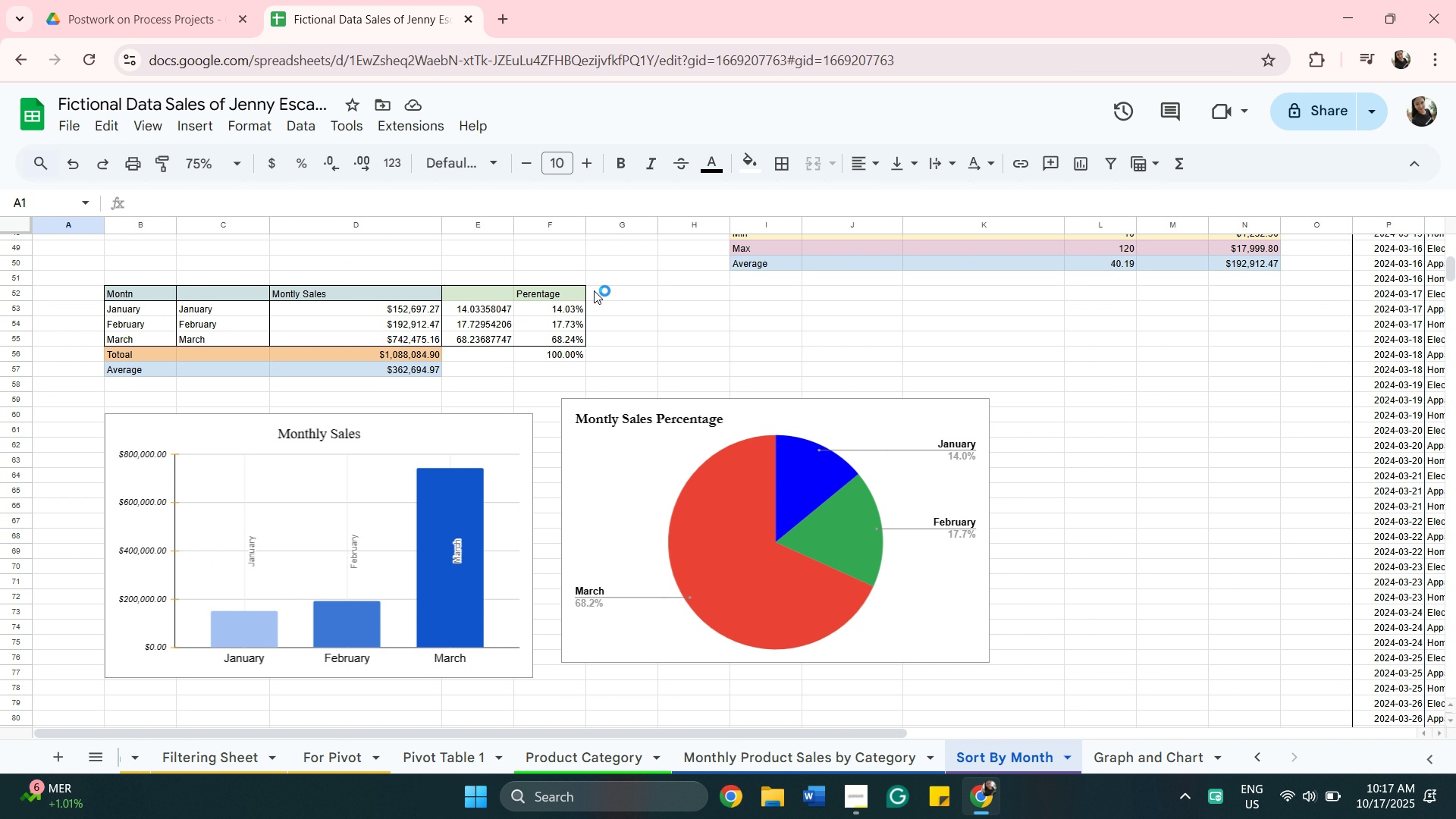 
wait(5.61)
 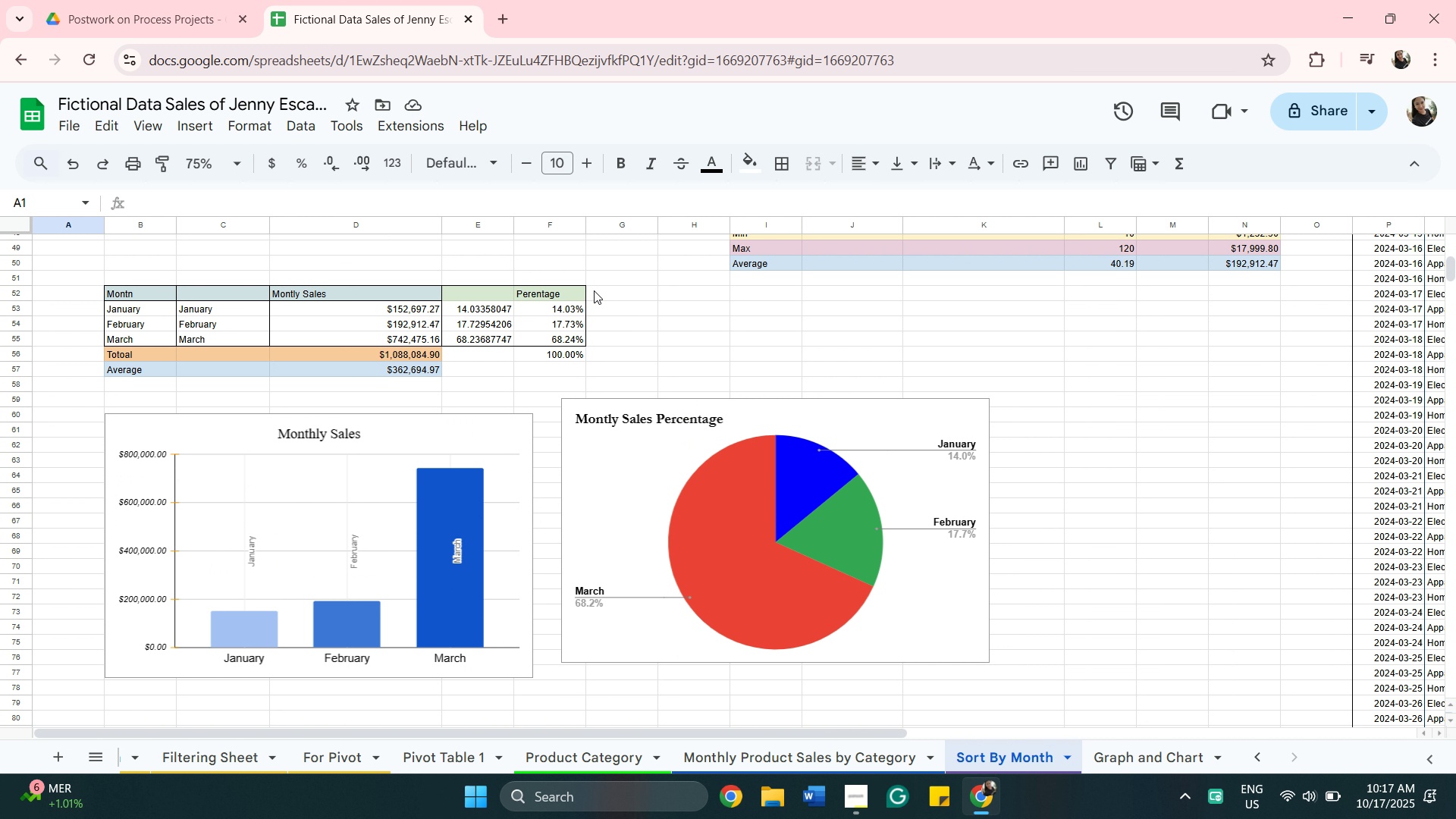 
scroll: coordinate [594, 290], scroll_direction: none, amount: 0.0
 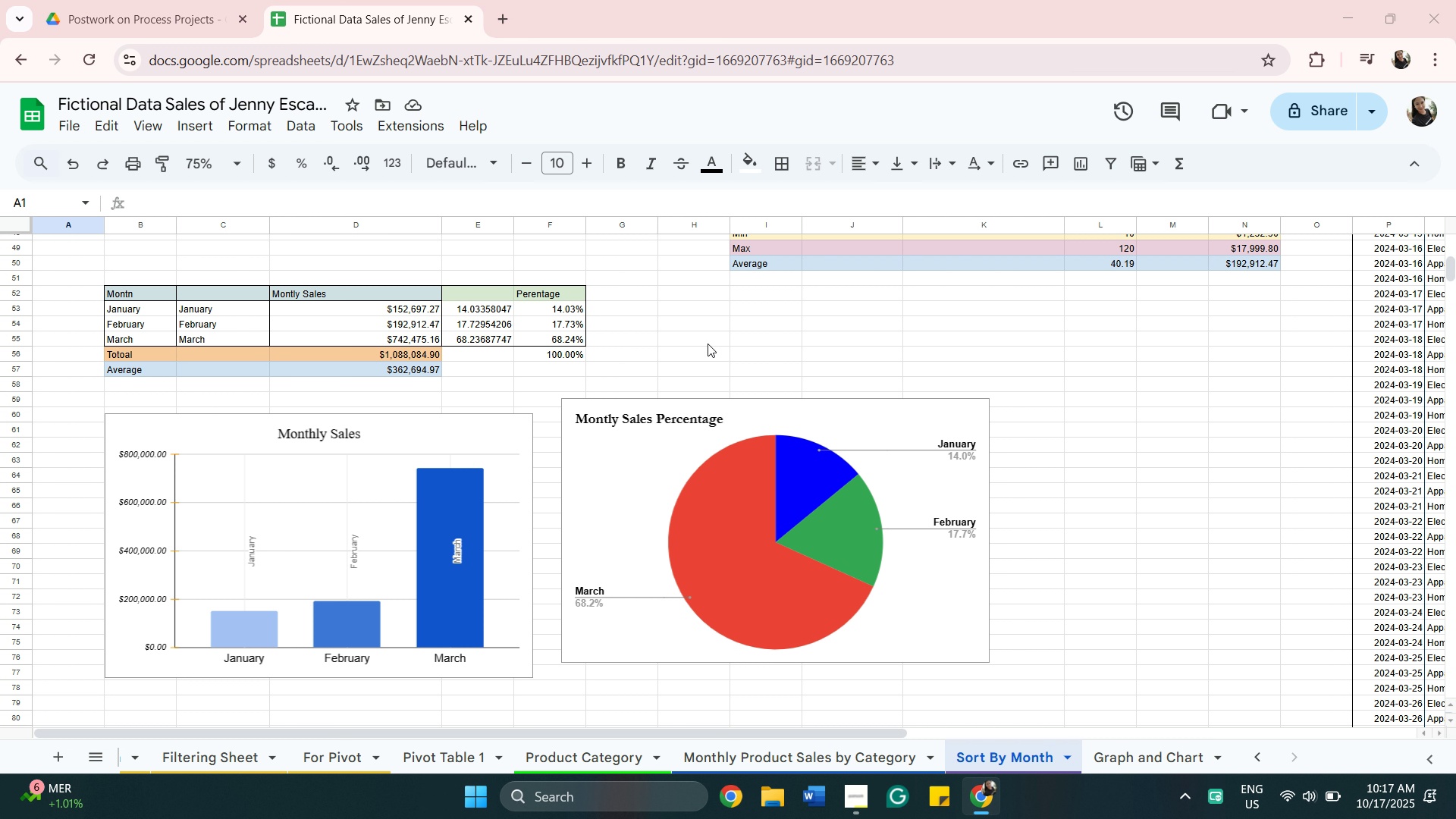 
scroll: coordinate [395, 328], scroll_direction: up, amount: 17.0
 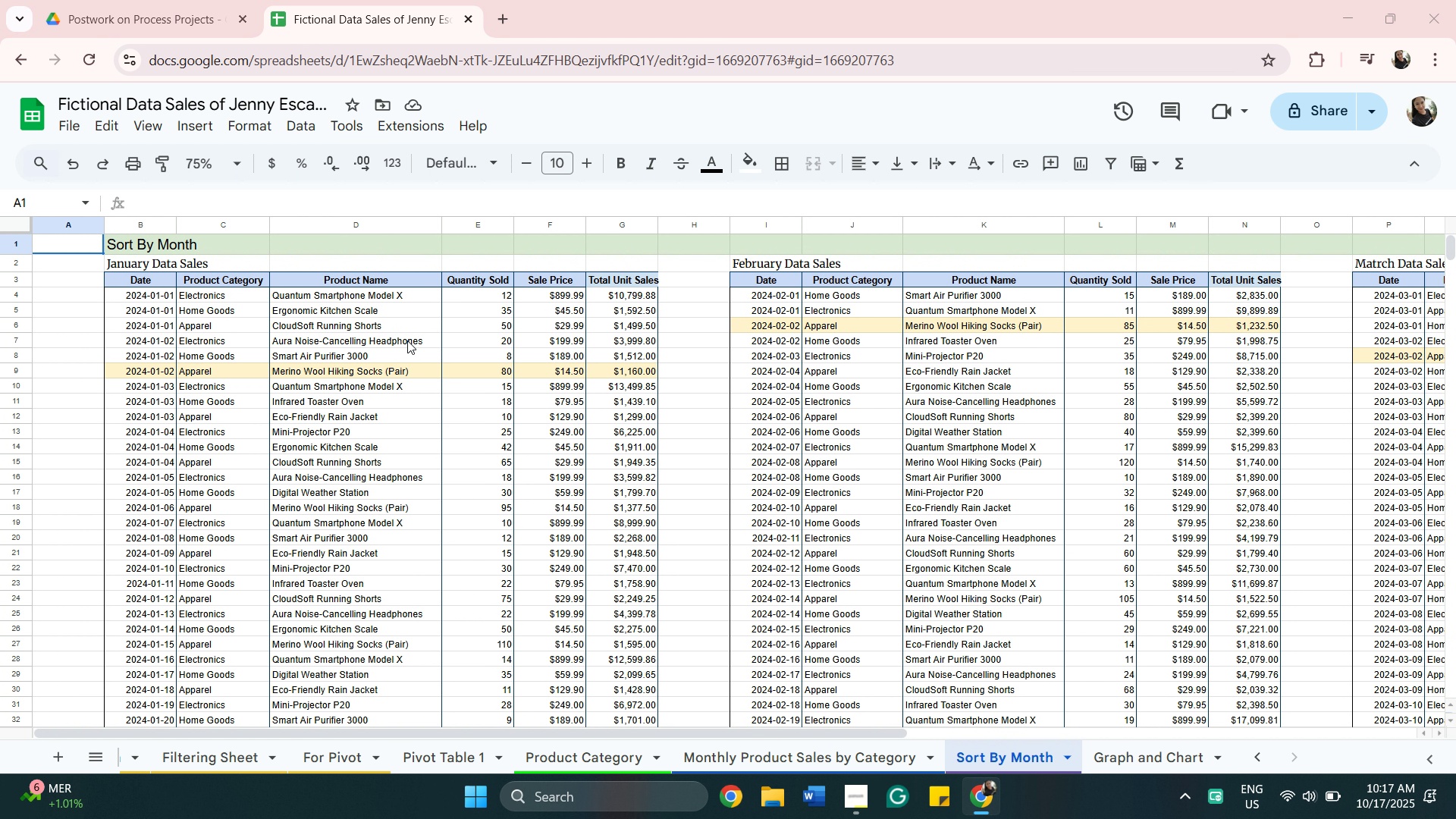 
scroll: coordinate [643, 374], scroll_direction: down, amount: 21.0
 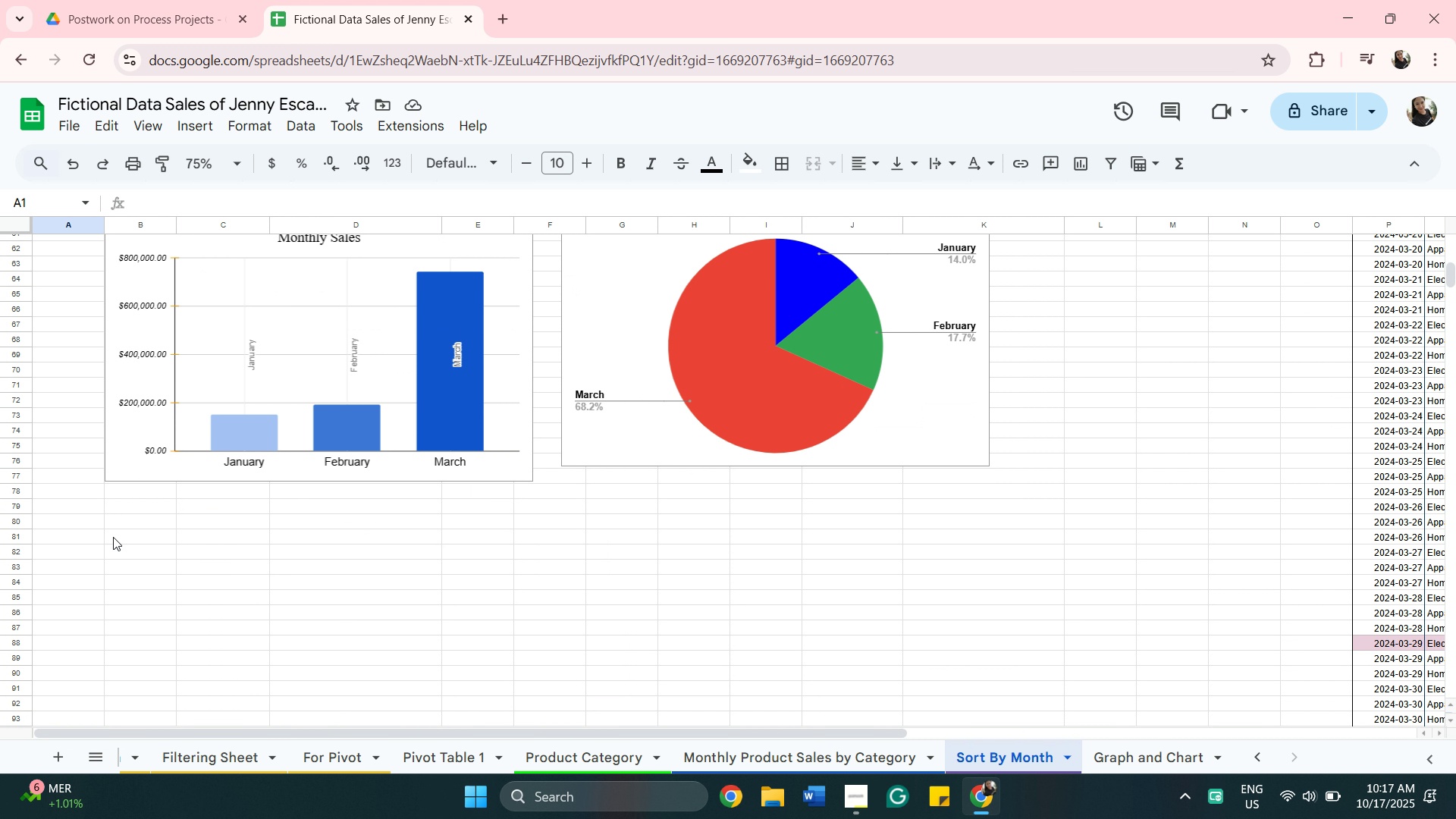 
left_click([113, 537])
 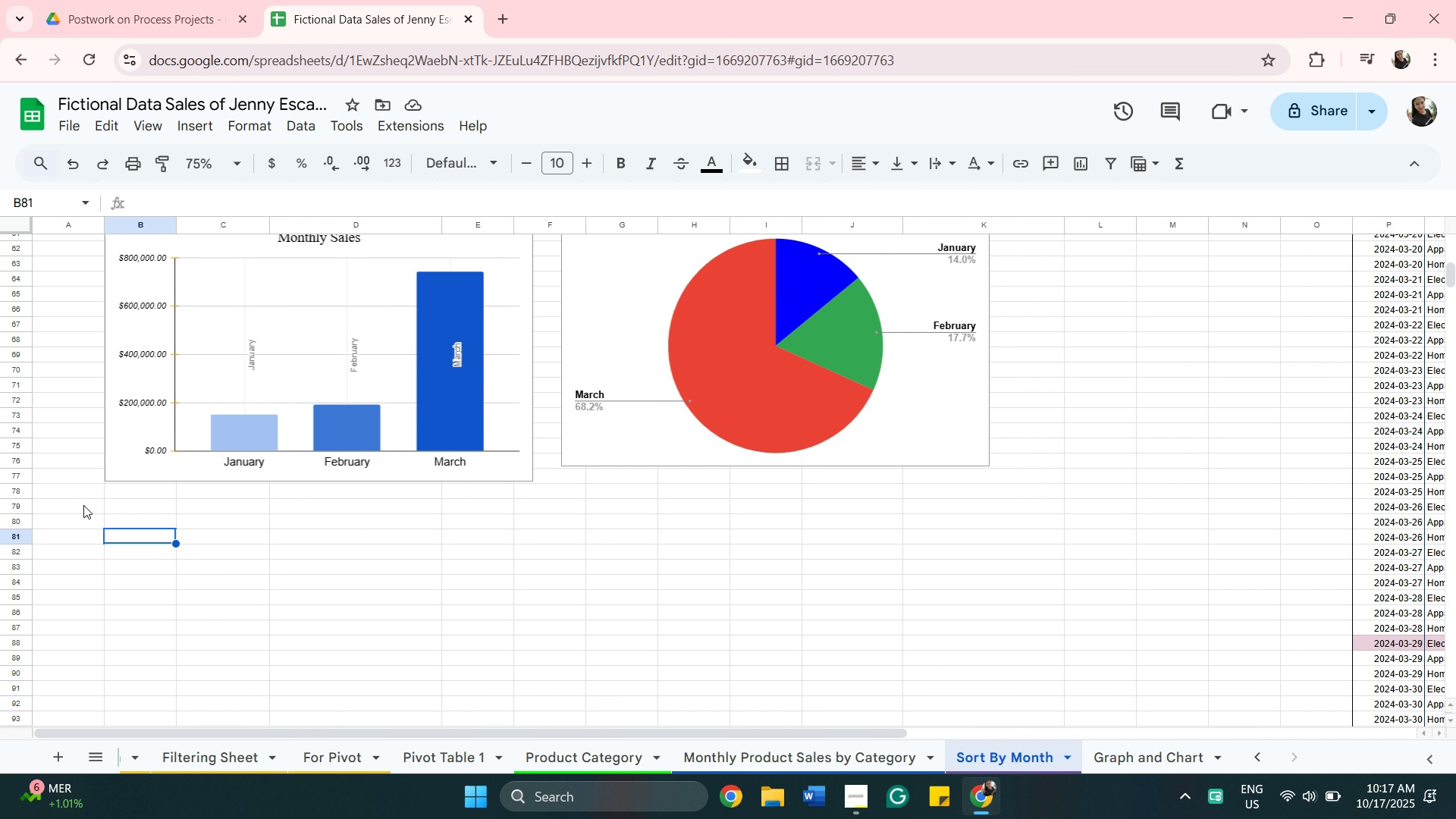 
wait(8.28)
 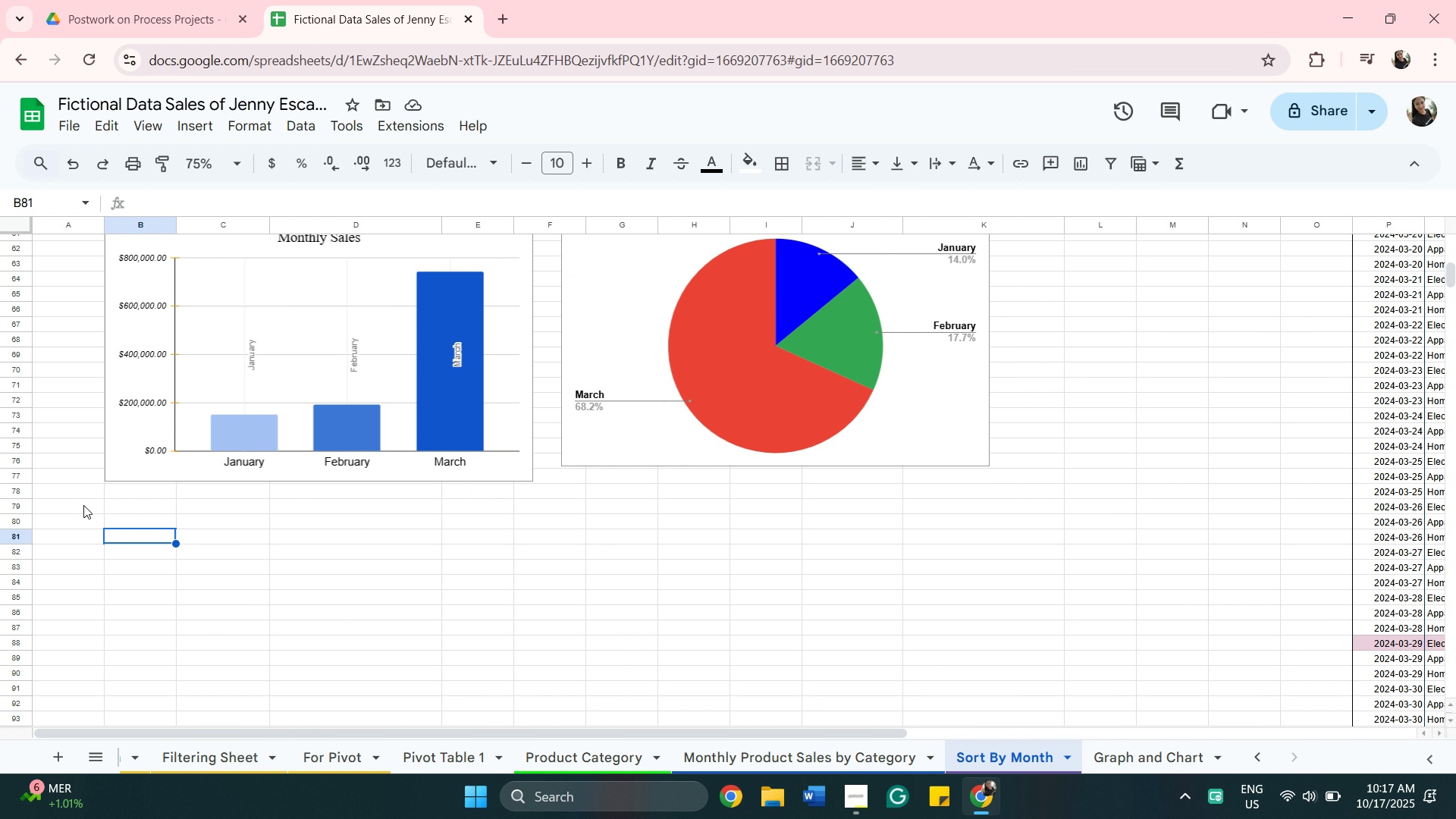 
scroll: coordinate [162, 496], scroll_direction: up, amount: 7.0
 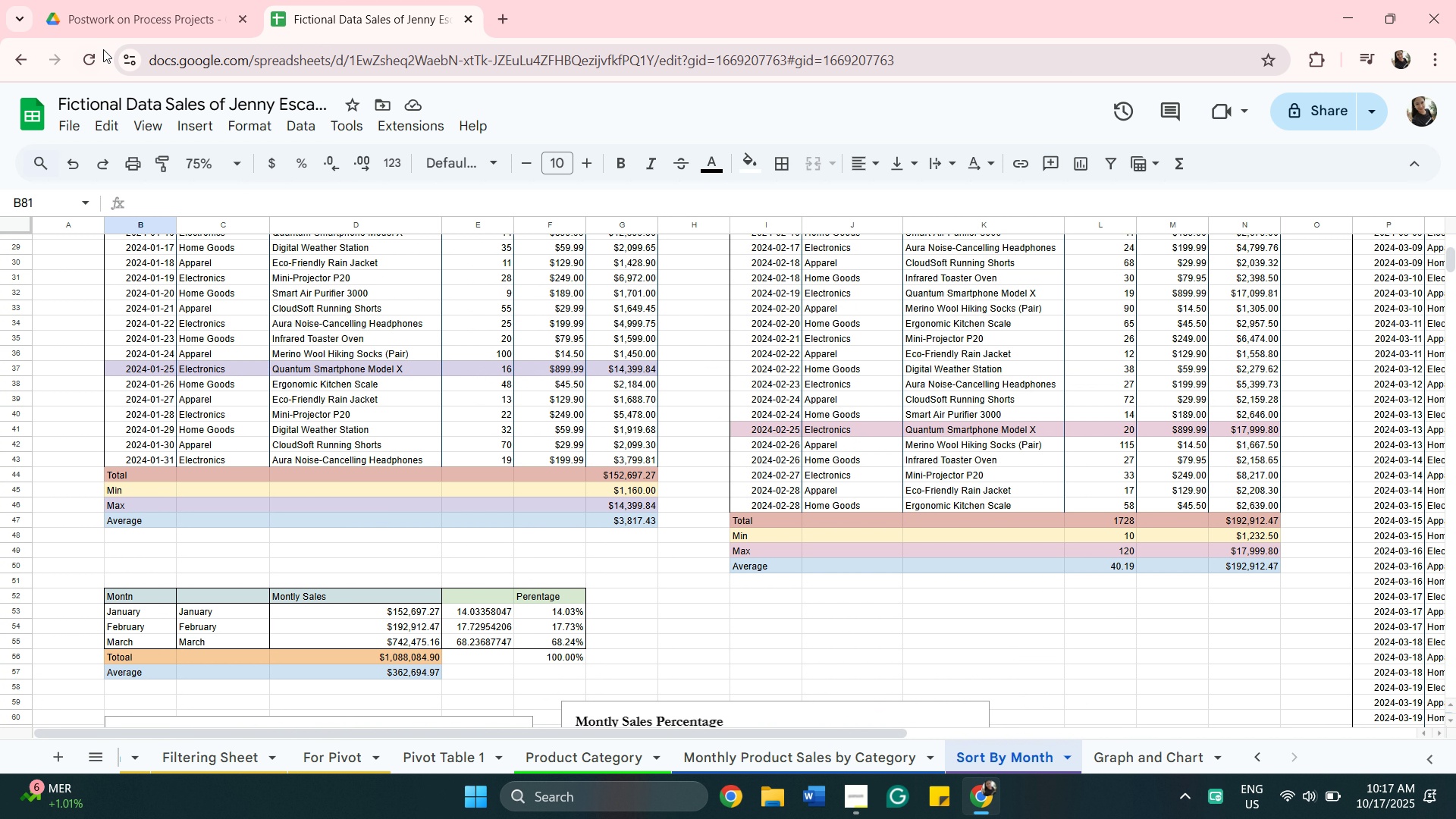 
left_click([115, 12])
 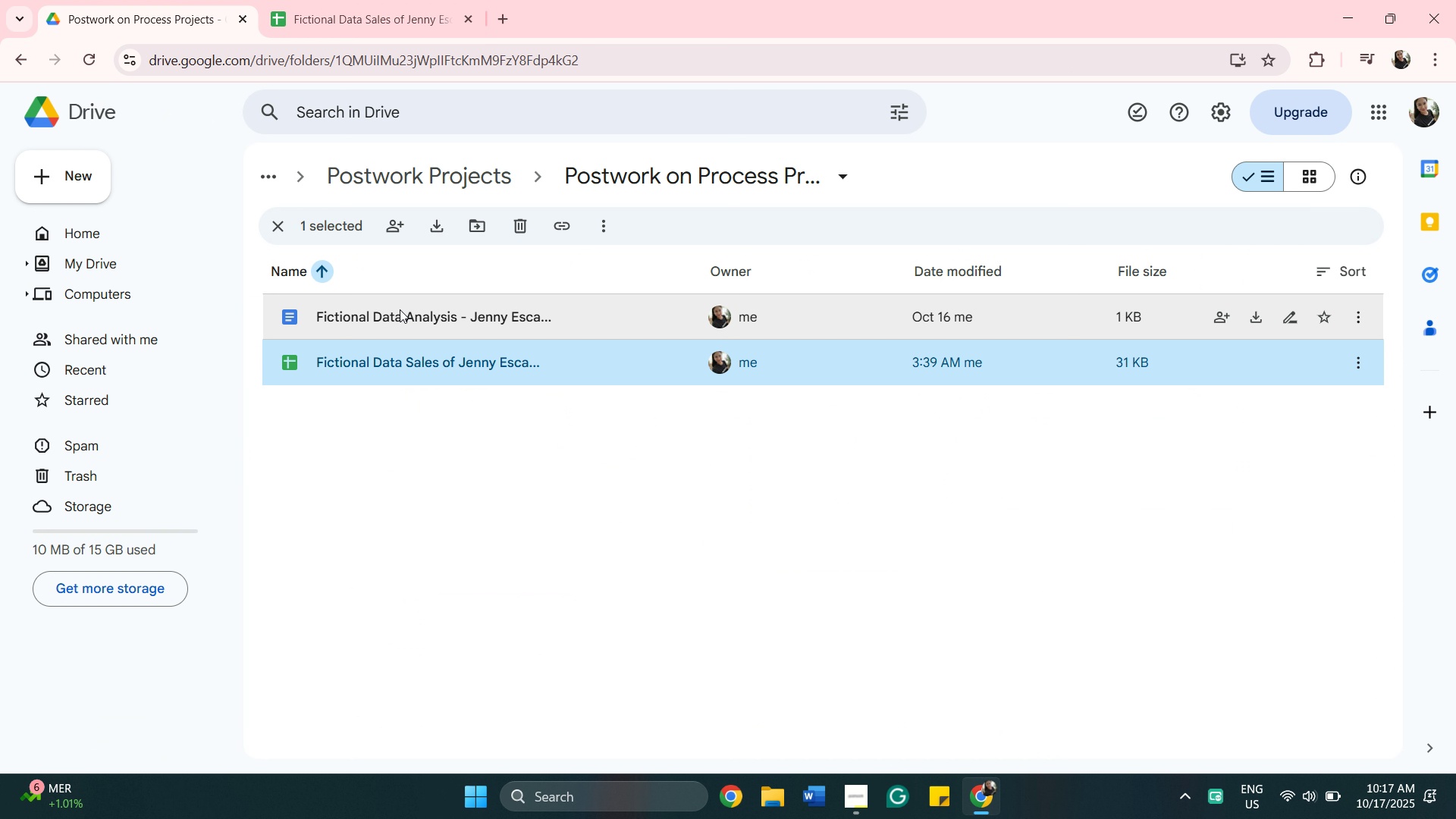 
left_click([400, 309])
 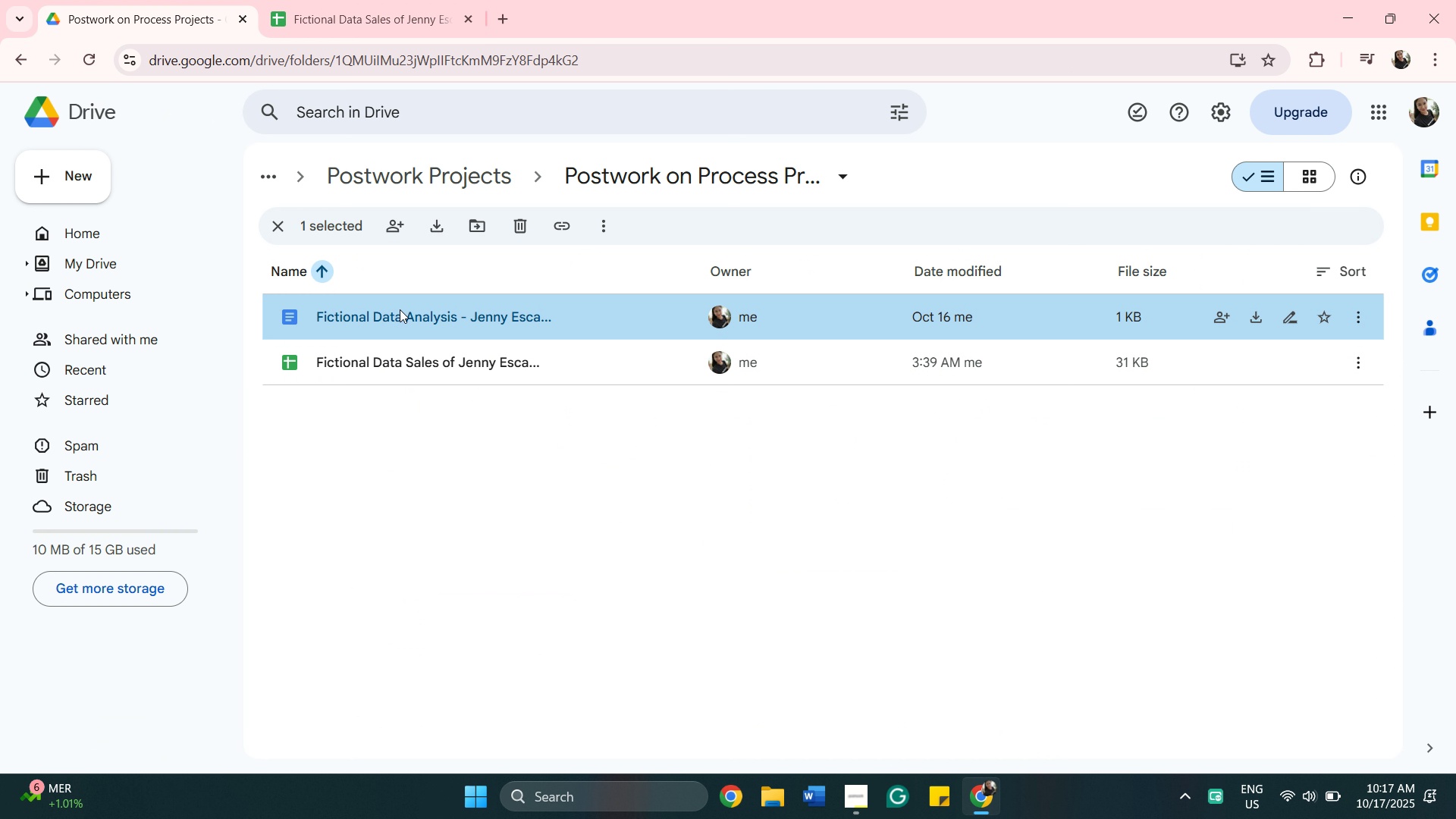 
double_click([400, 309])
 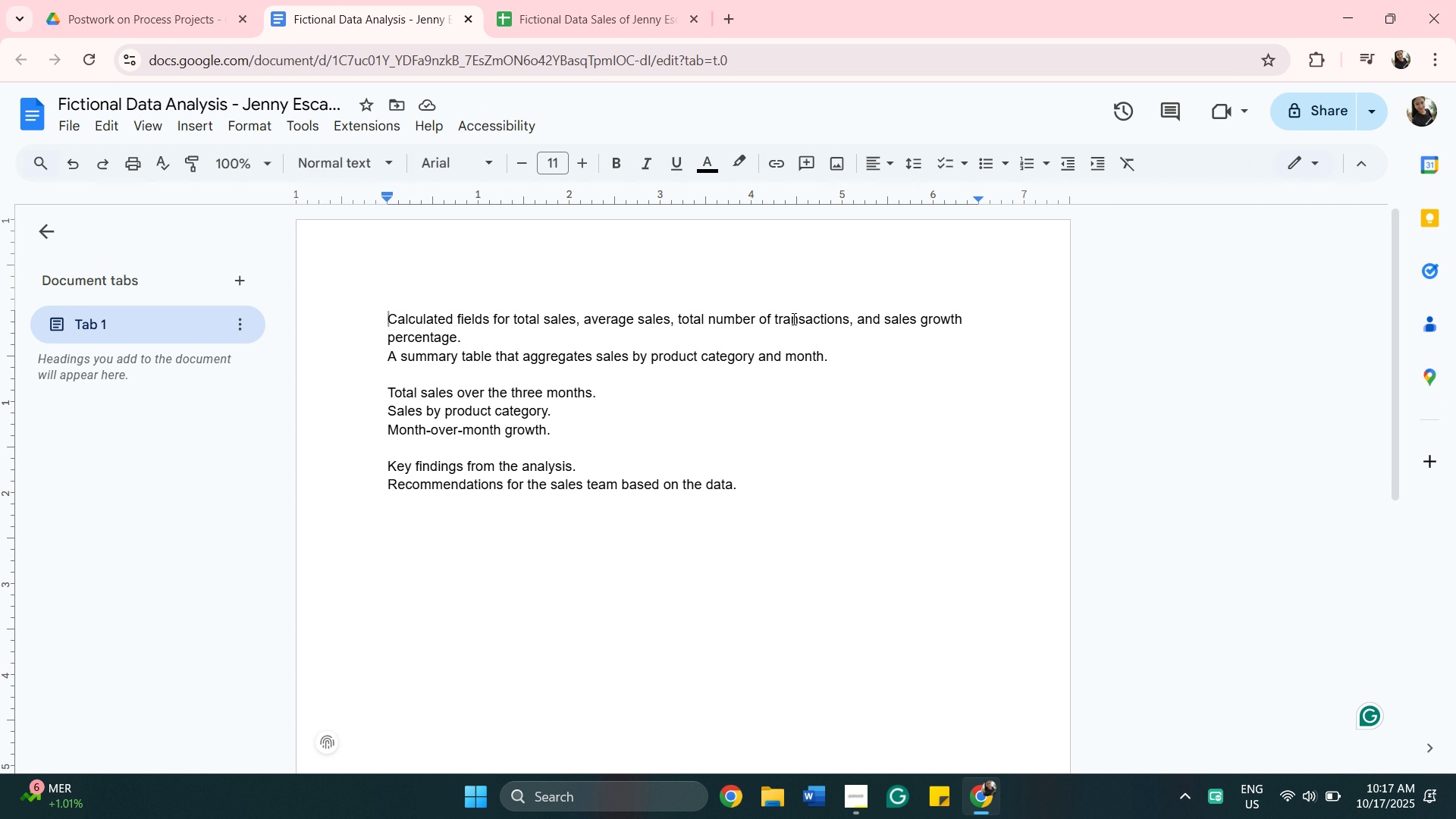 
wait(16.74)
 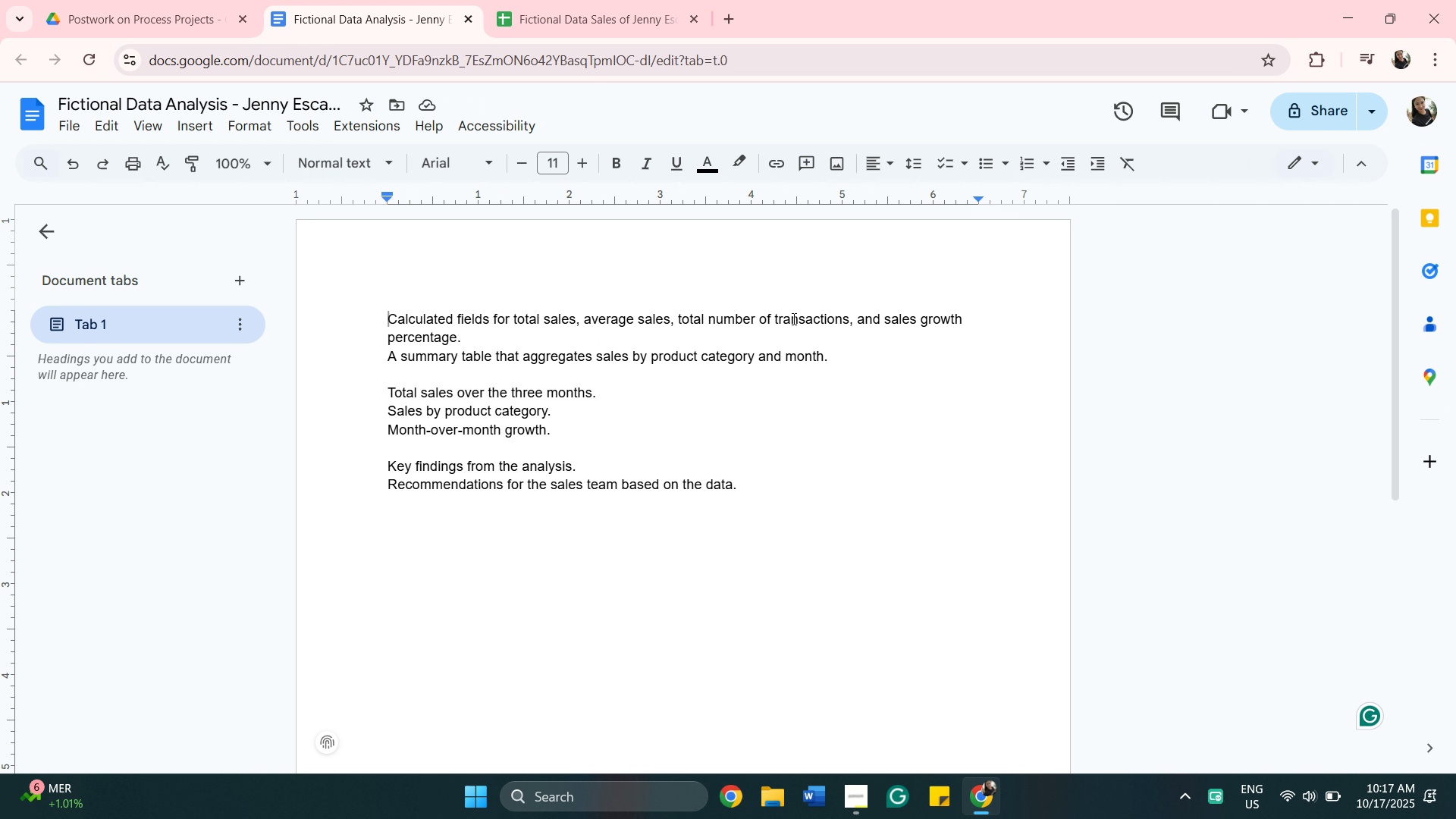 
scroll: coordinate [792, 318], scroll_direction: down, amount: 1.0
 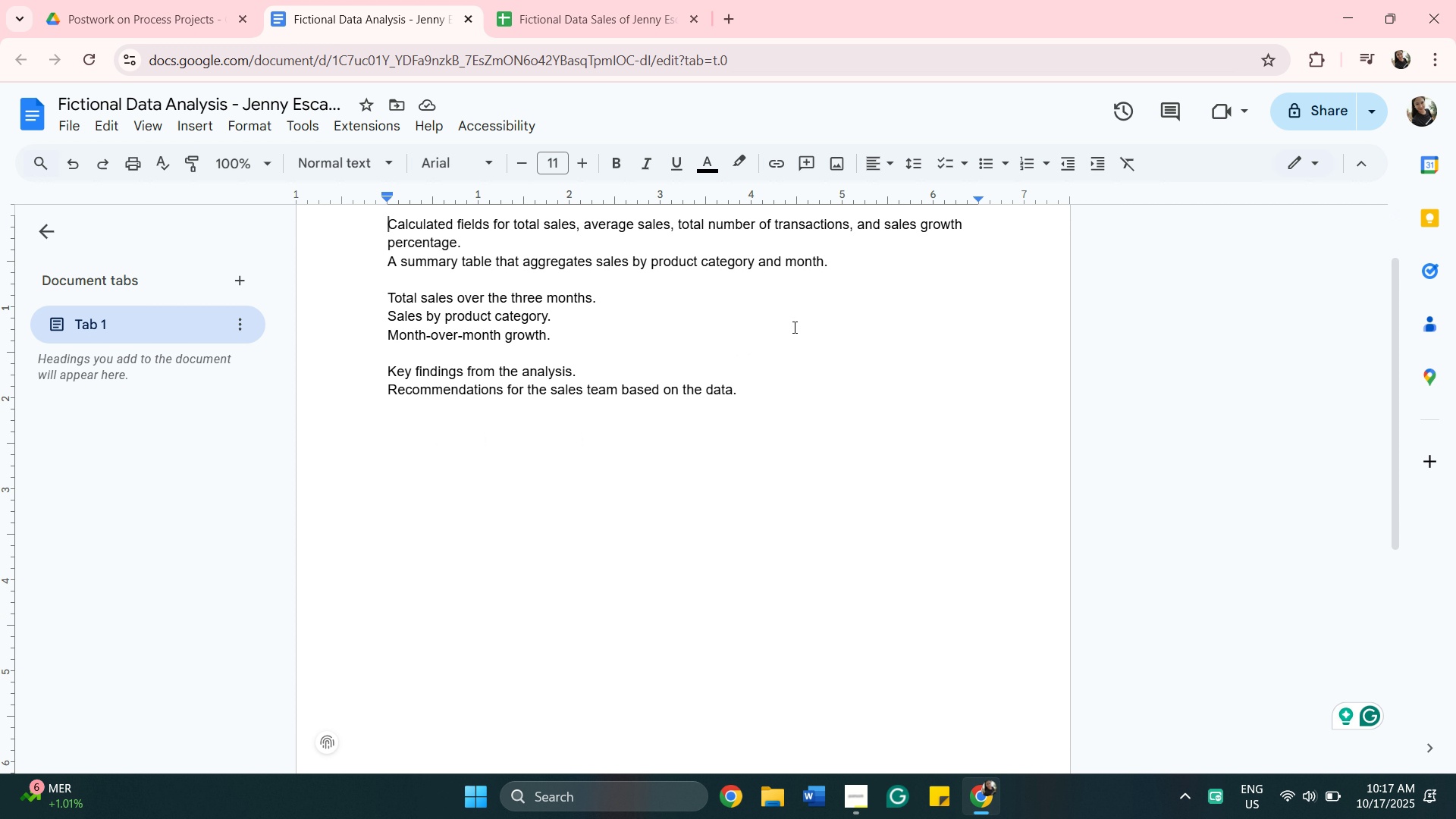 
wait(8.5)
 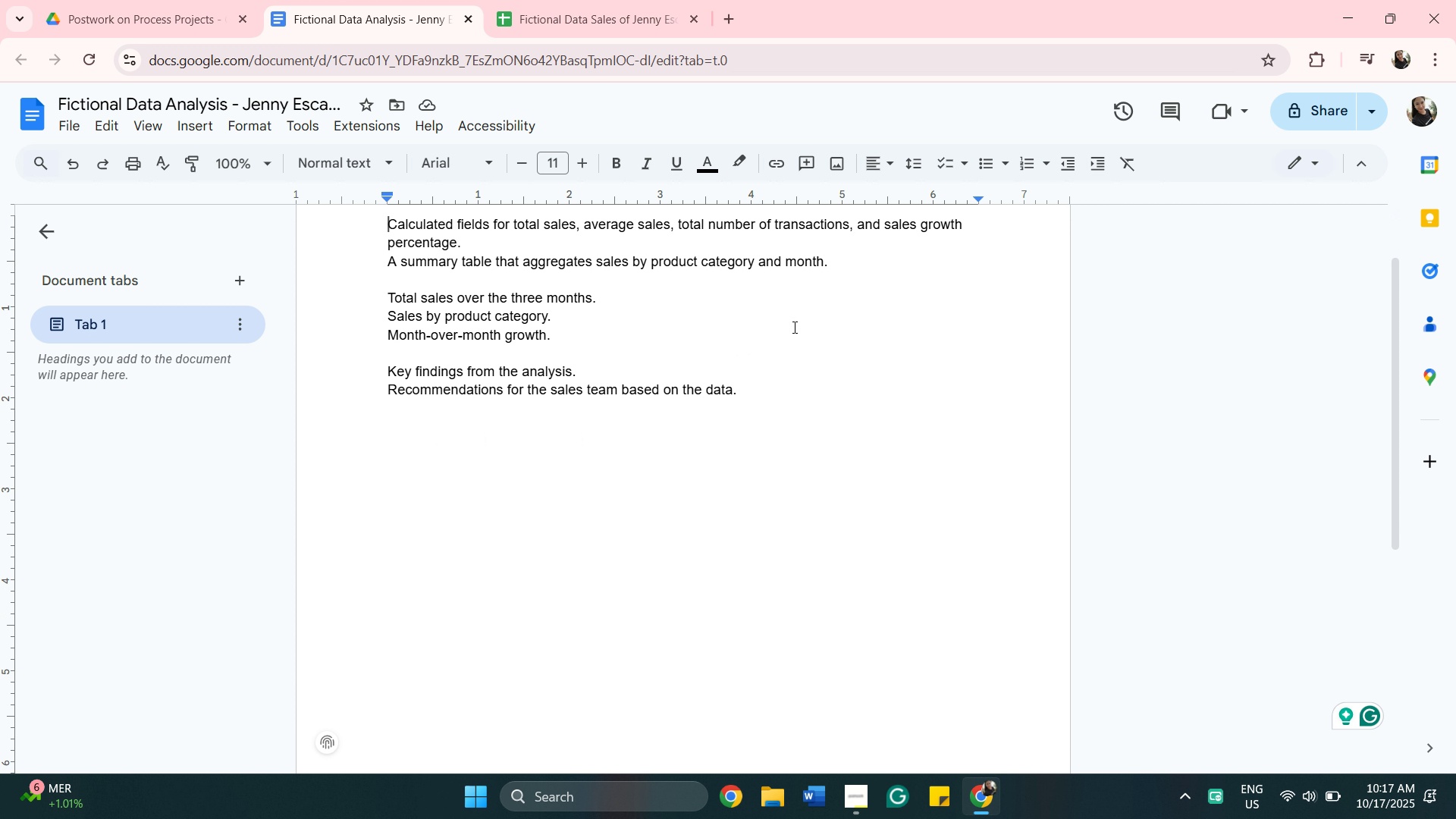 
scroll: coordinate [533, 379], scroll_direction: up, amount: 4.0
 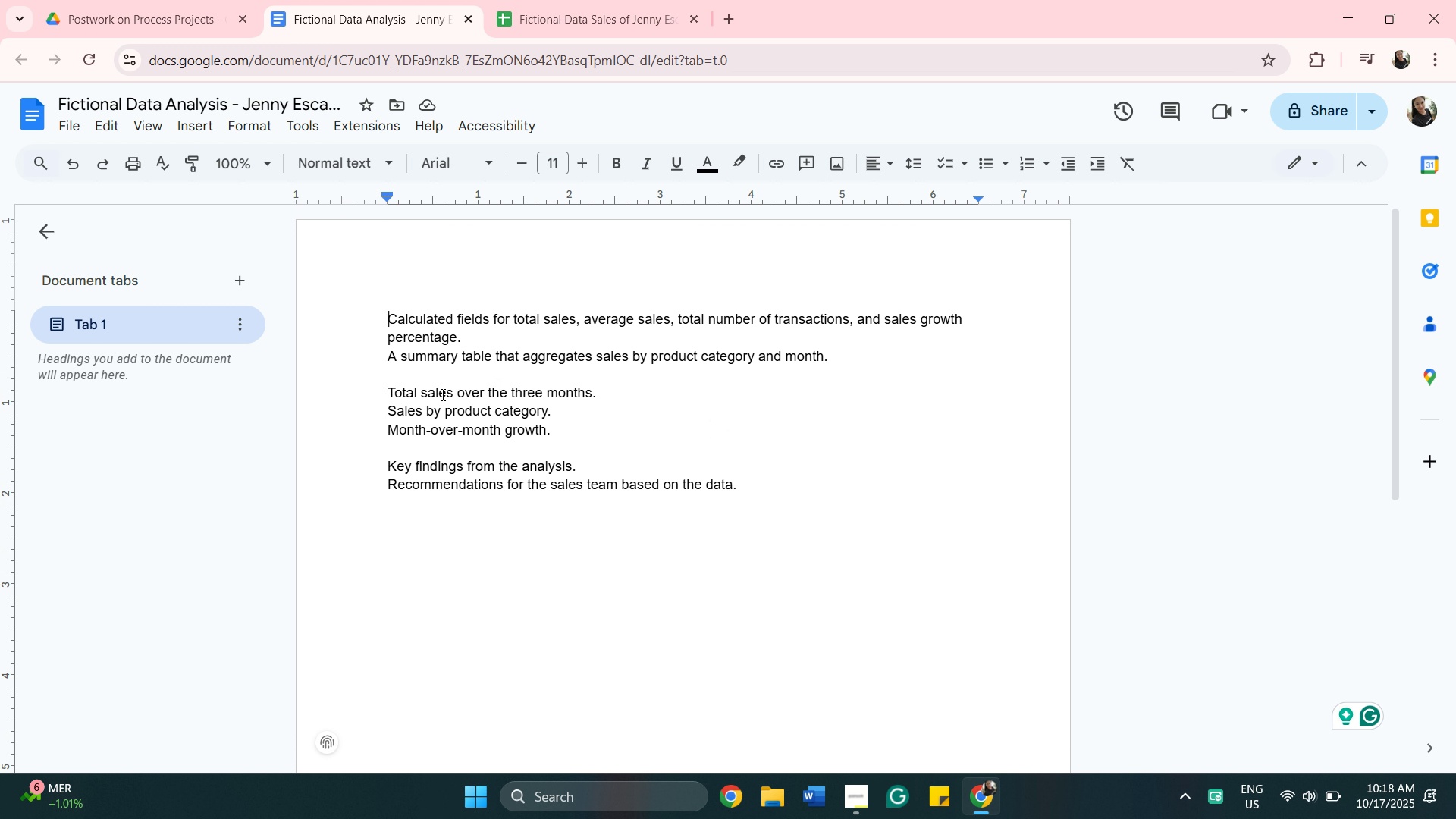 
wait(6.96)
 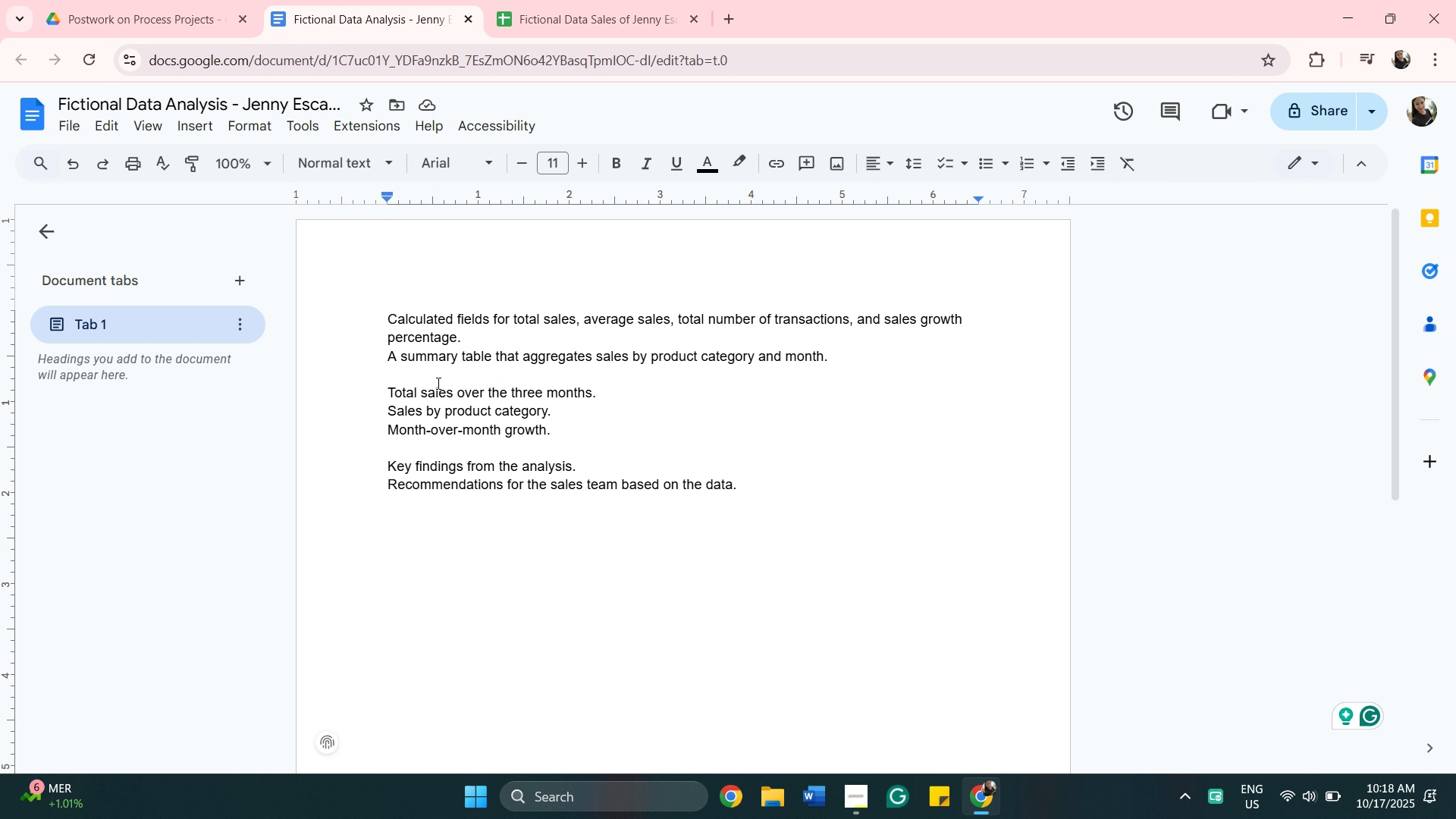 
key(Enter)
 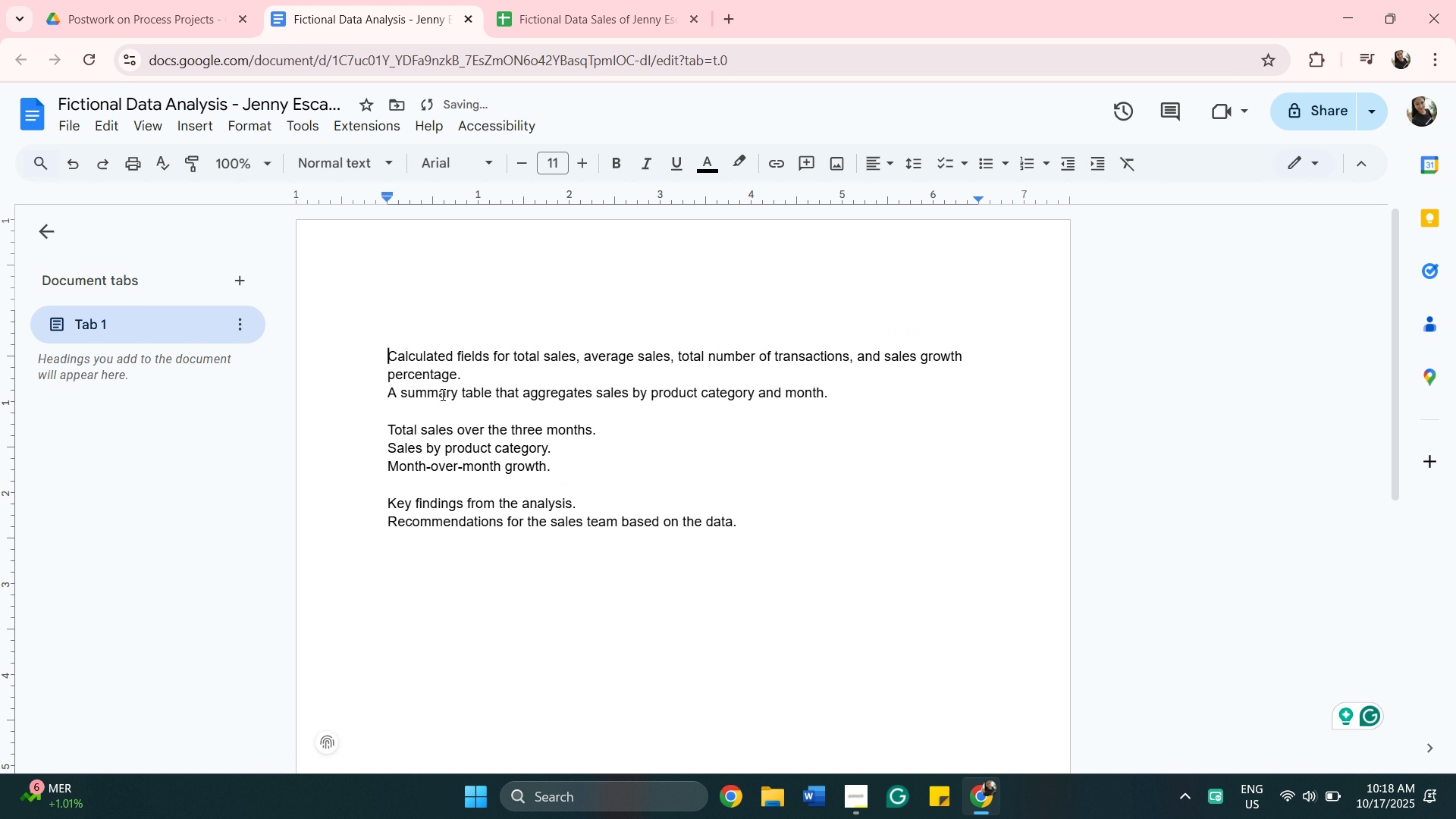 
key(Enter)
 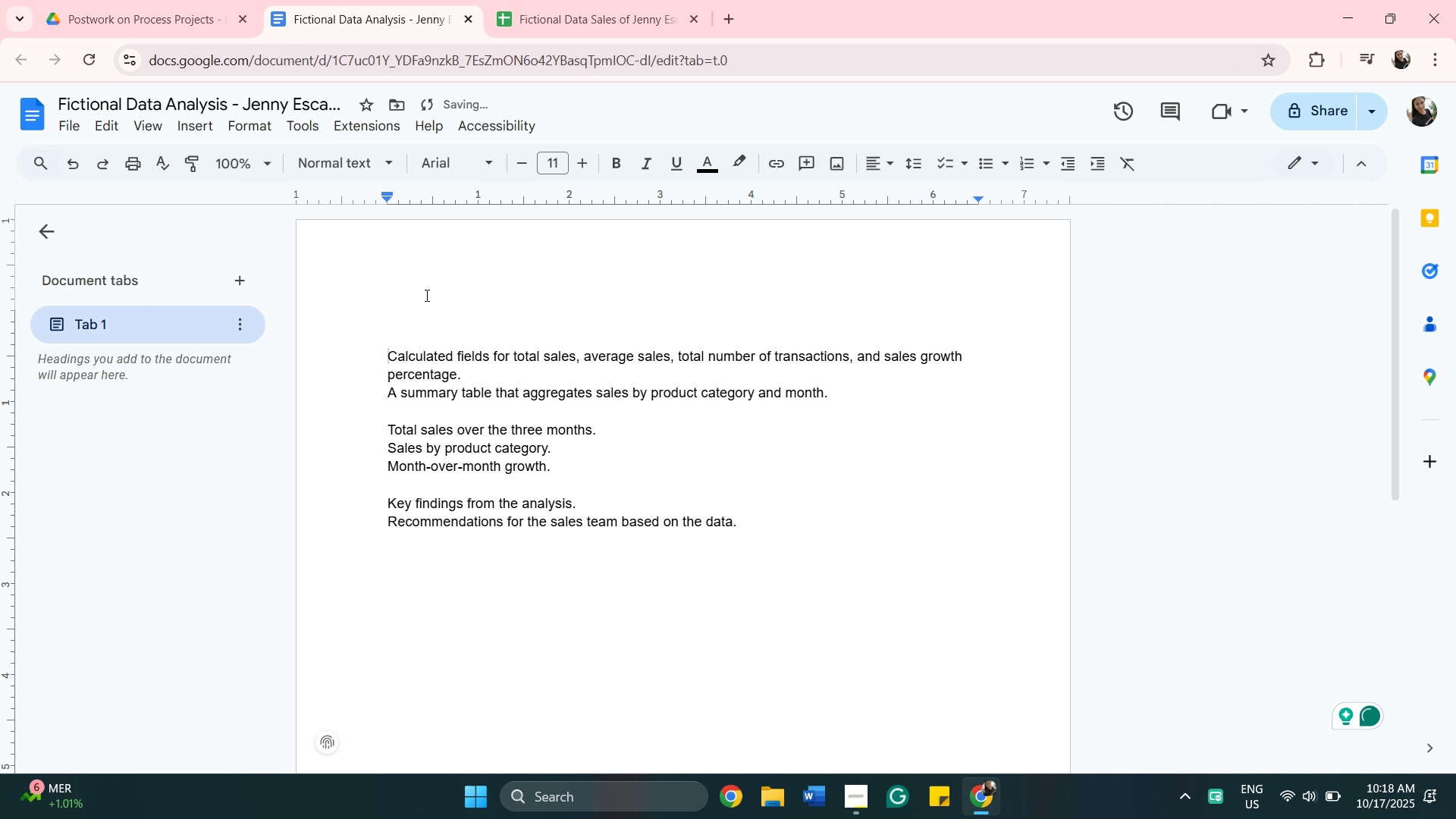 
left_click([425, 296])
 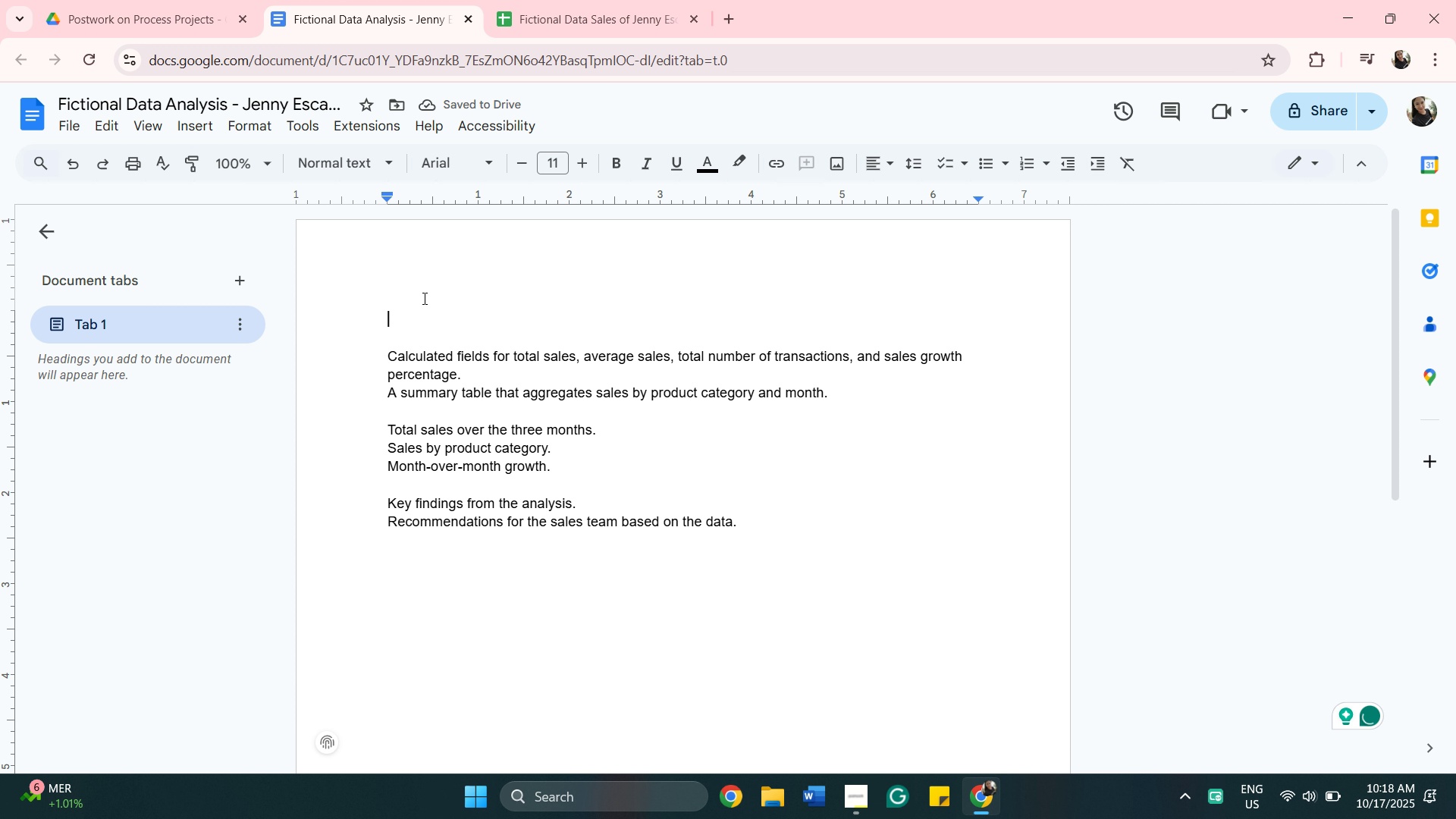 
left_click([423, 298])
 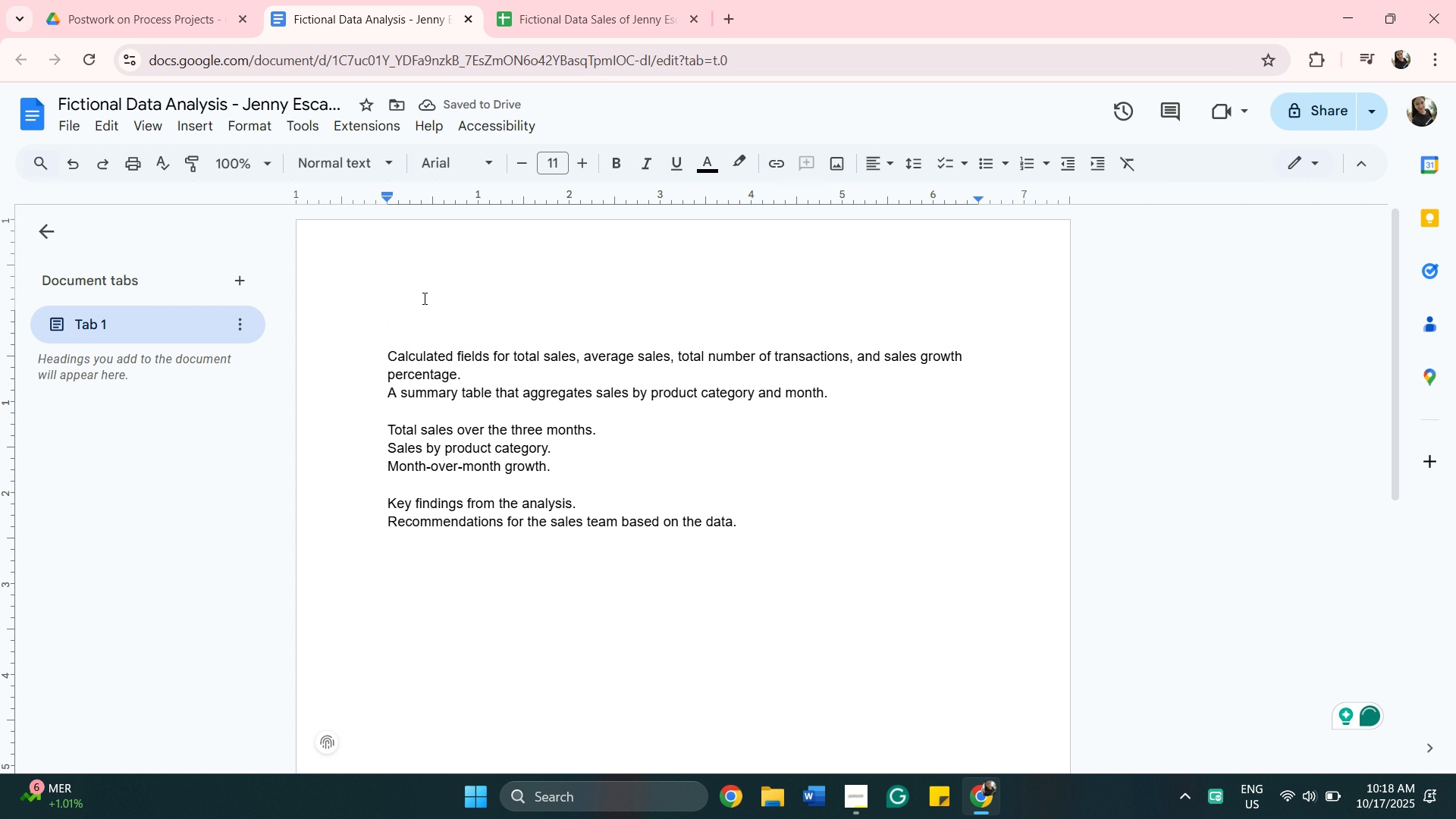 
key(Backspace)
 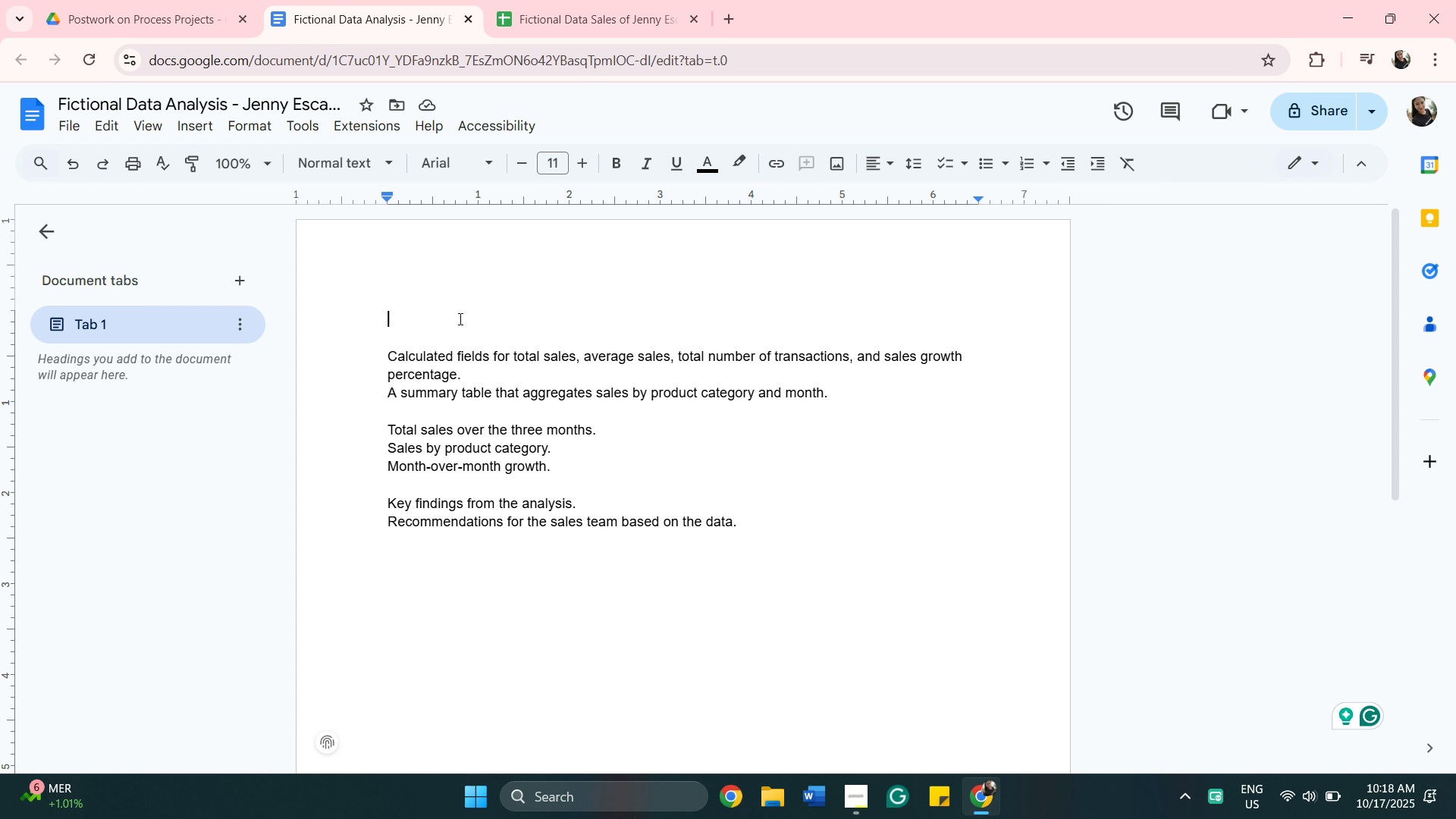 
wait(14.26)
 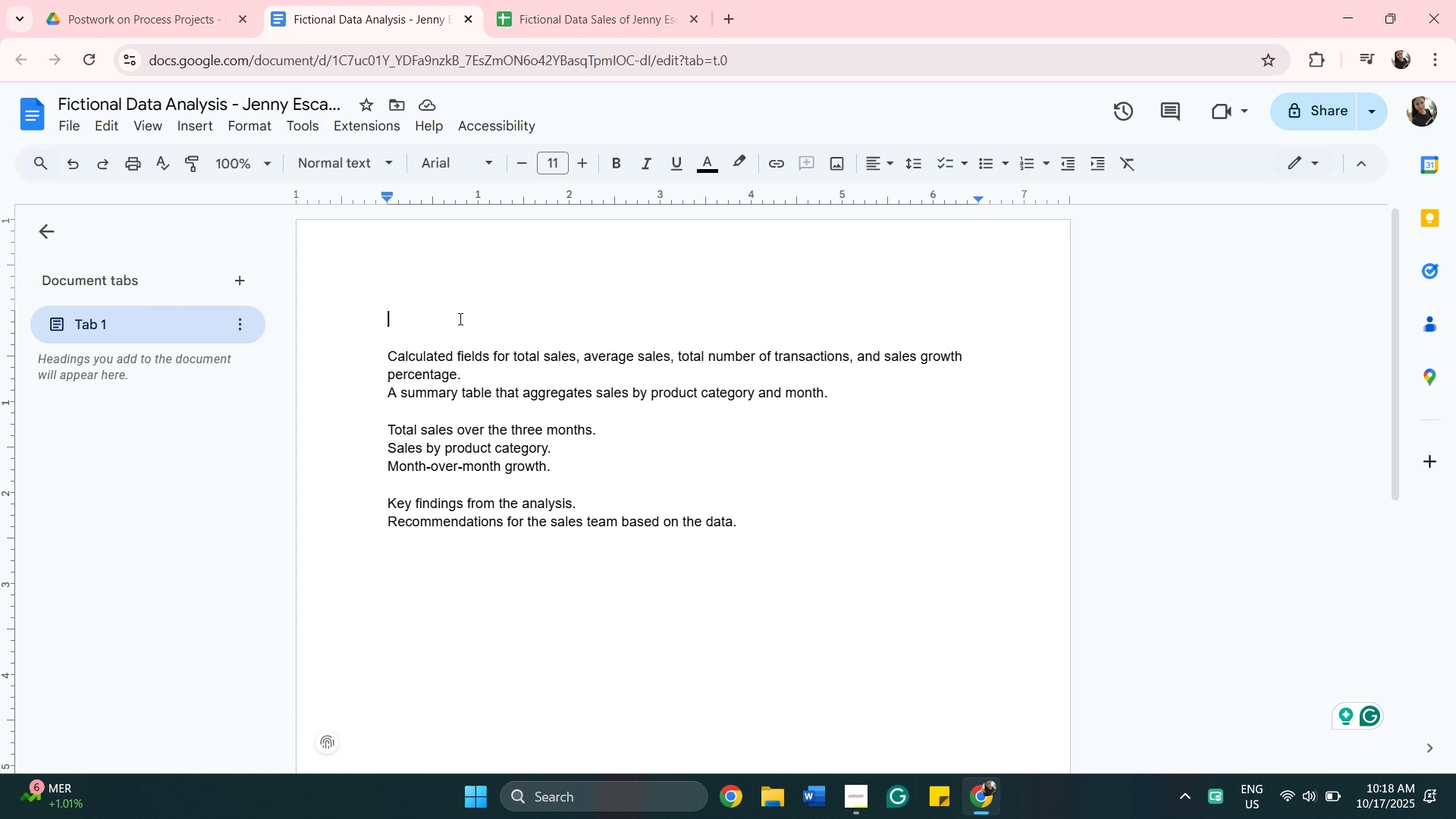 
type(Aver)
 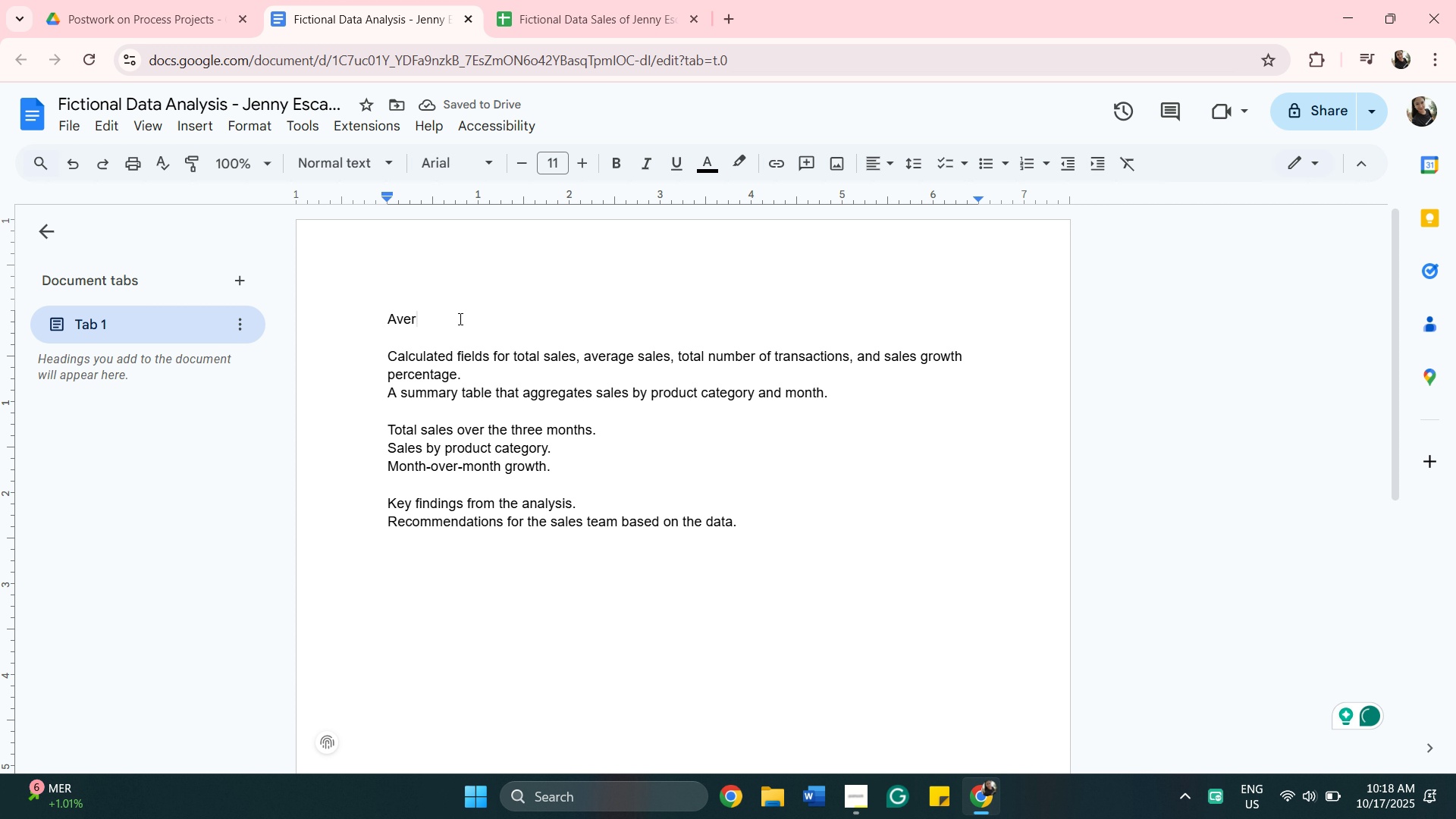 
wait(6.63)
 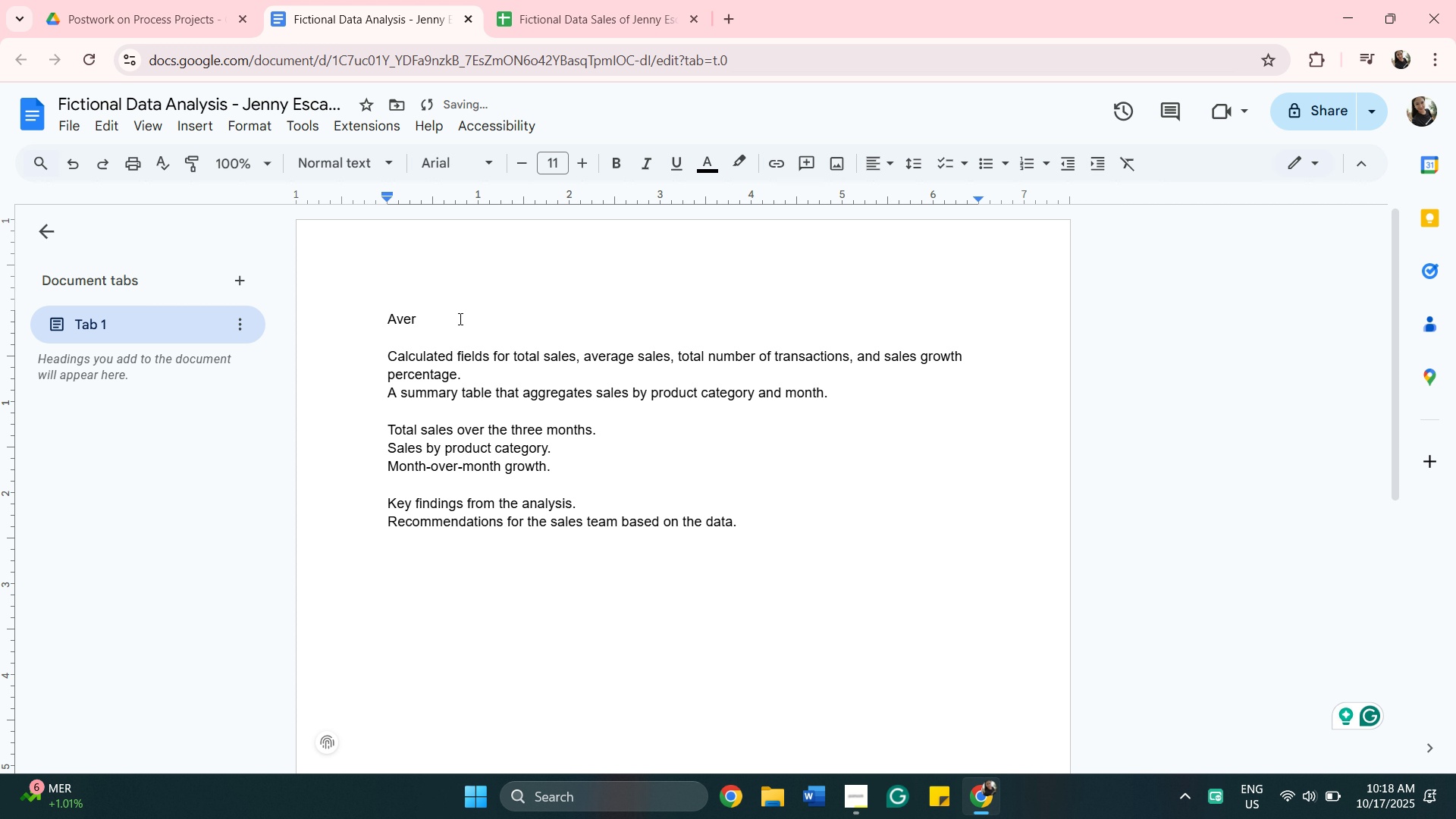 
key(Backspace)
 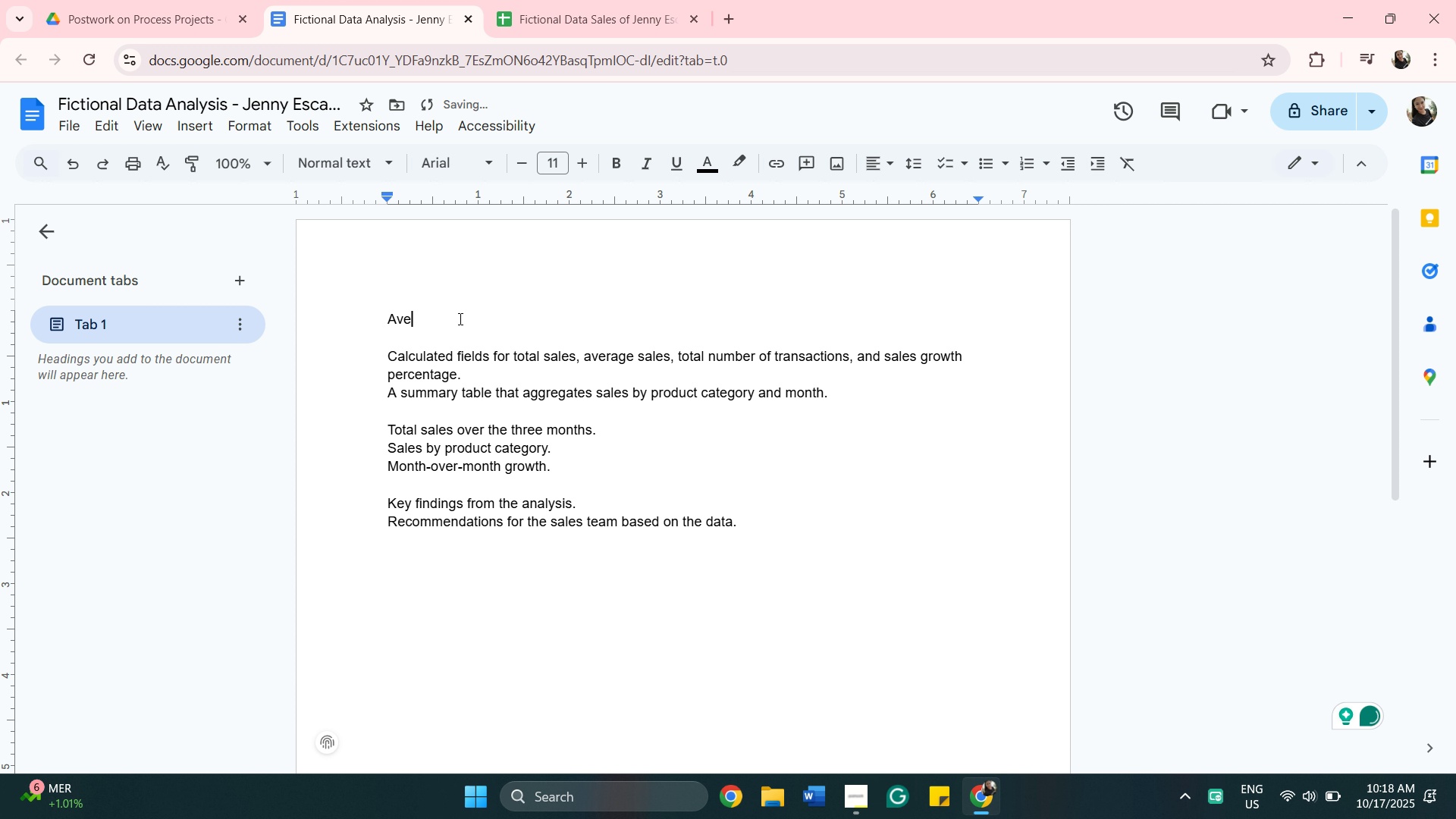 
key(Backspace)
 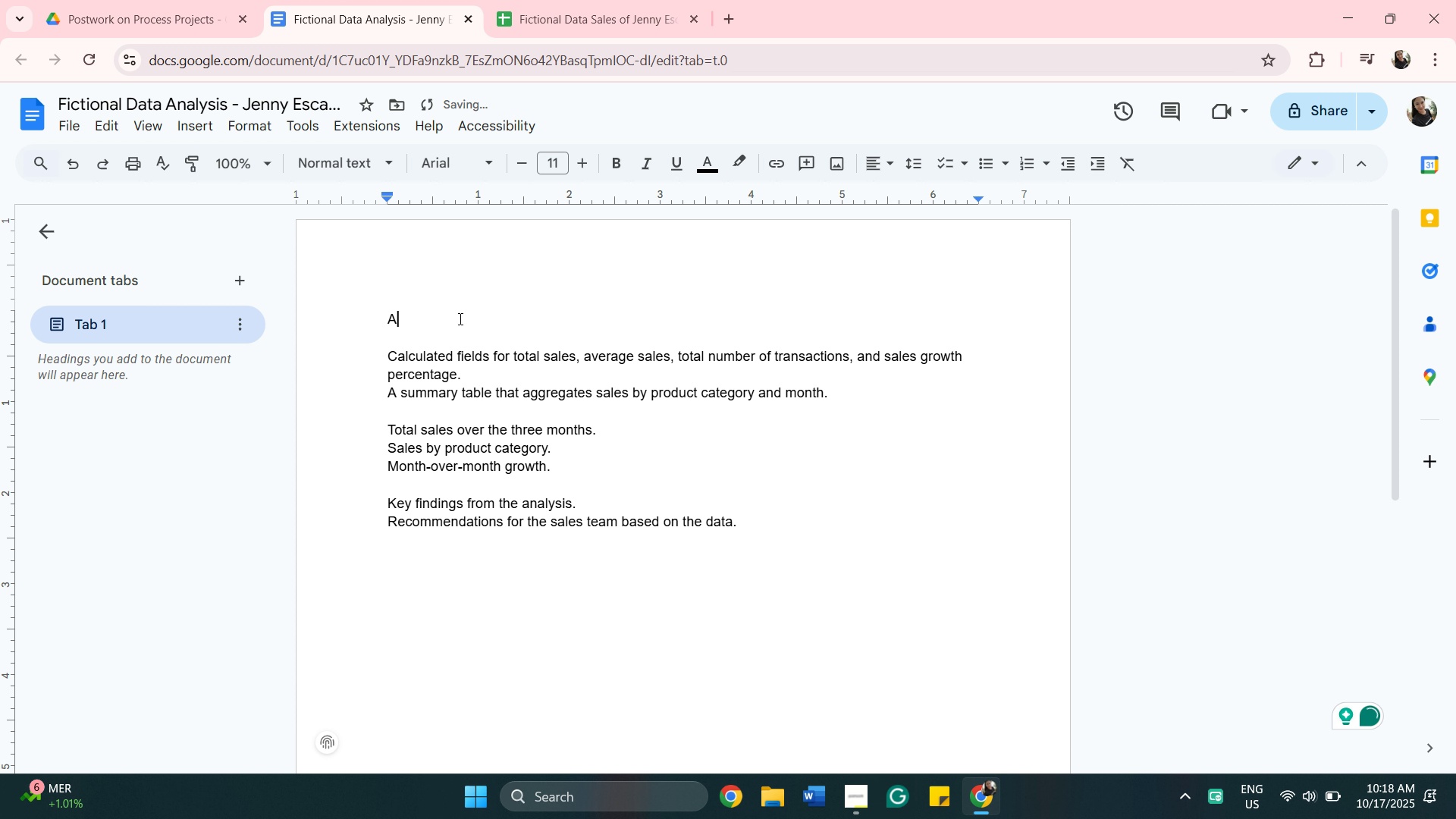 
key(Backspace)
 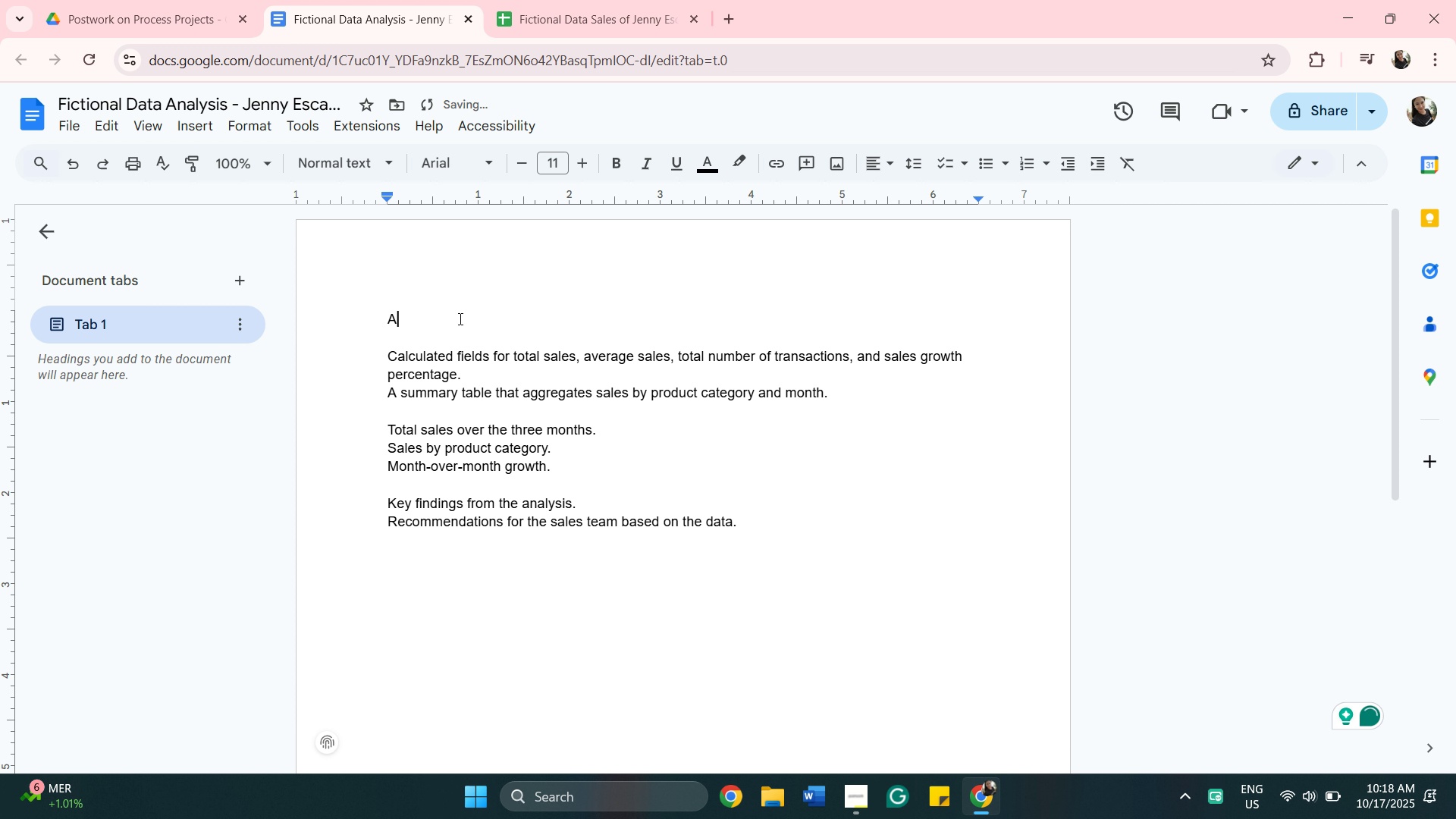 
key(Backspace)
 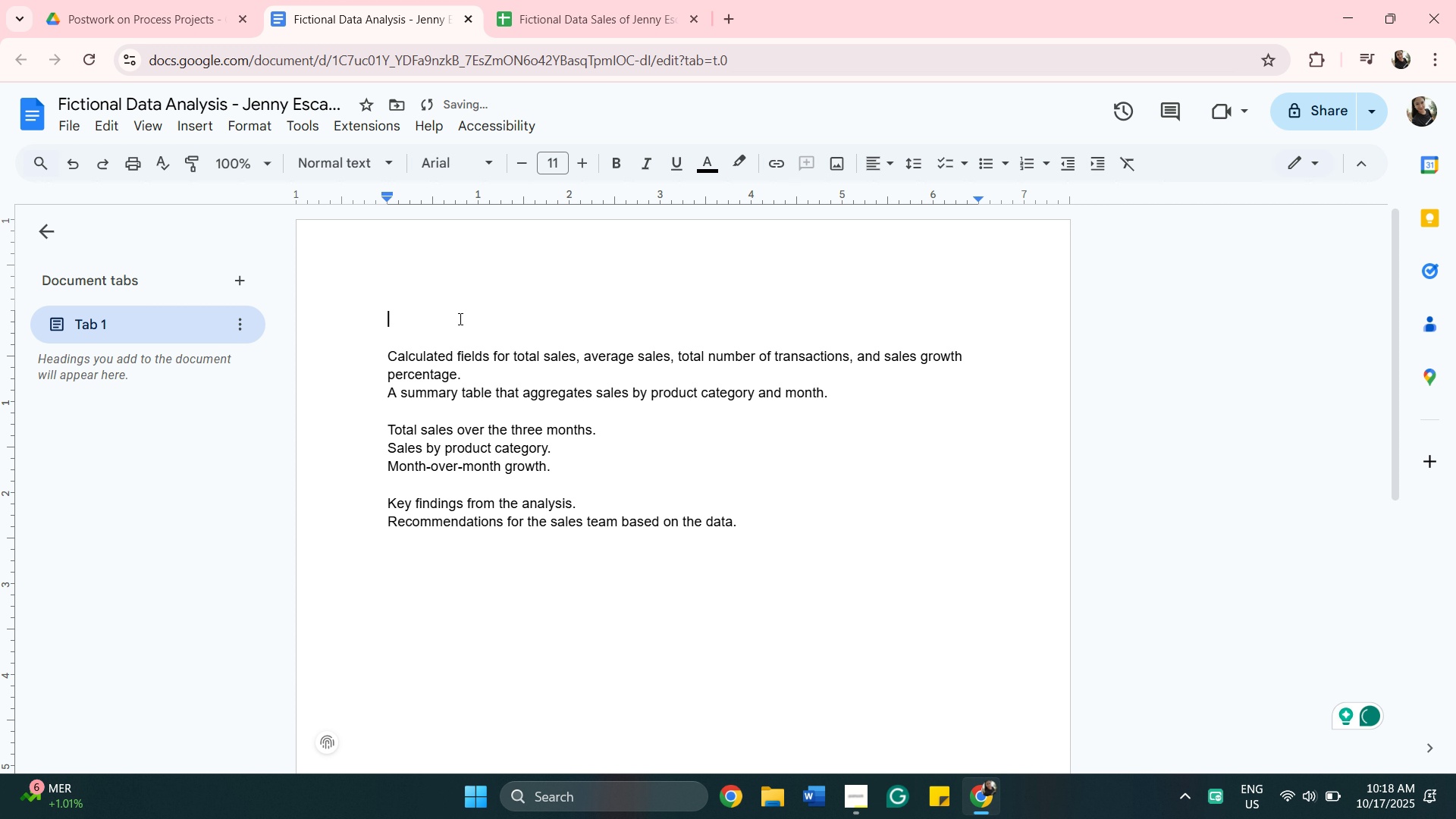 
key(Backspace)
 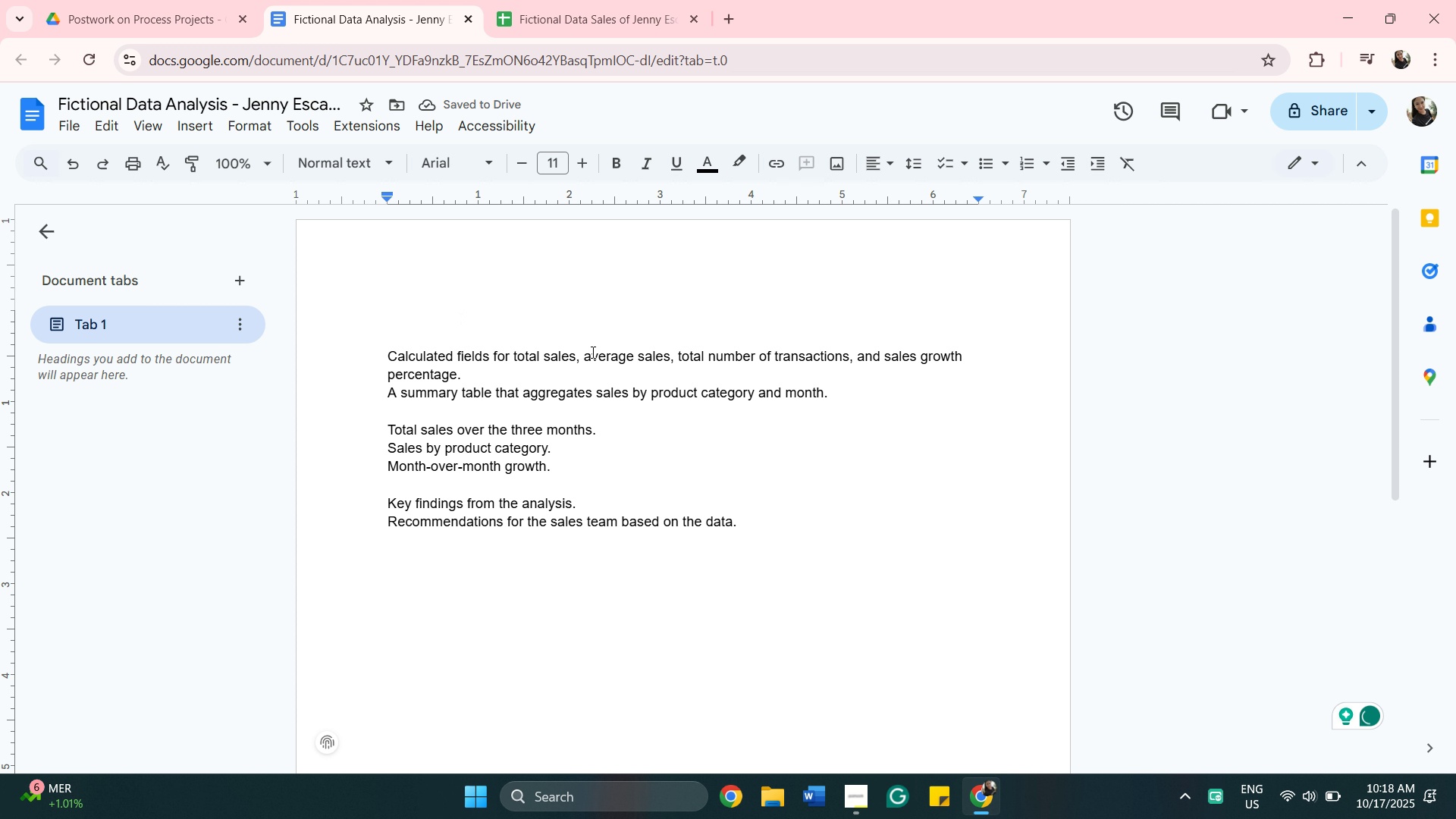 
left_click([592, 352])
 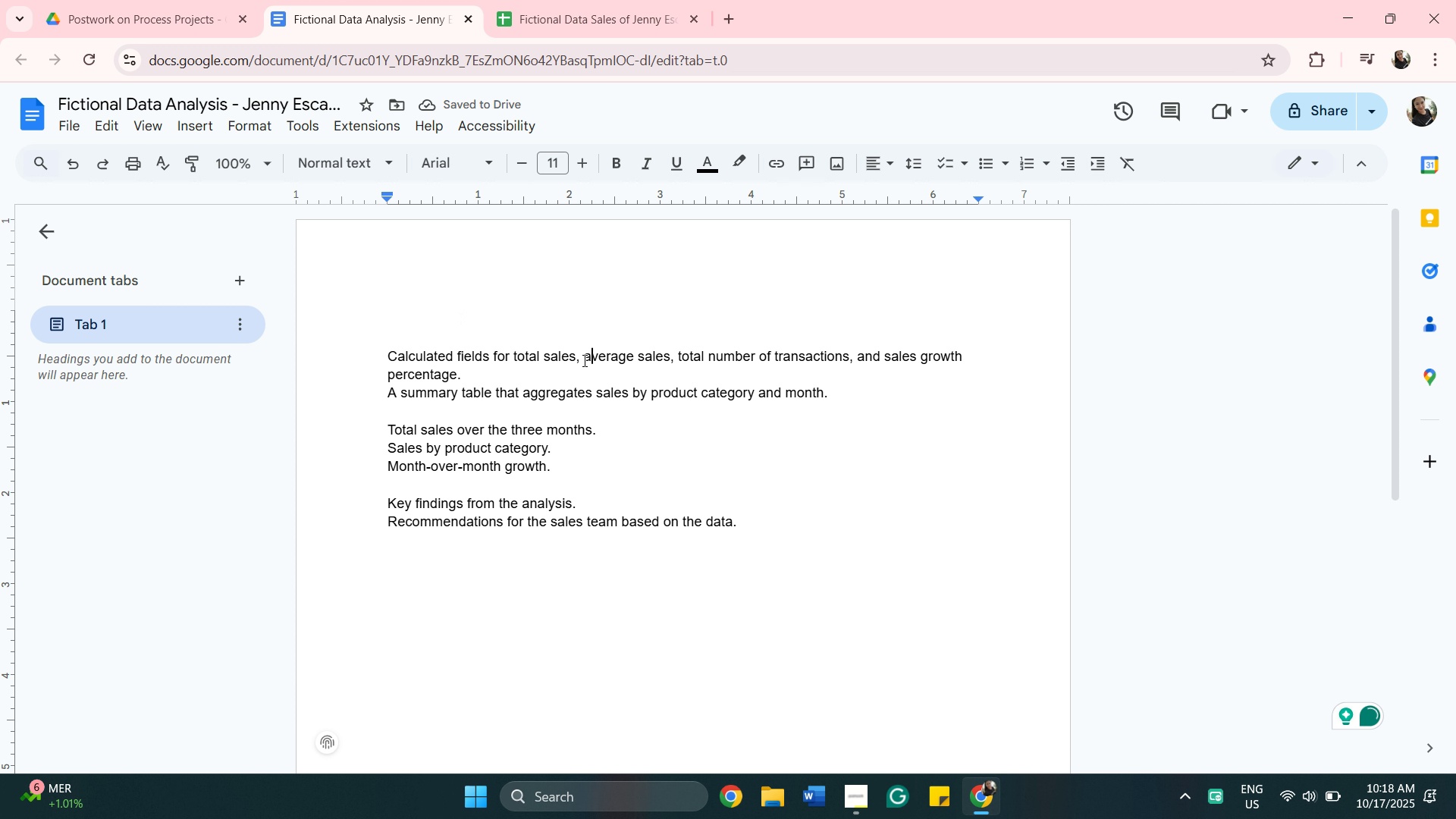 
left_click([583, 360])
 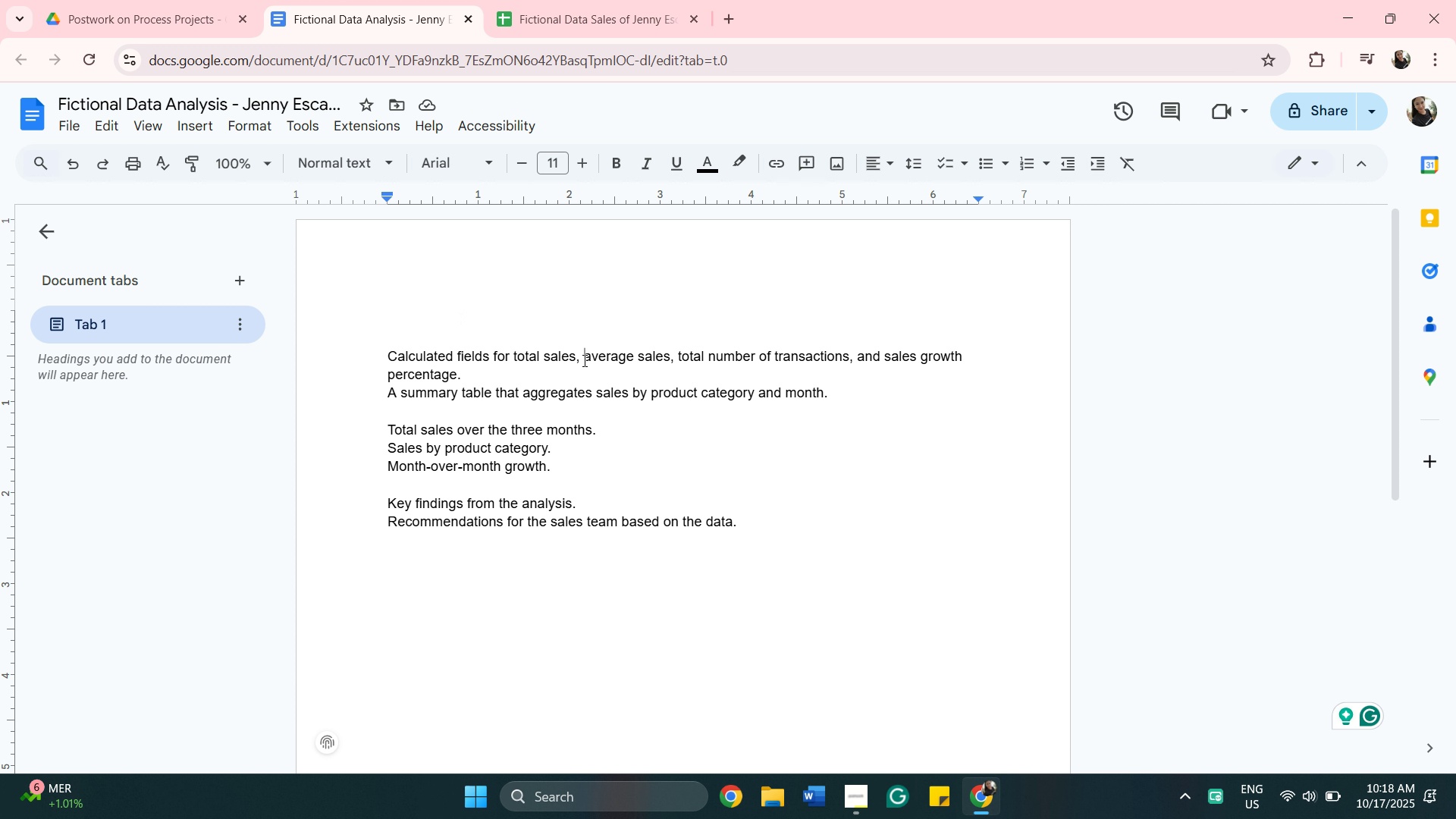 
key(Backspace)
 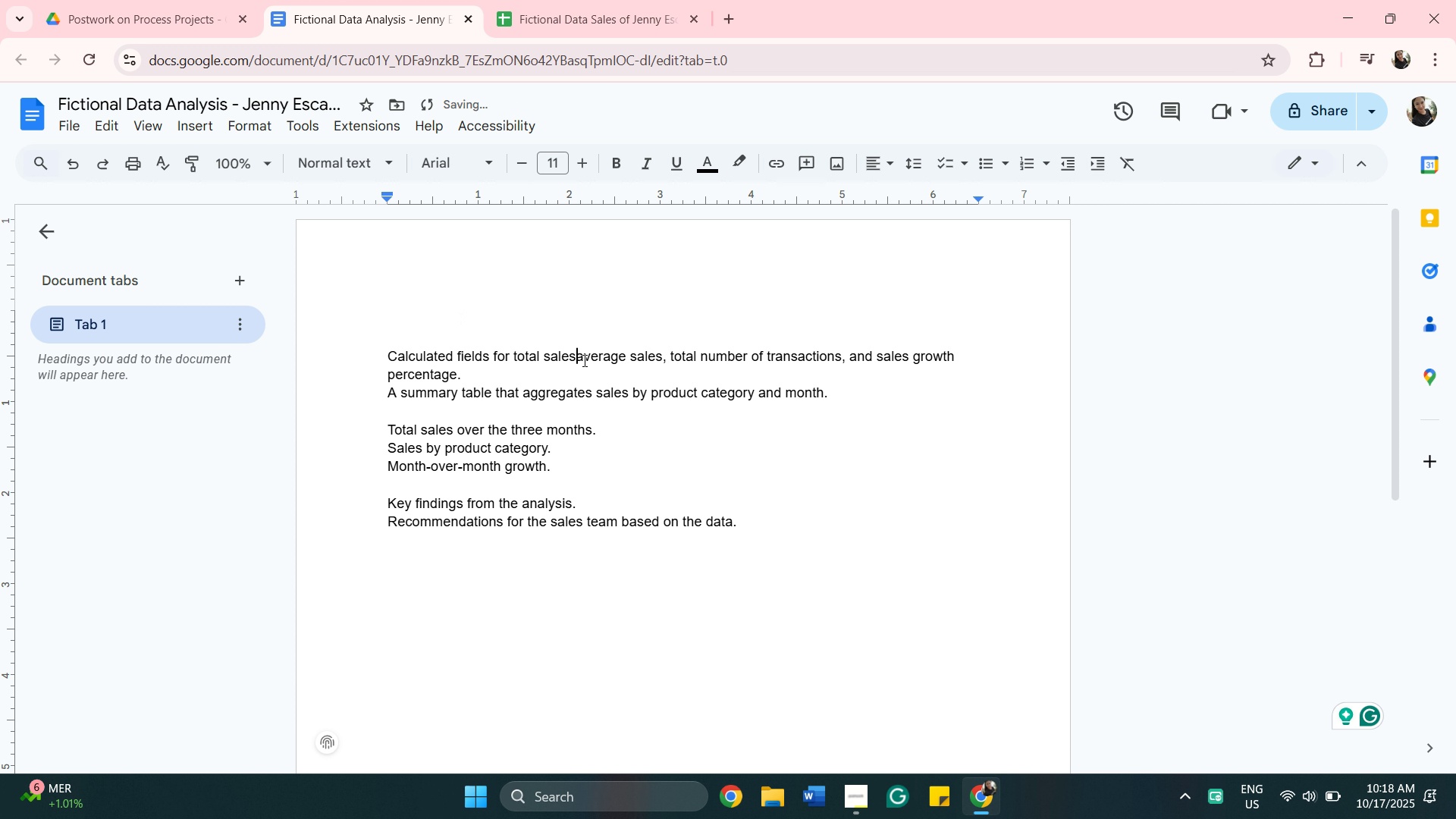 
key(Backspace)
 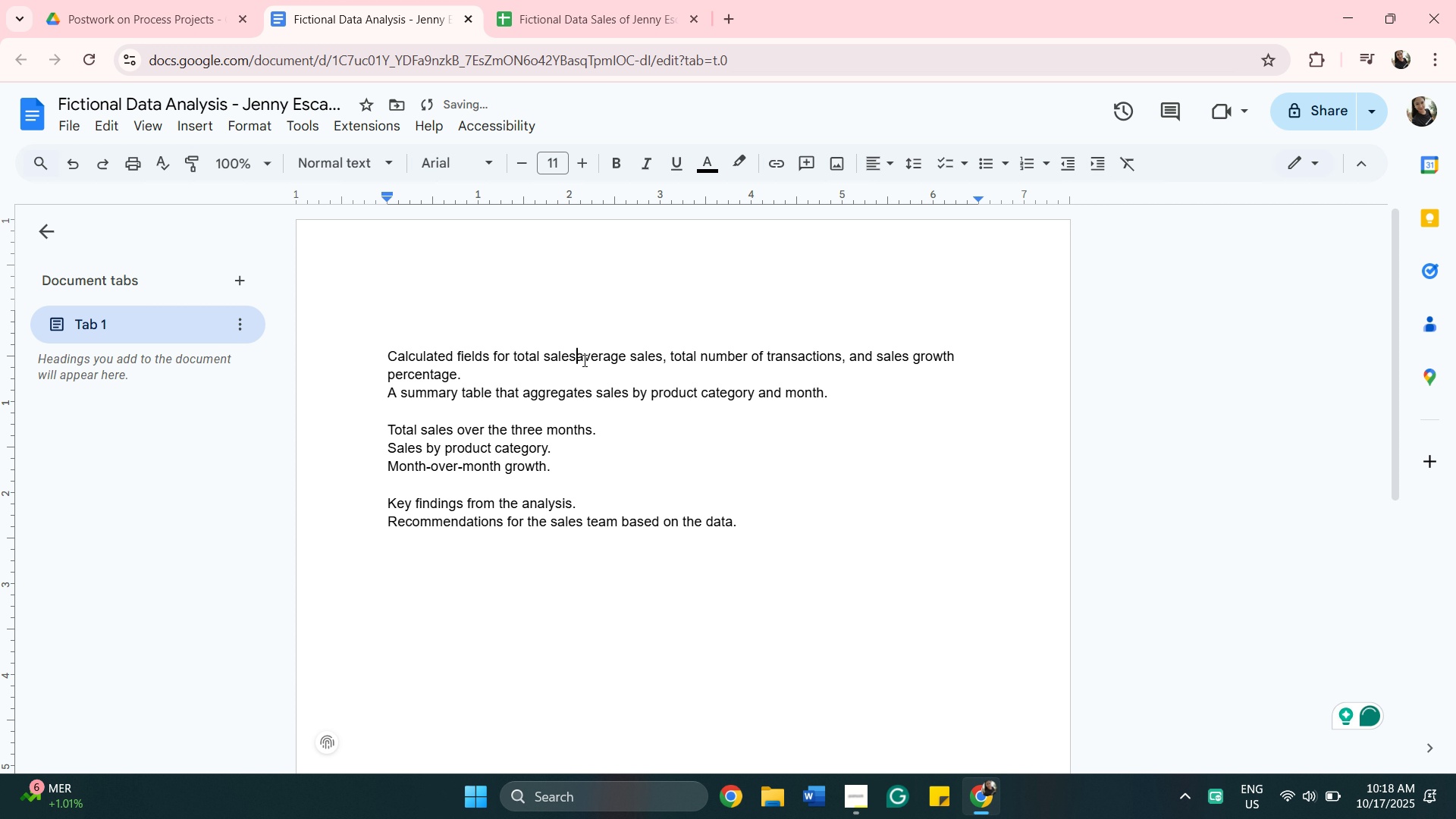 
key(Enter)
 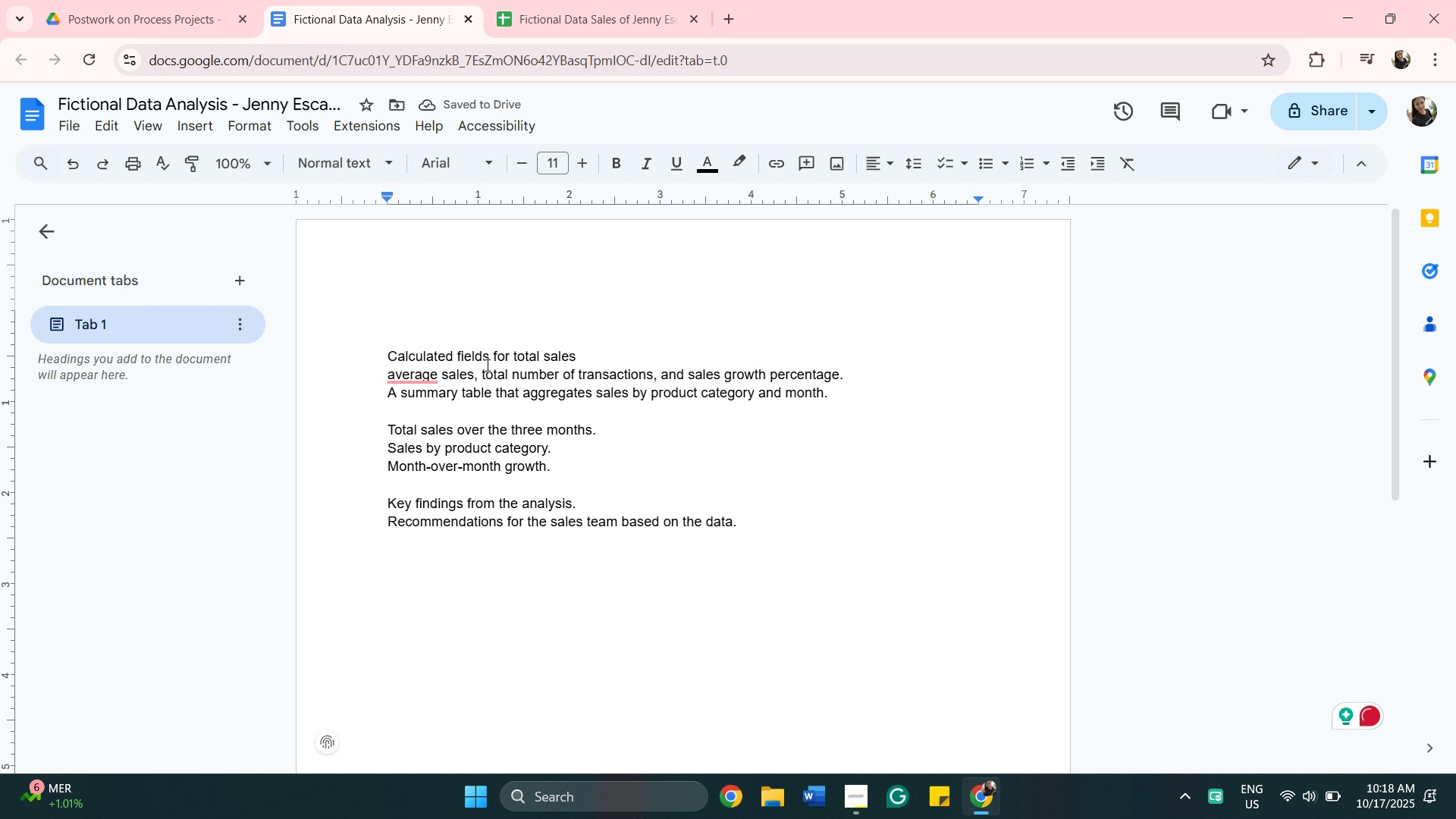 
left_click([487, 374])
 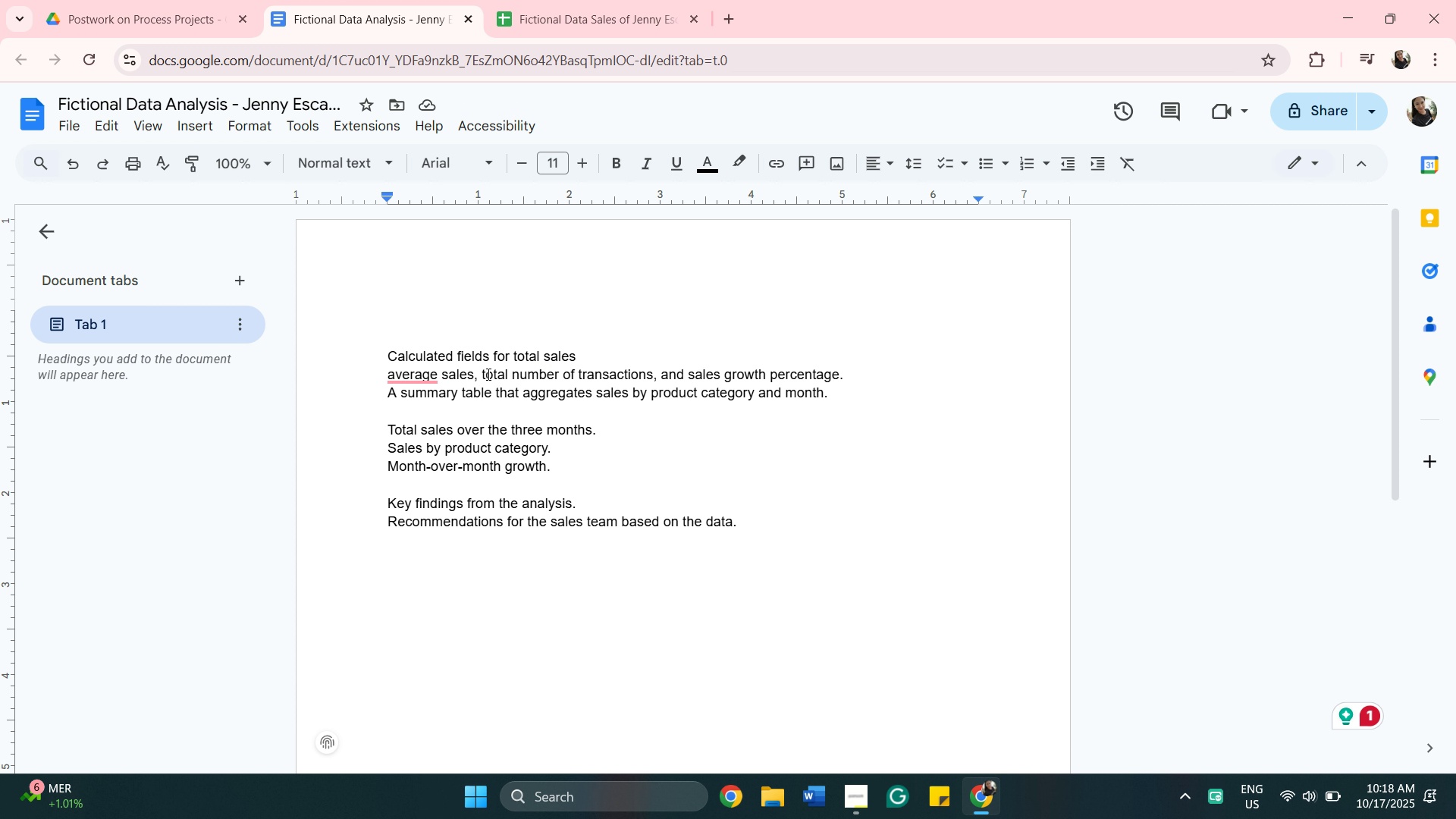 
key(ArrowLeft)
 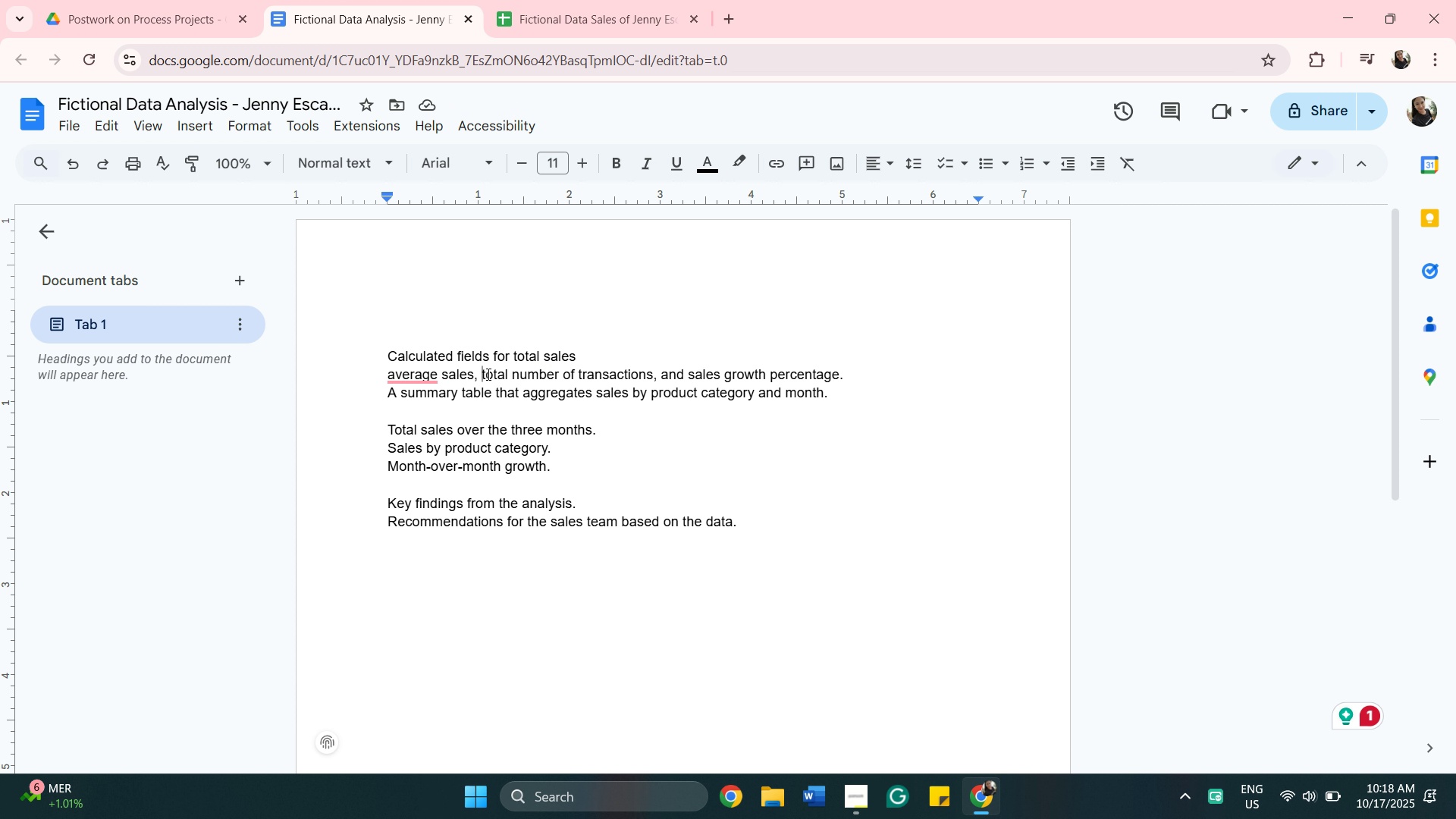 
key(Backspace)
 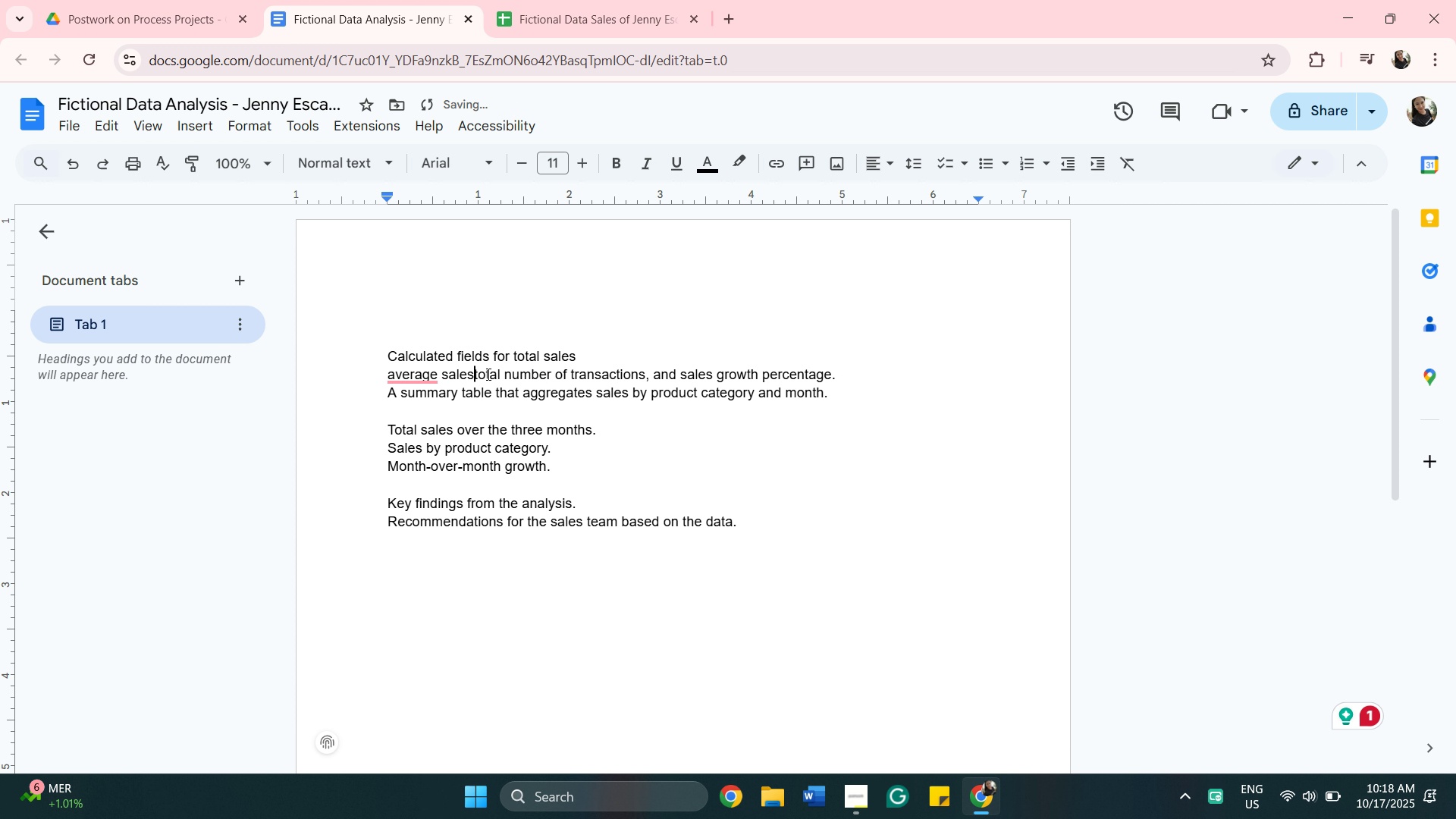 
key(Backspace)
 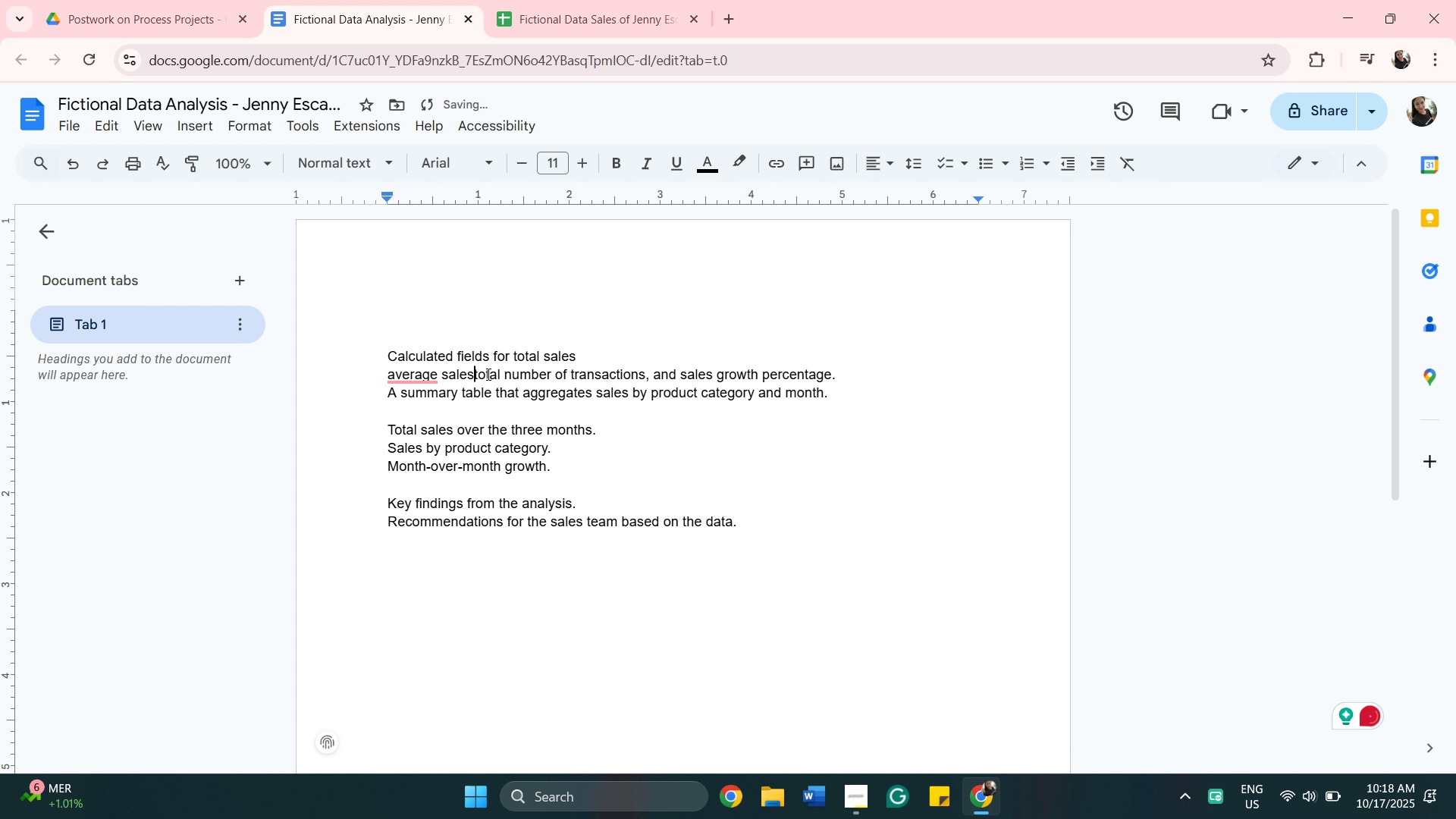 
key(Enter)
 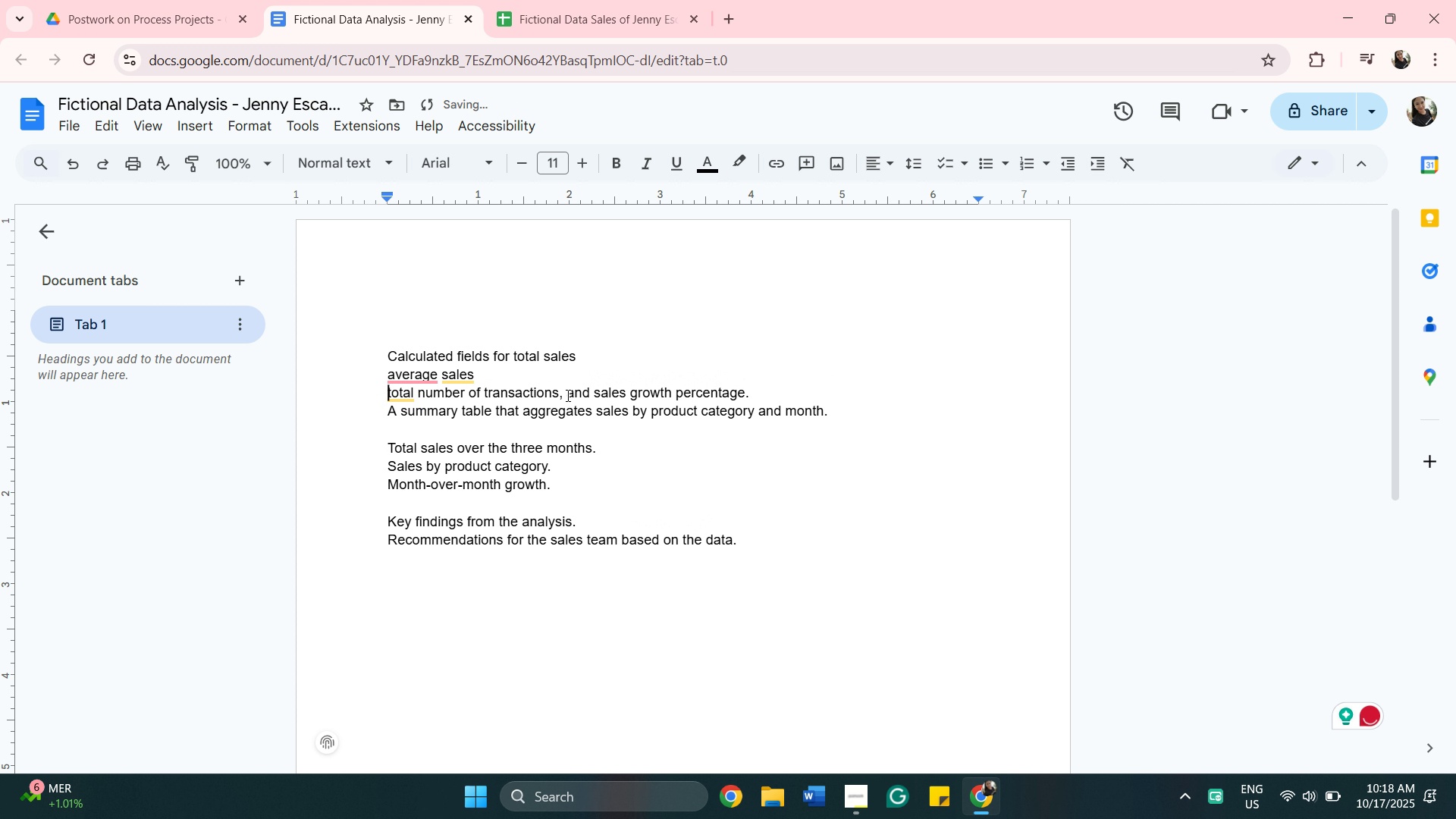 
left_click([566, 395])
 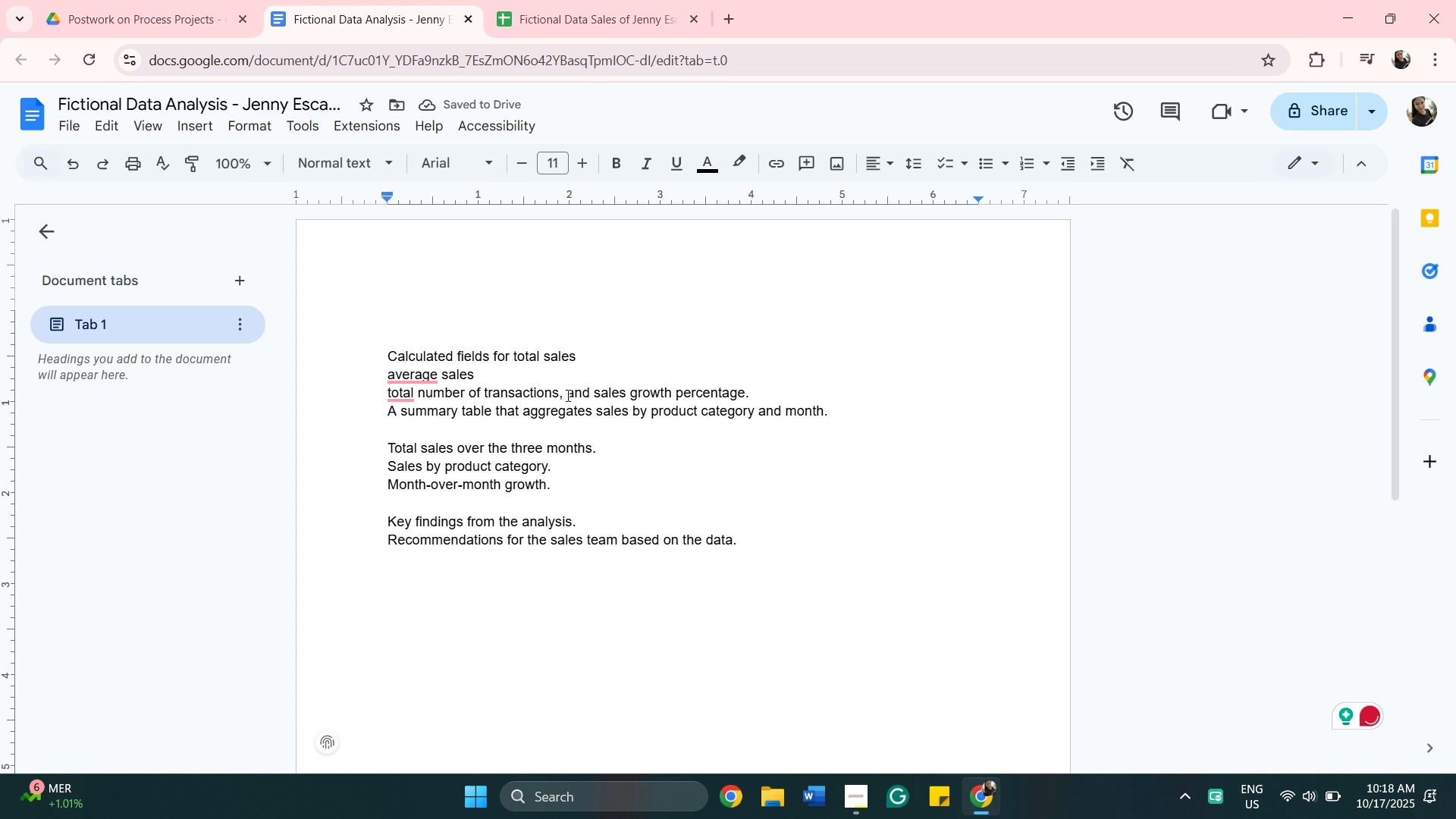 
key(Backspace)
 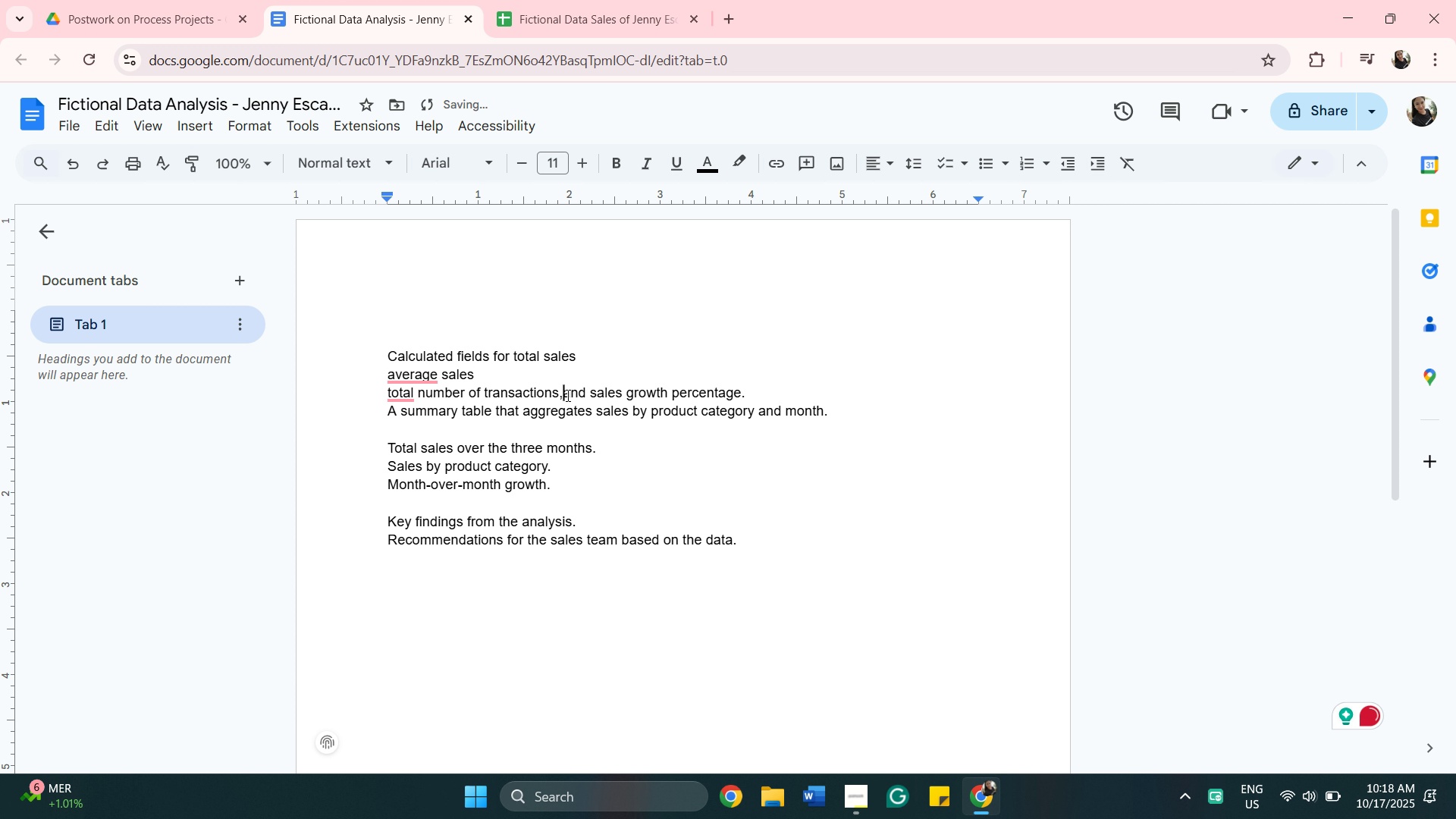 
key(Backspace)
 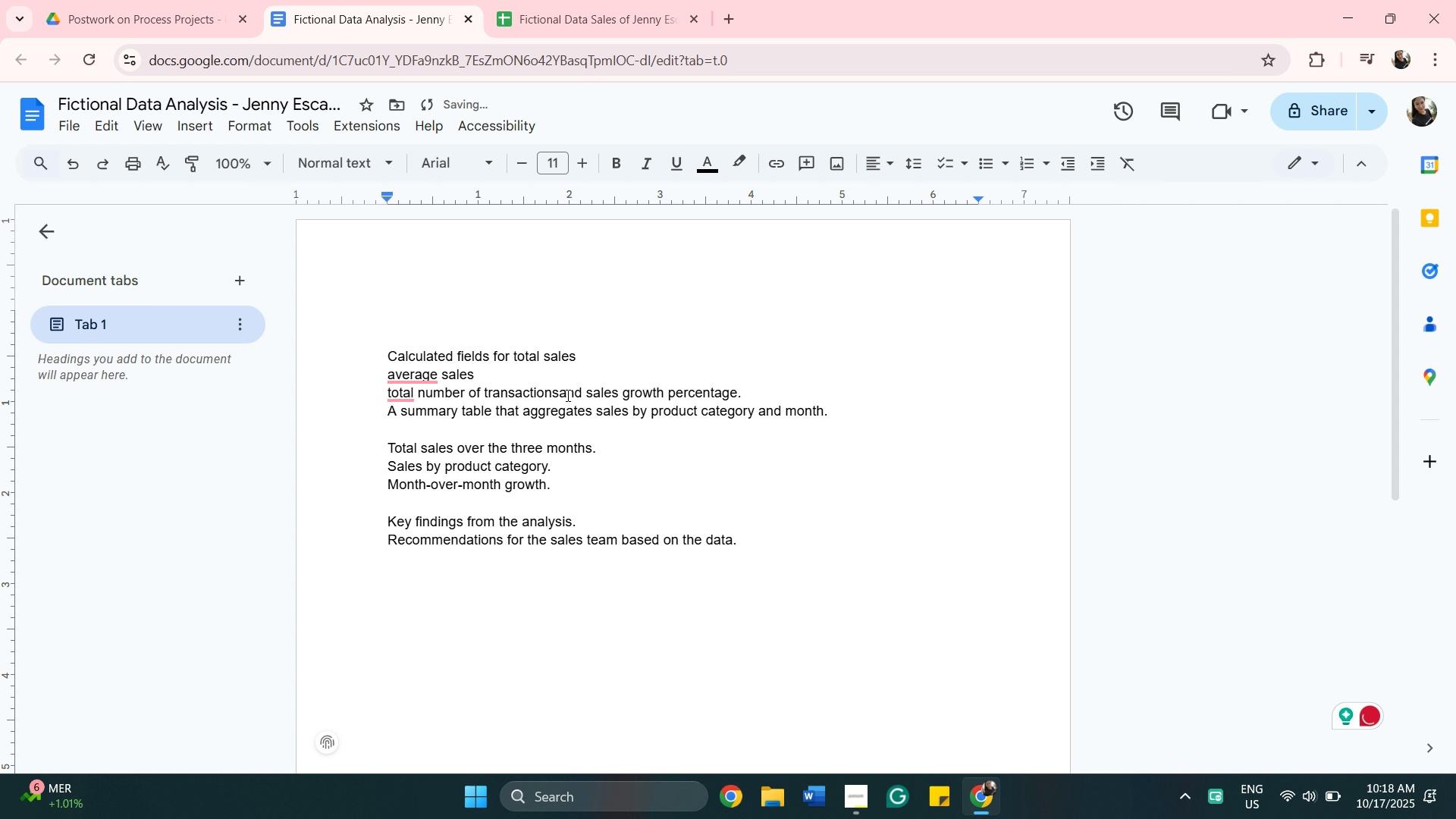 
key(Enter)
 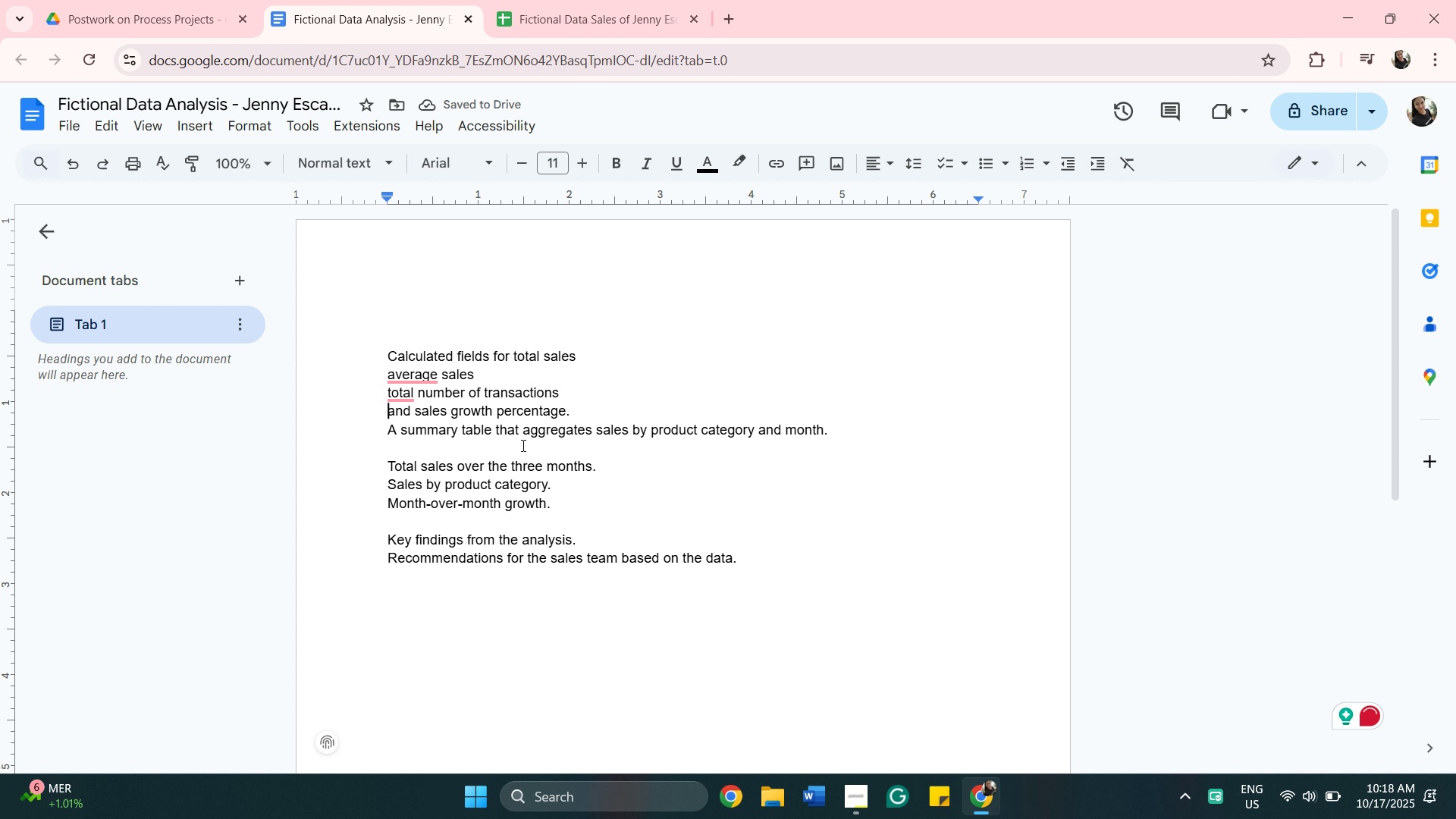 
wait(5.47)
 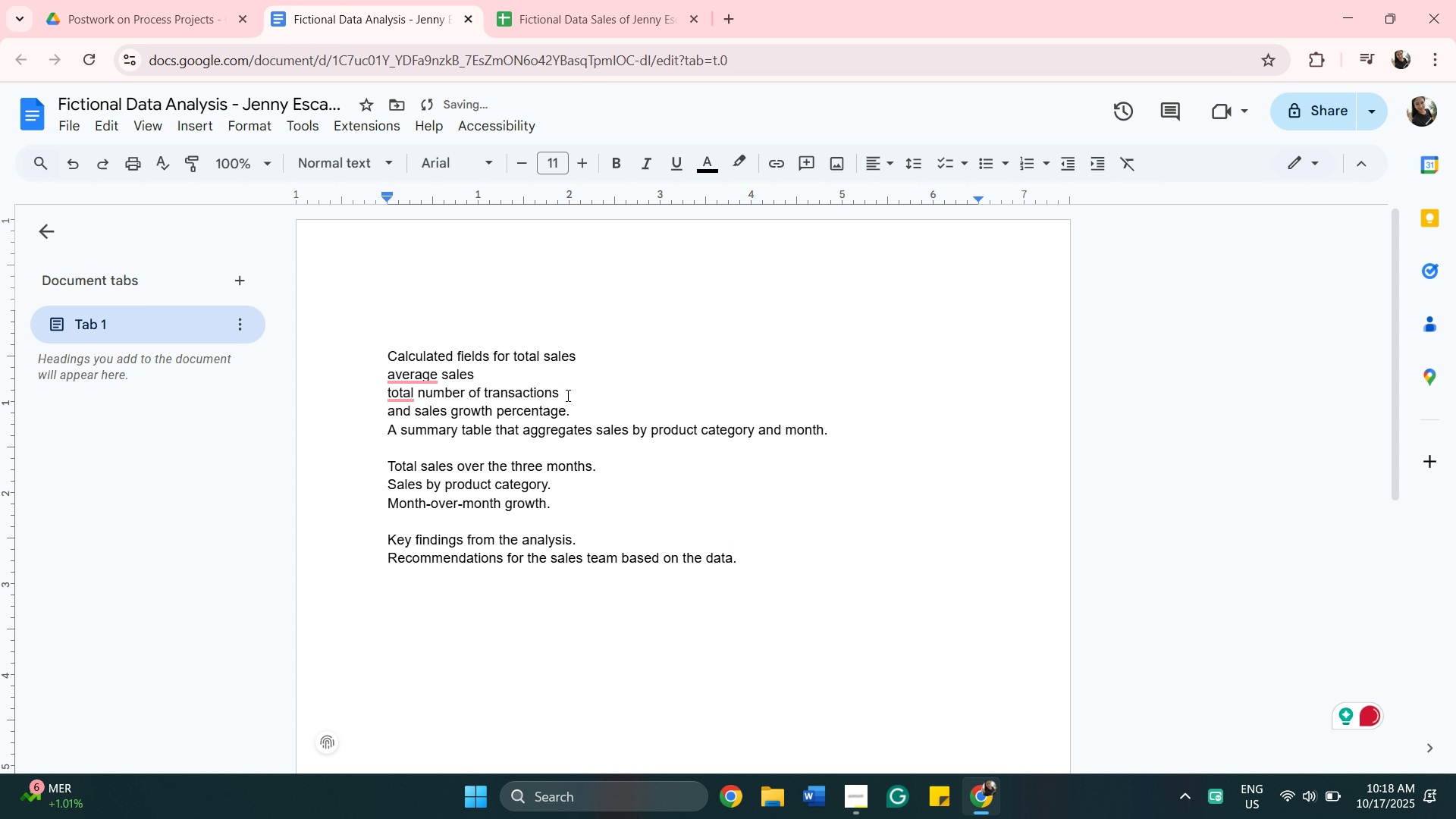 
left_click([573, 416])
 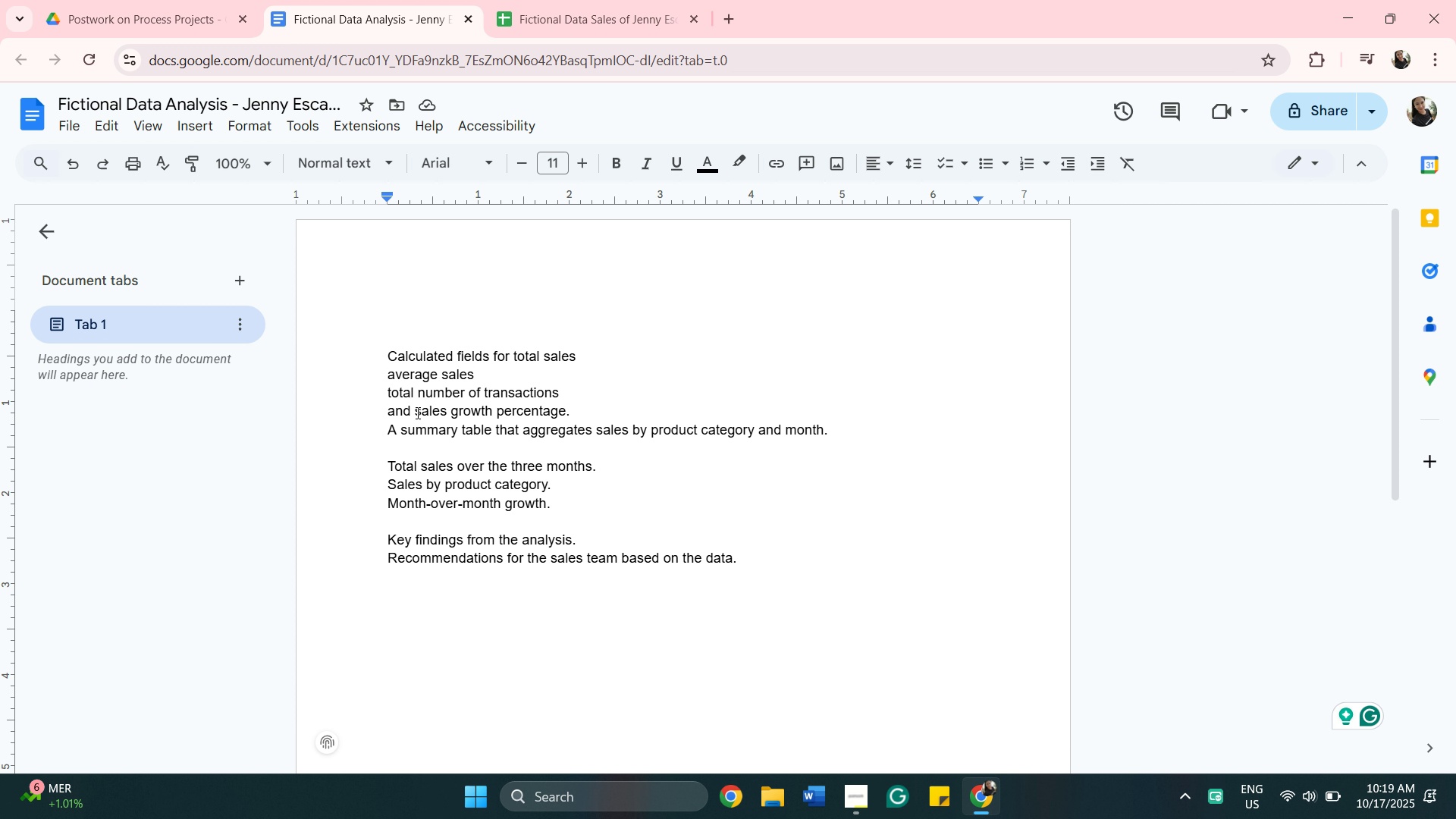 
wait(7.46)
 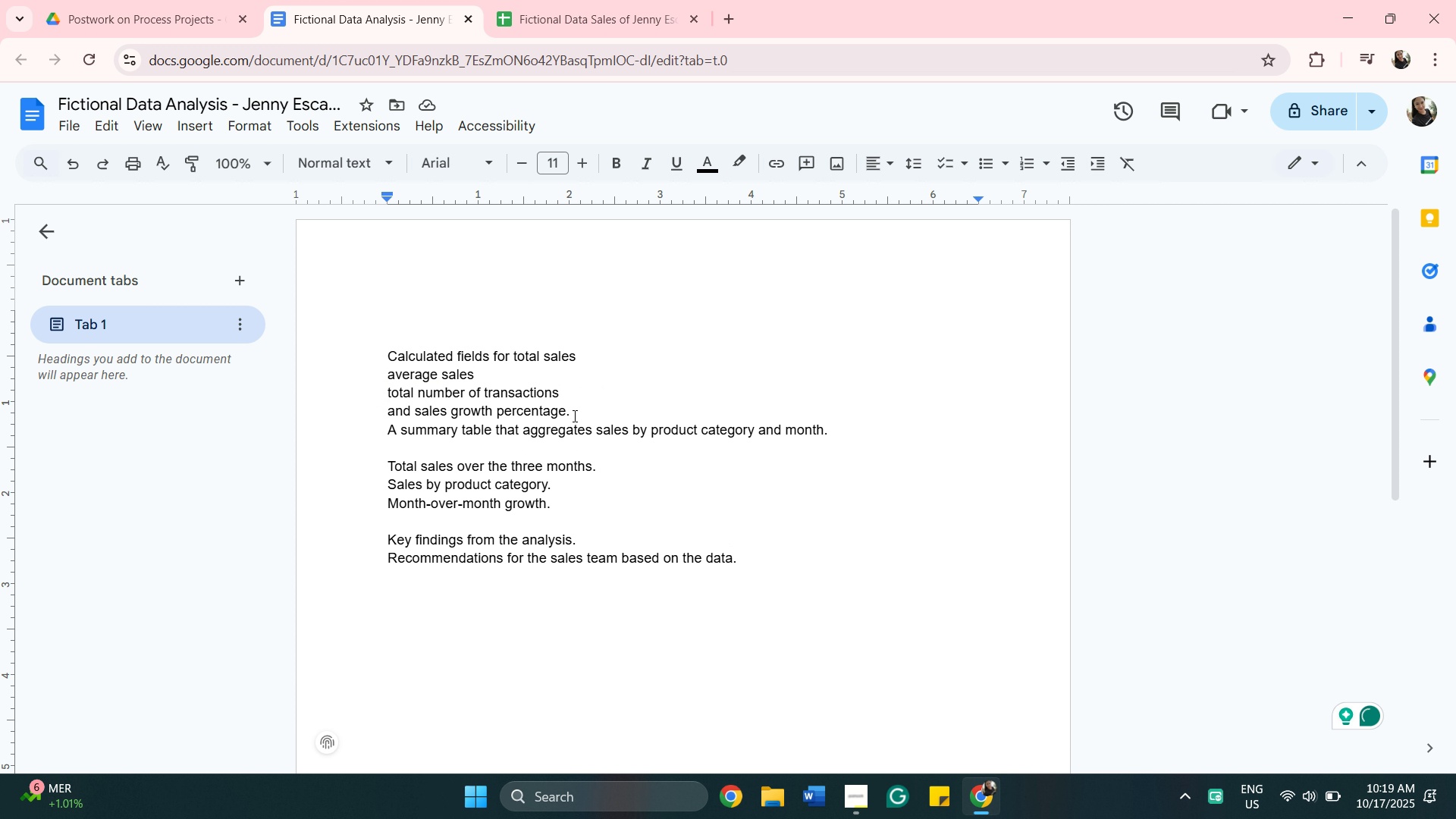 
left_click([416, 408])
 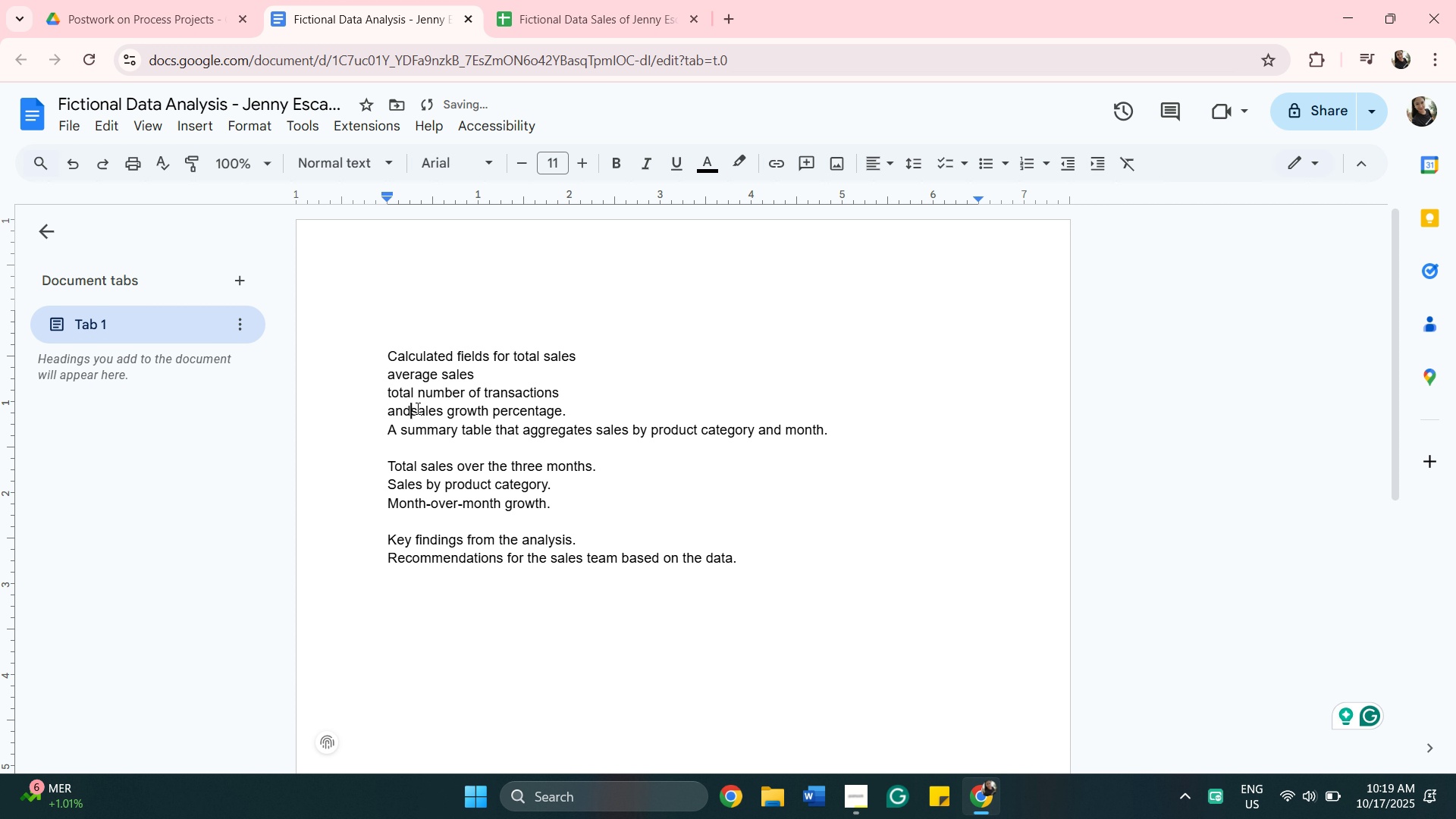 
key(Backspace)
 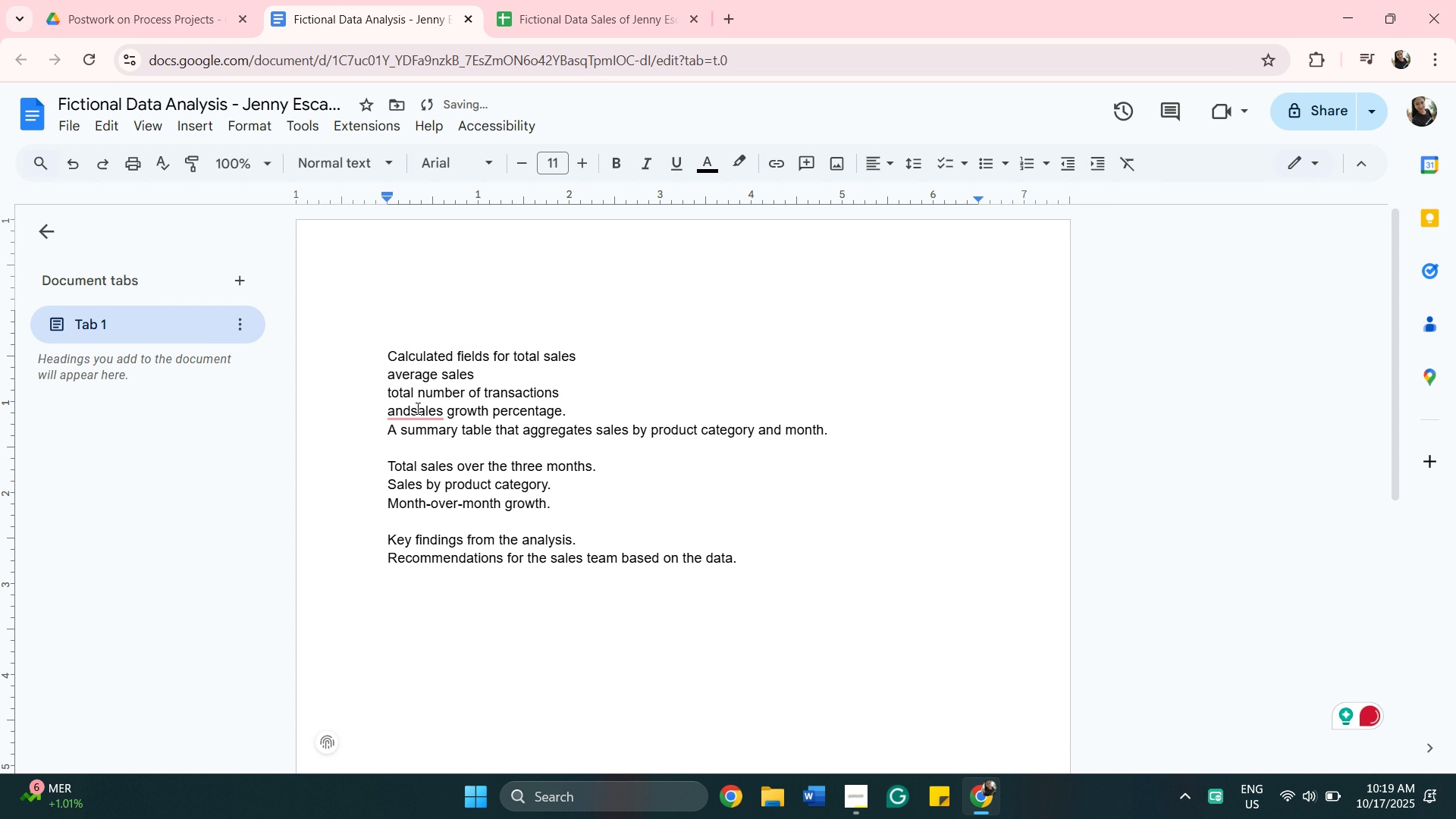 
key(Enter)
 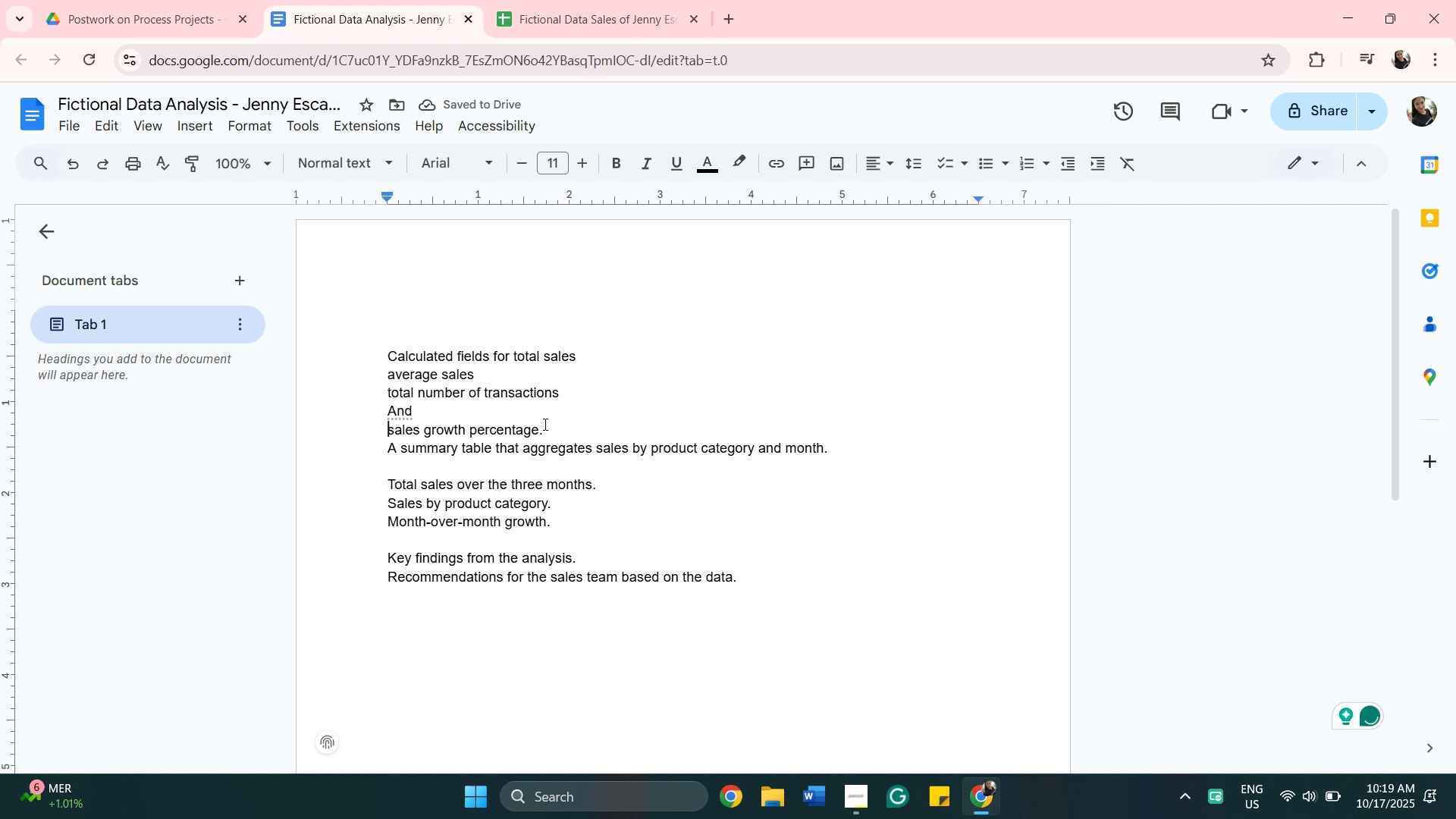 
left_click([544, 426])
 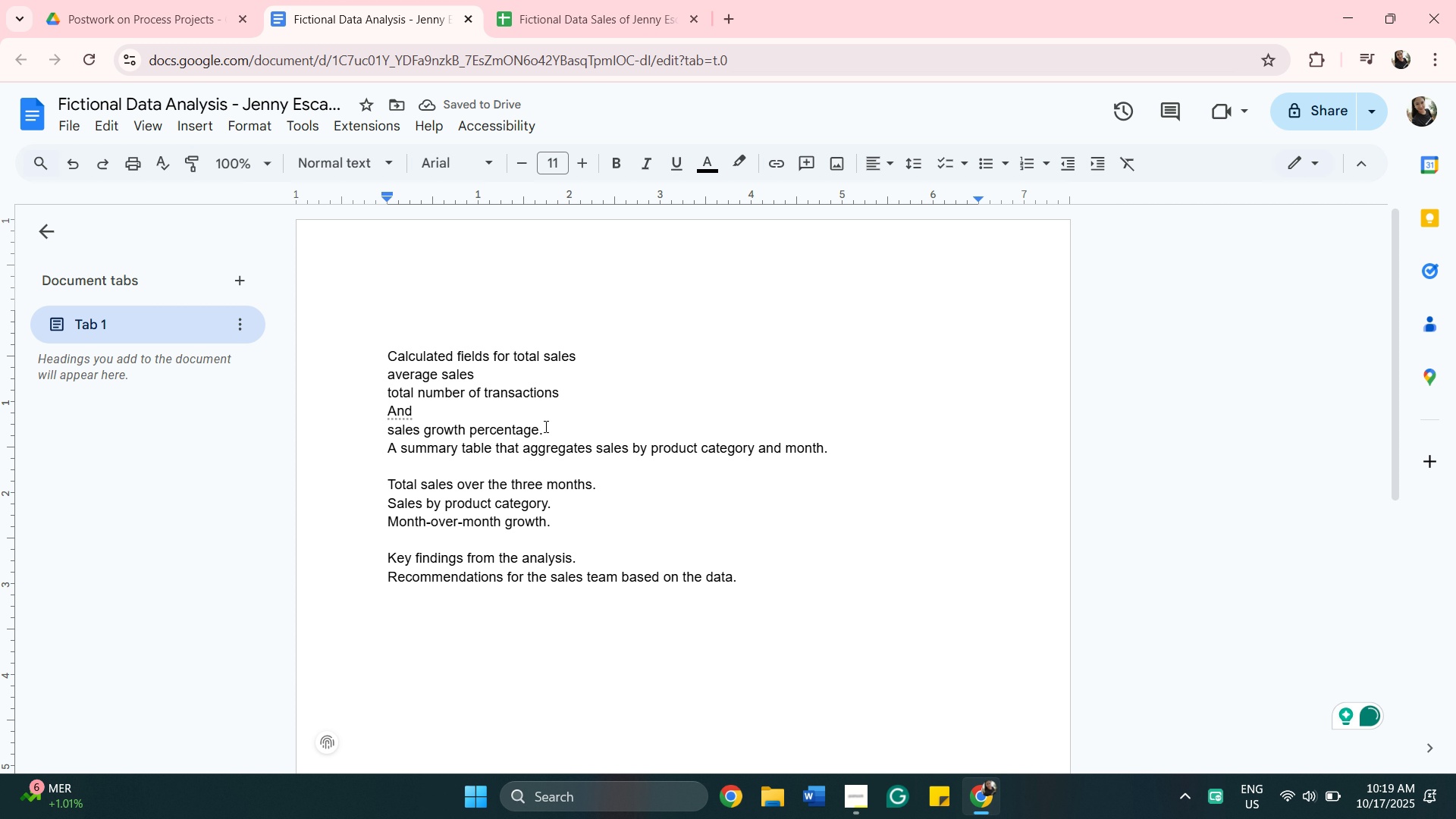 
key(Enter)
 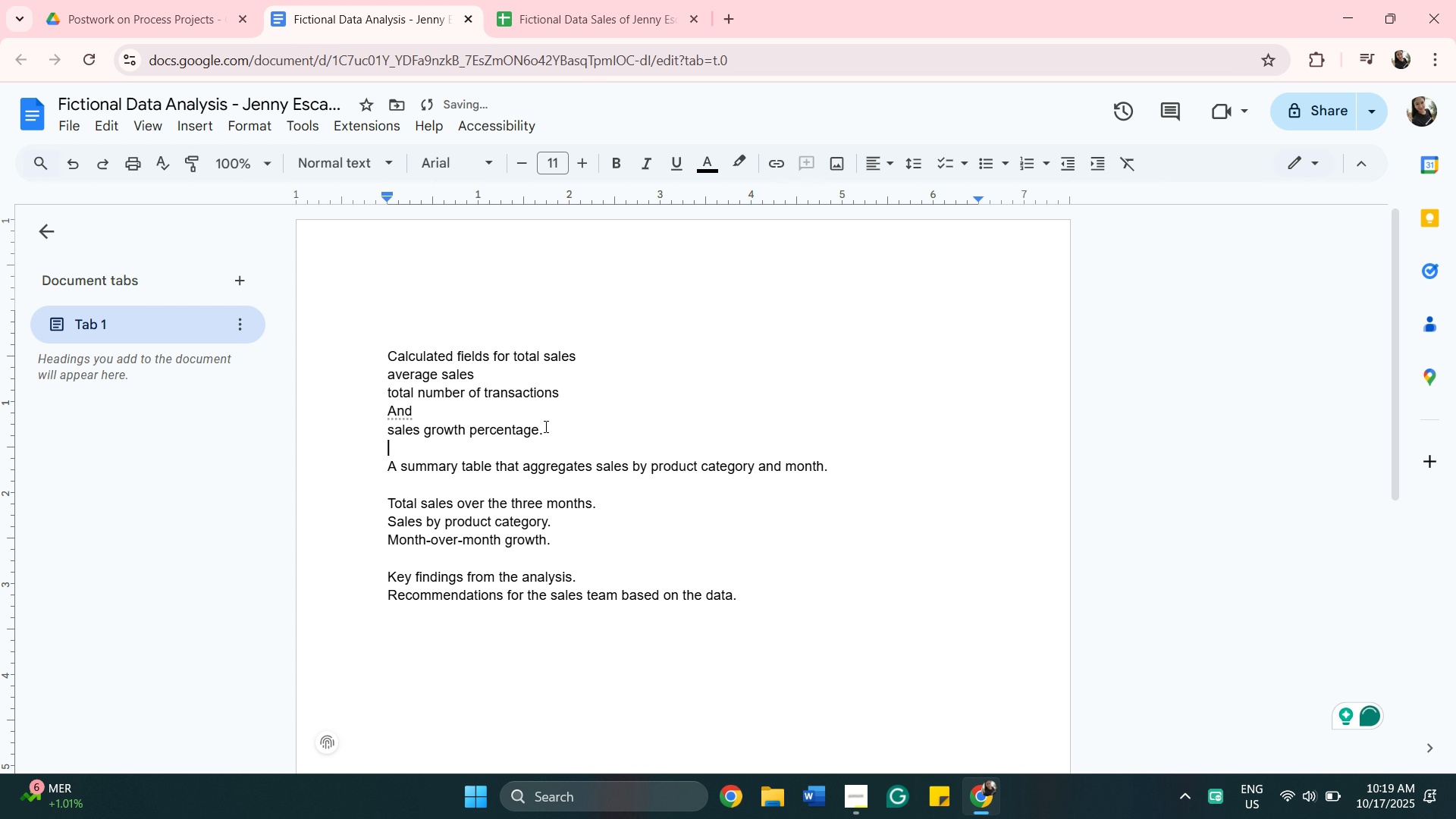 
key(Backspace)
 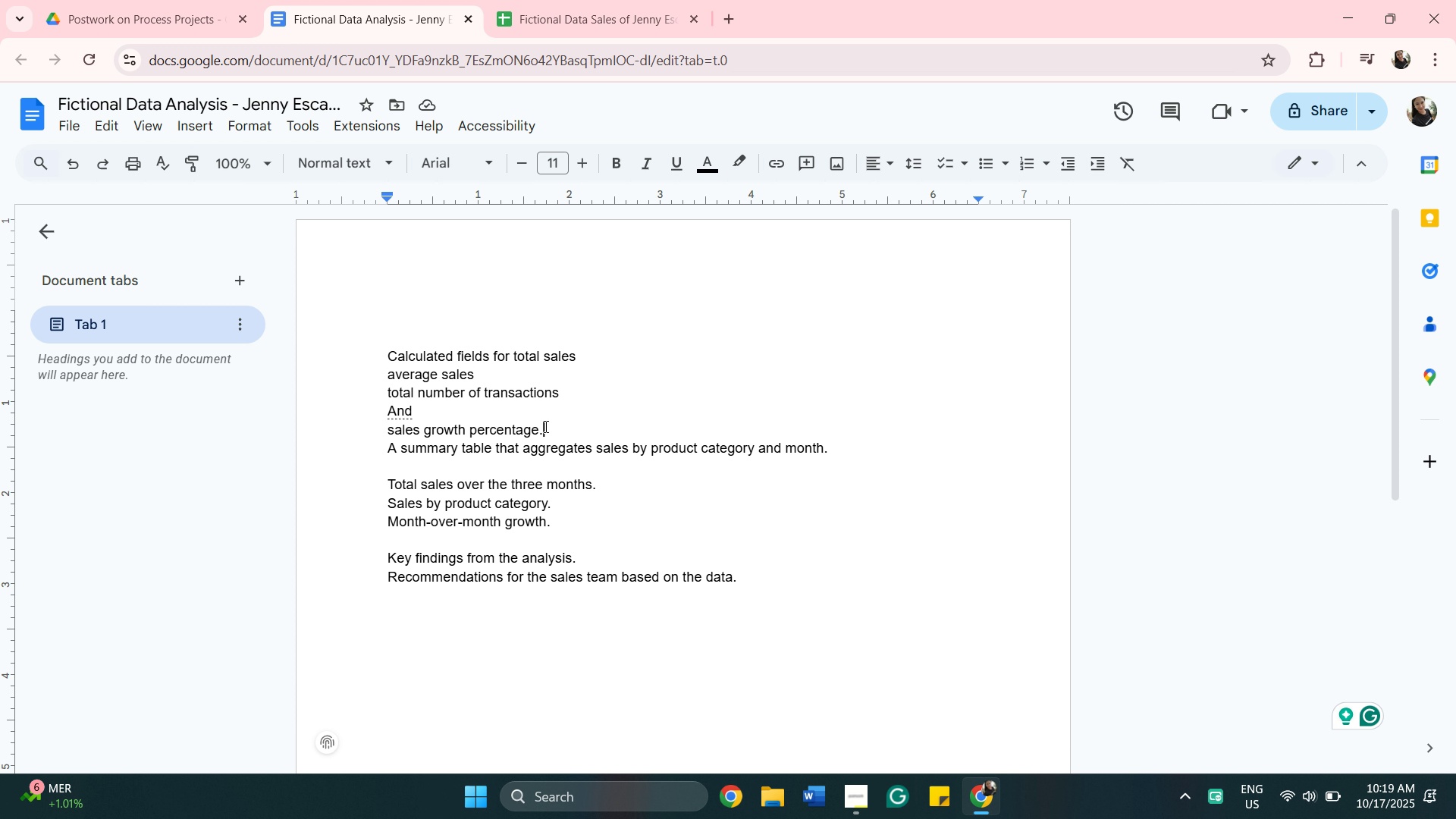 
wait(16.24)
 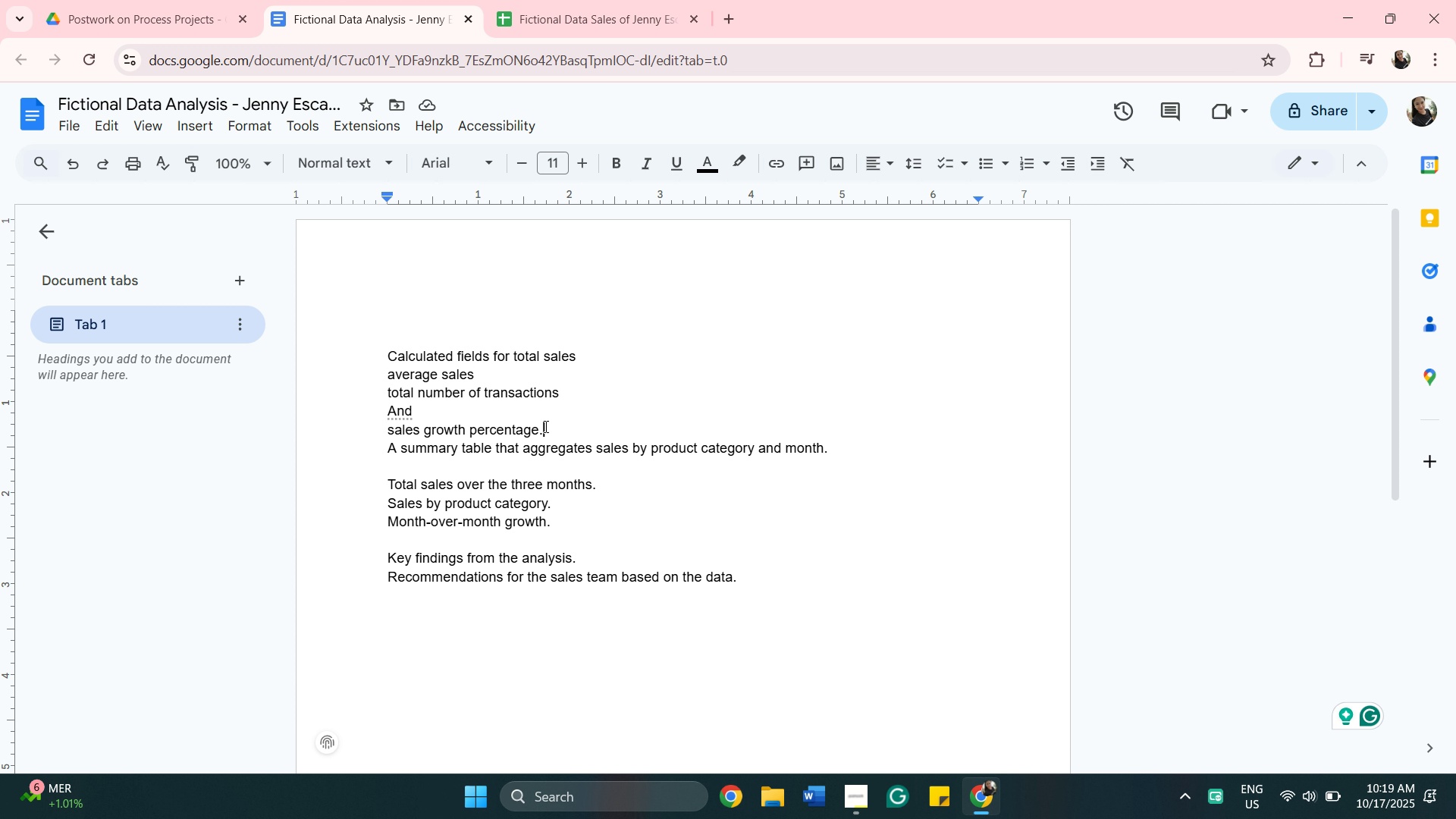 
left_click([579, 352])
 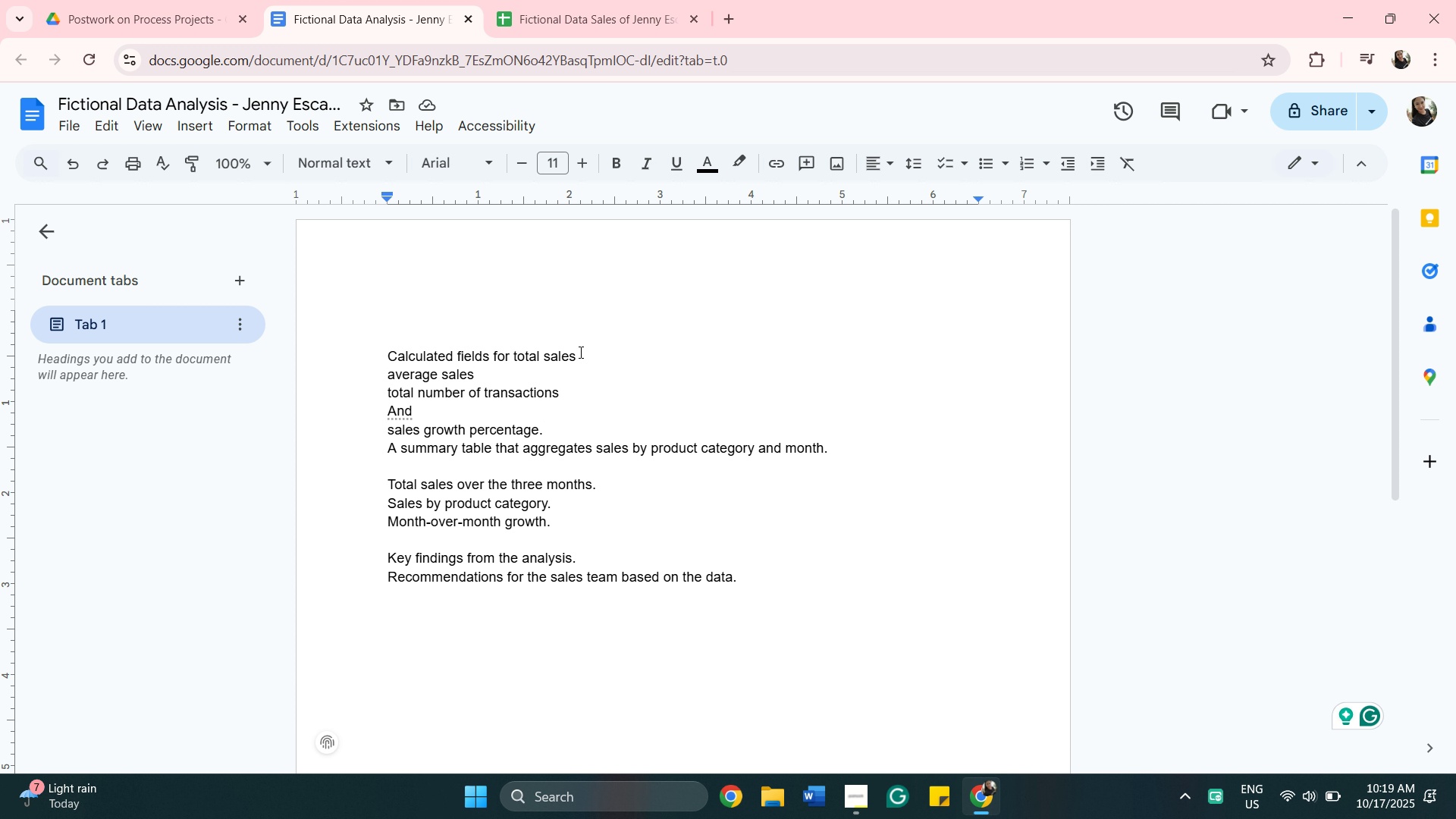 
key(Period)
 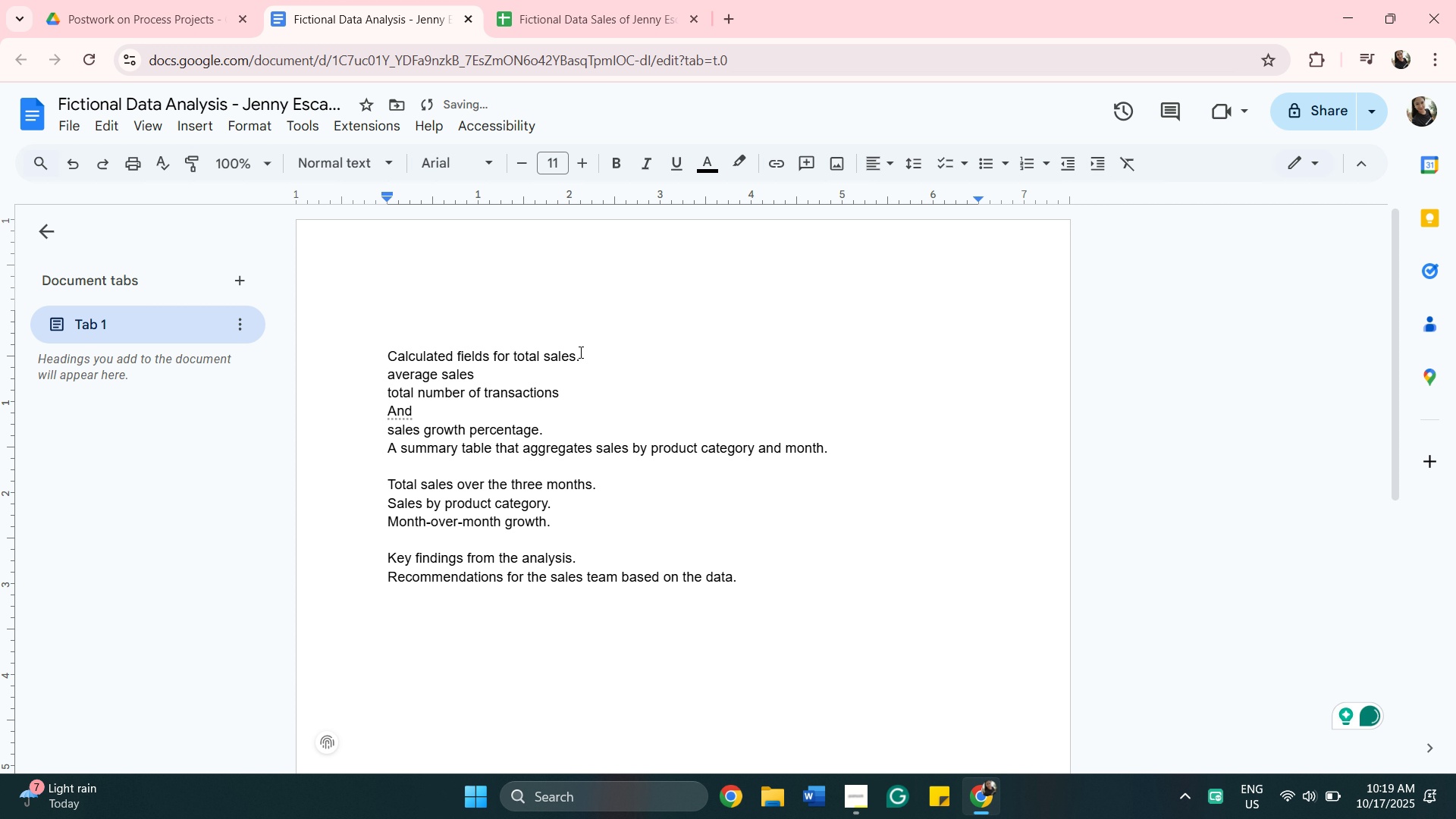 
key(Enter)
 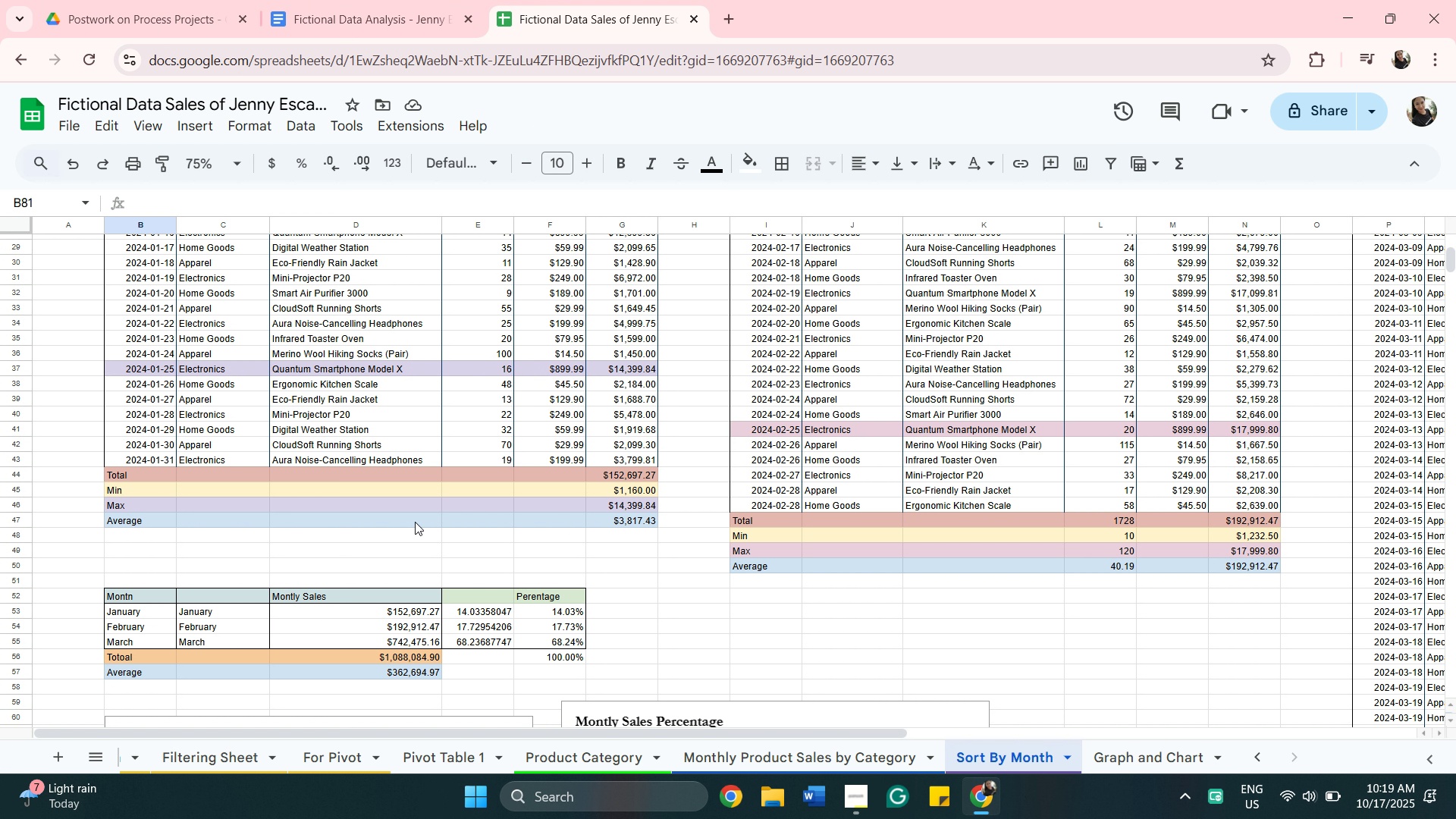 
wait(5.83)
 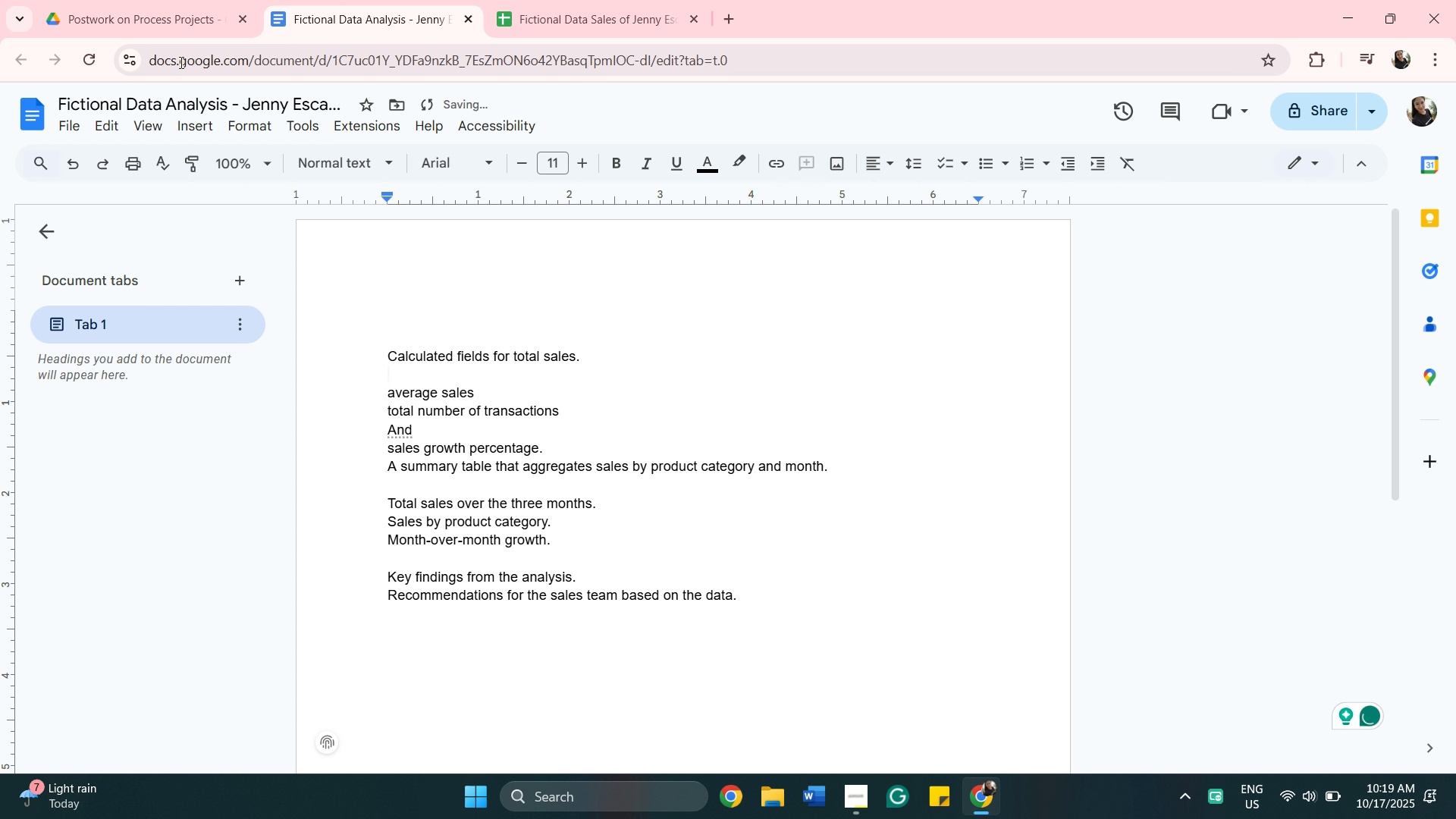 
scroll: coordinate [359, 594], scroll_direction: down, amount: 2.0
 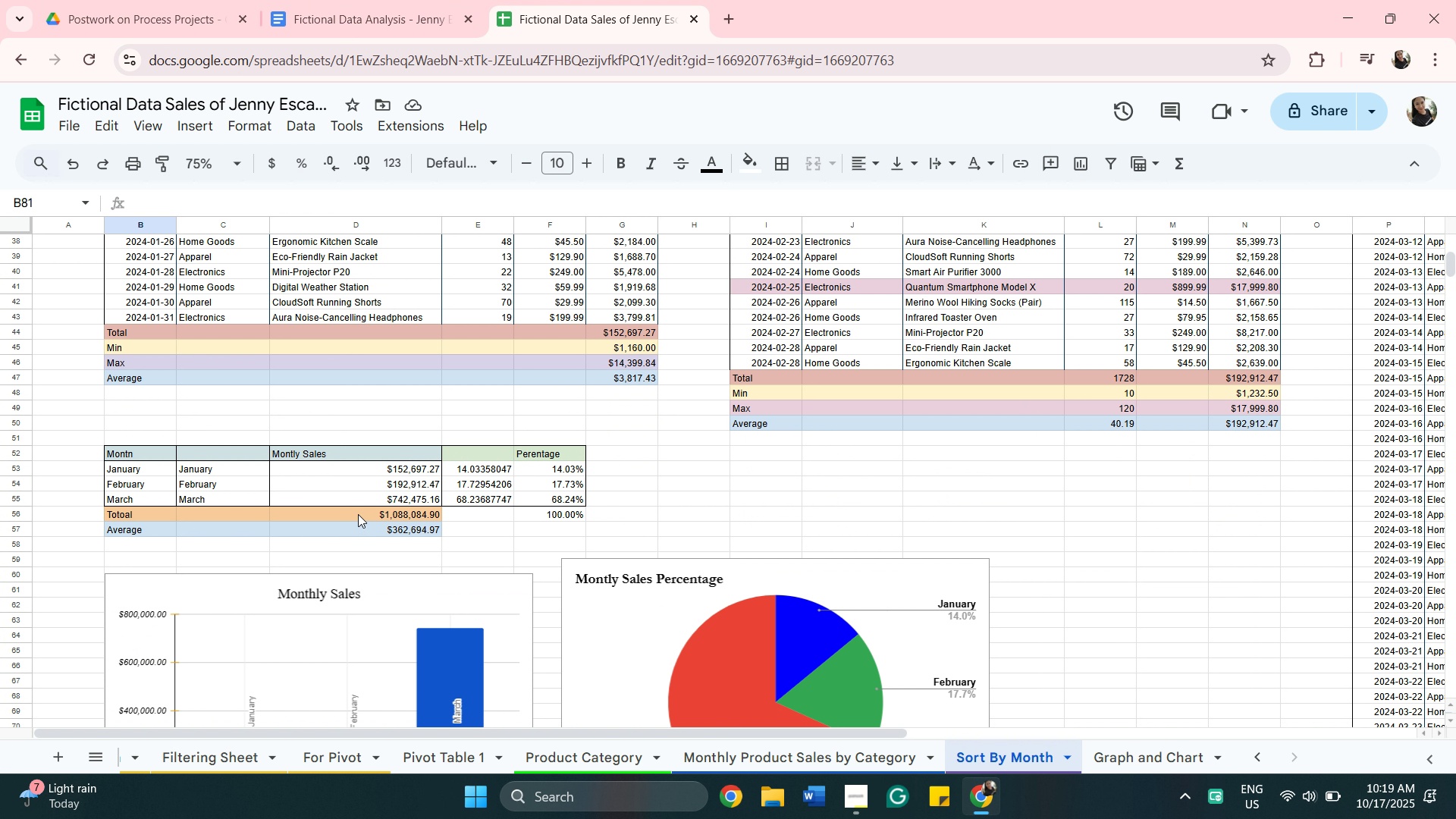 
left_click([361, 512])
 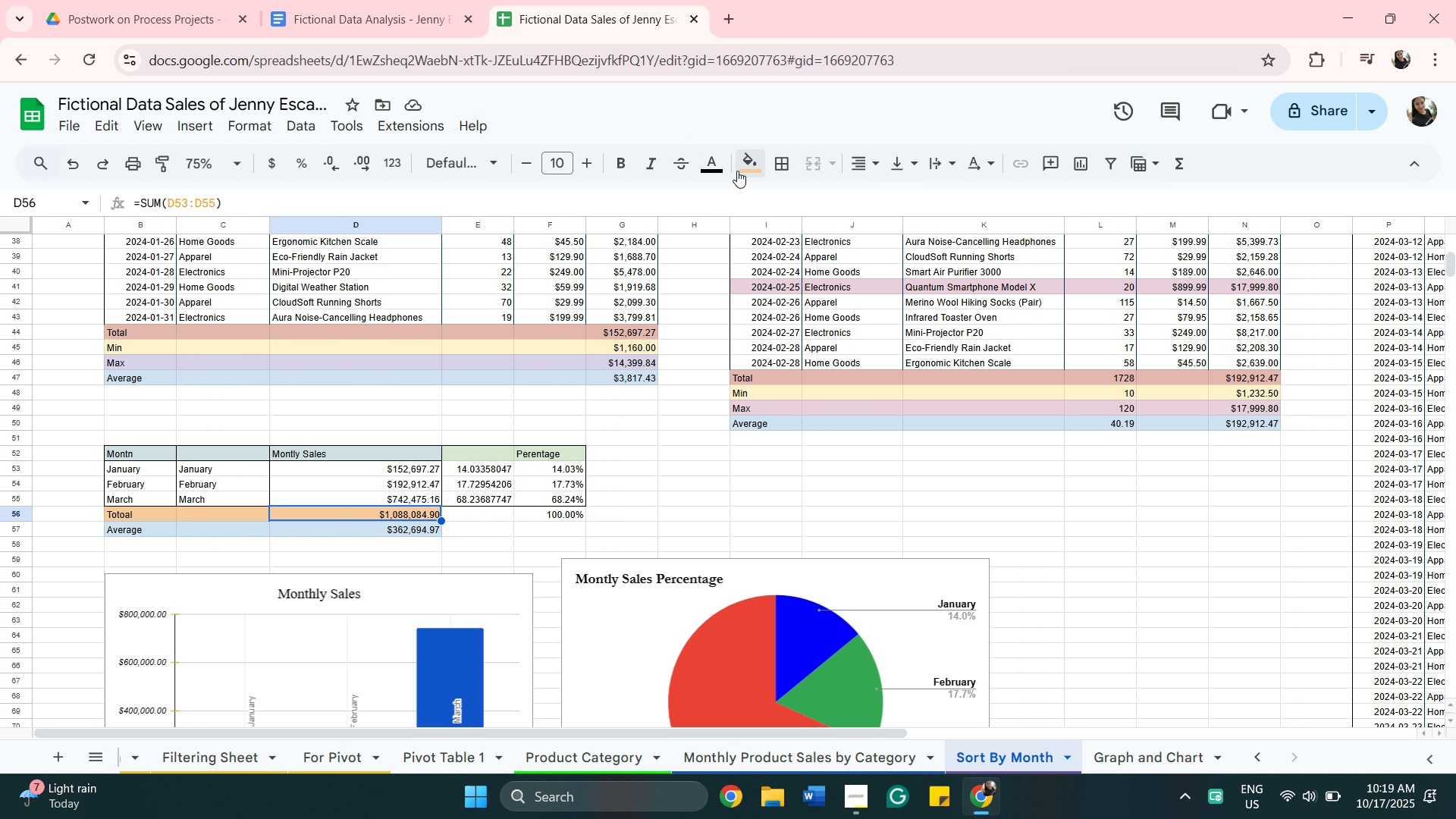 
left_click([741, 165])
 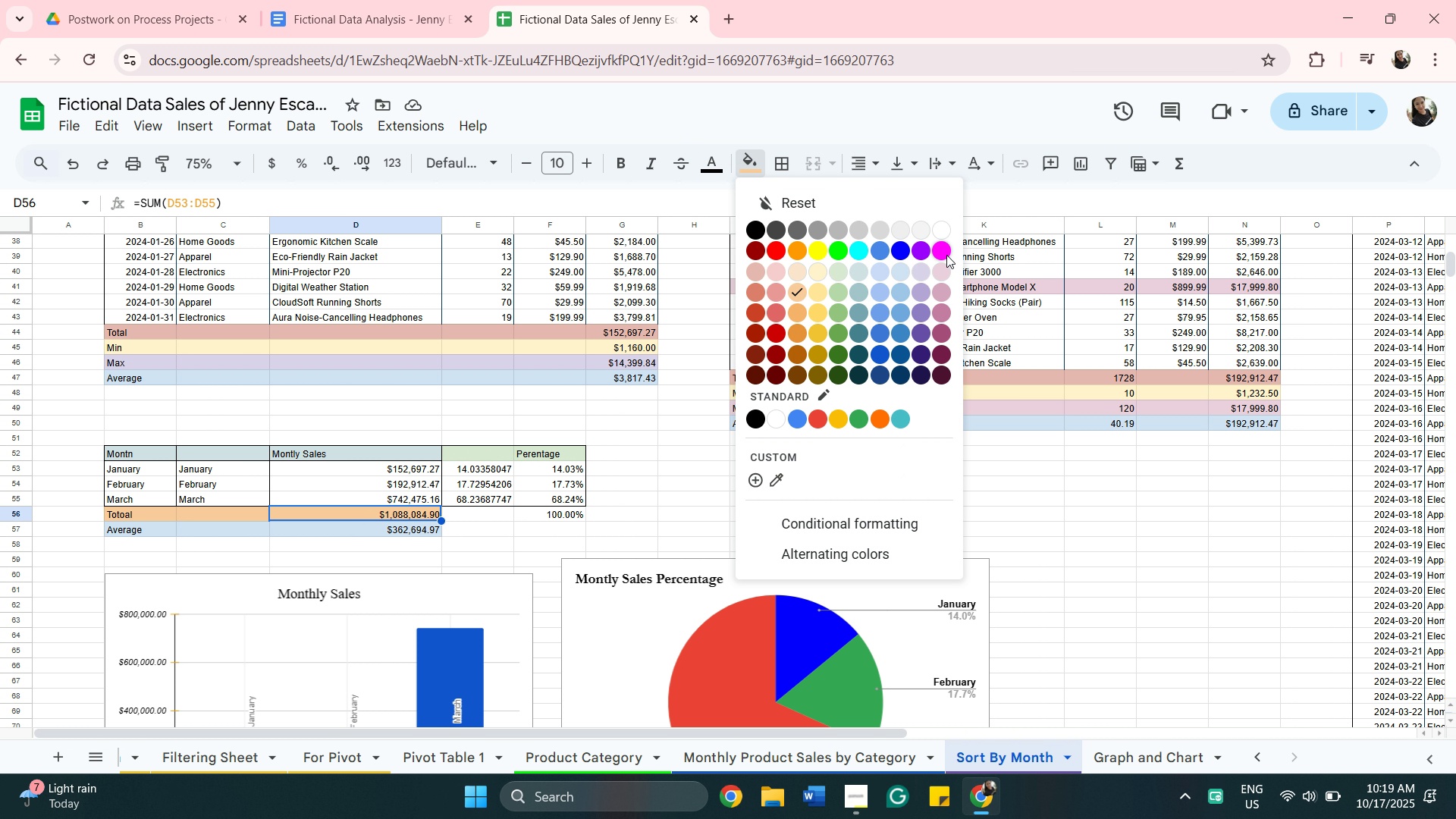 
left_click([946, 255])
 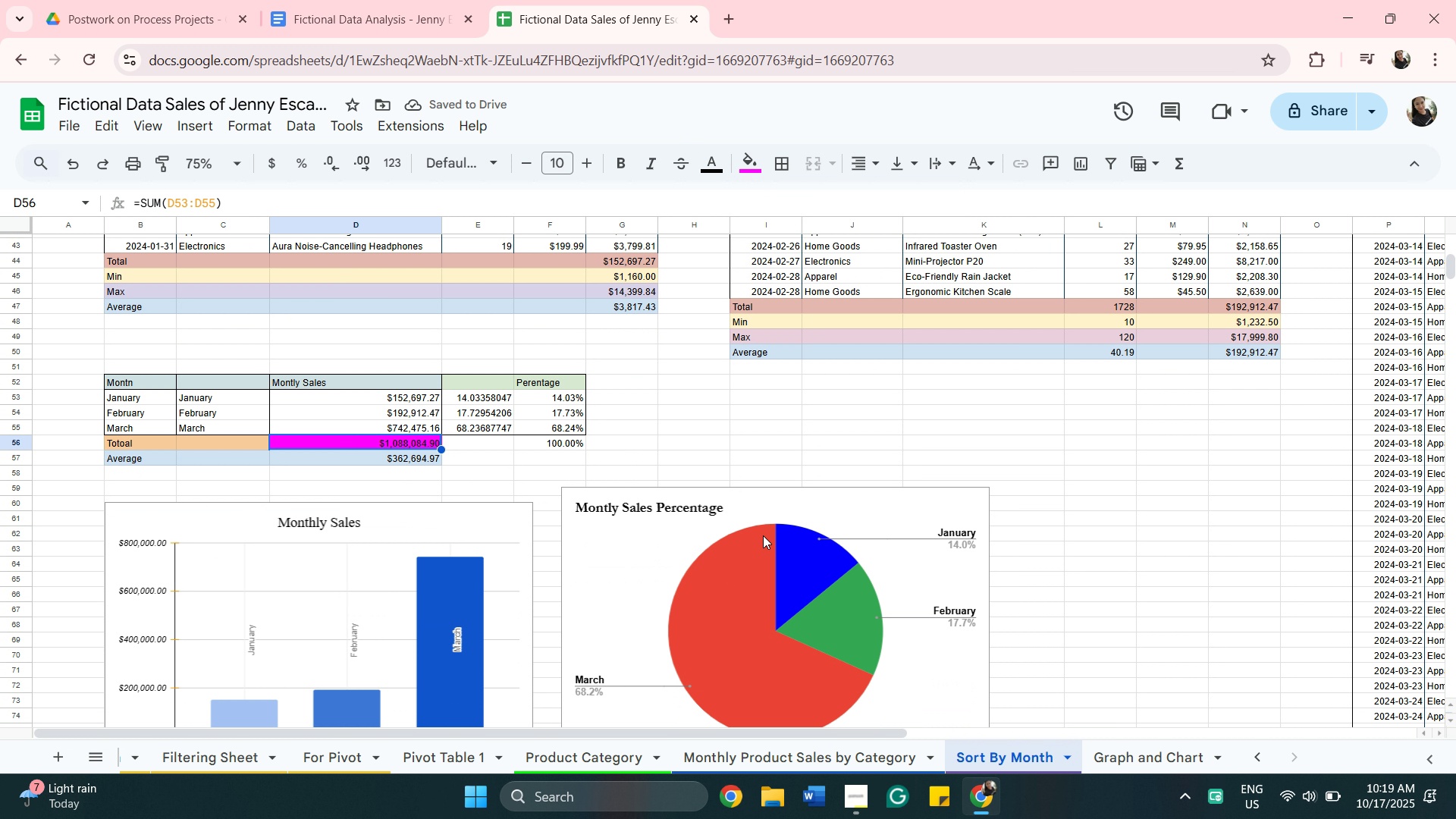 
scroll: coordinate [762, 534], scroll_direction: down, amount: 4.0
 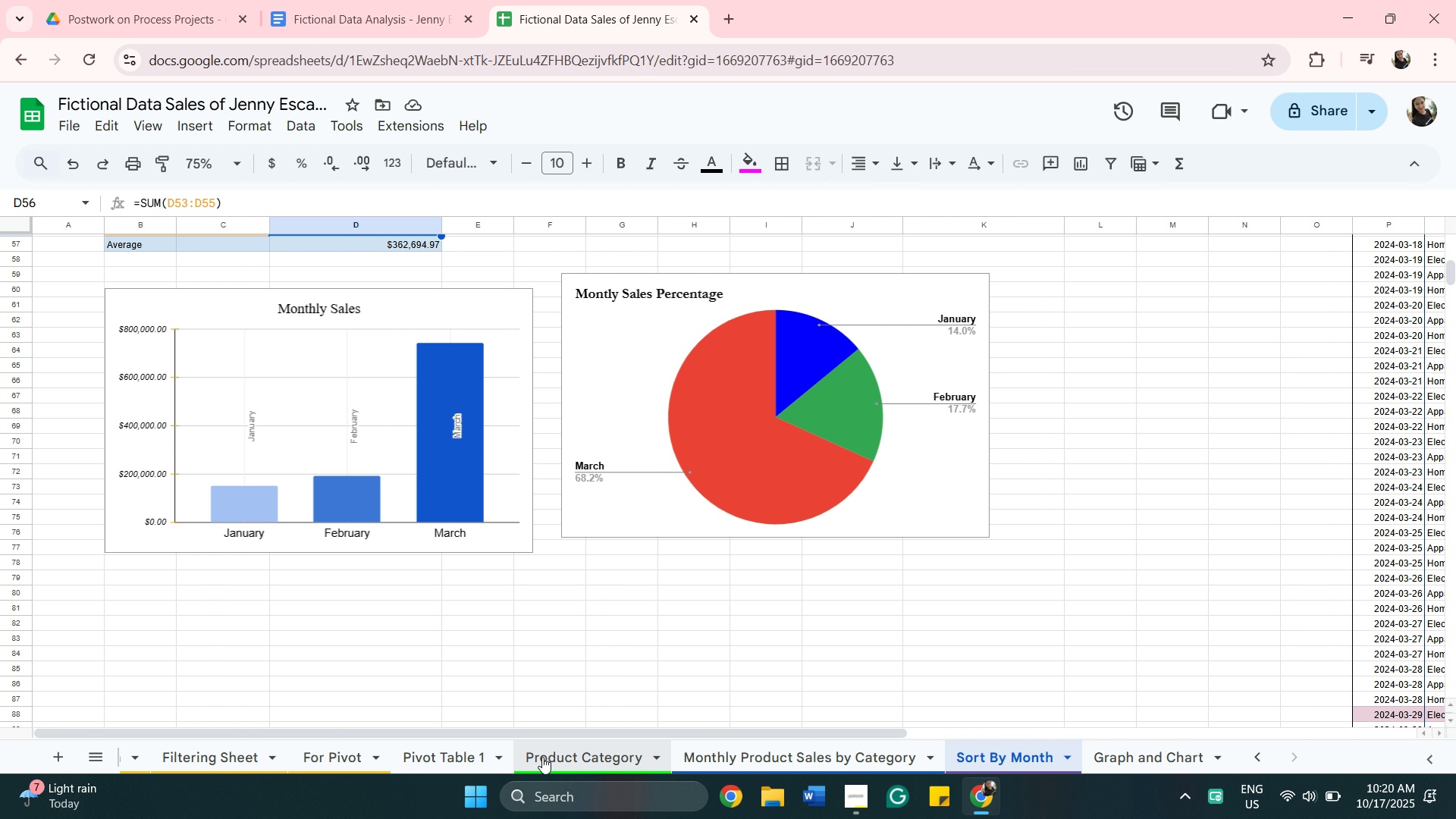 
left_click_drag(start_coordinate=[542, 757], to_coordinate=[546, 758])
 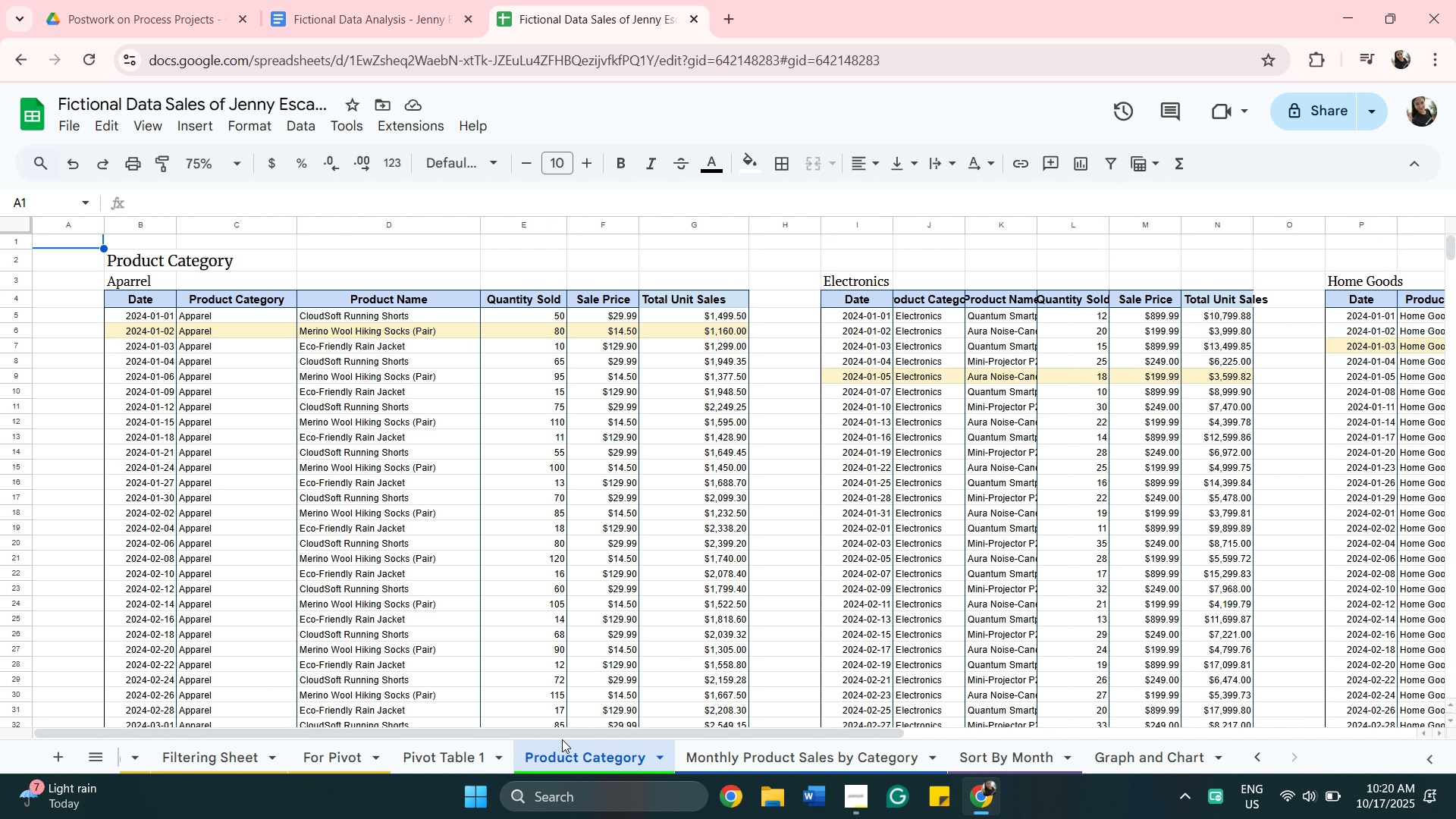 
scroll: coordinate [626, 673], scroll_direction: down, amount: 9.0
 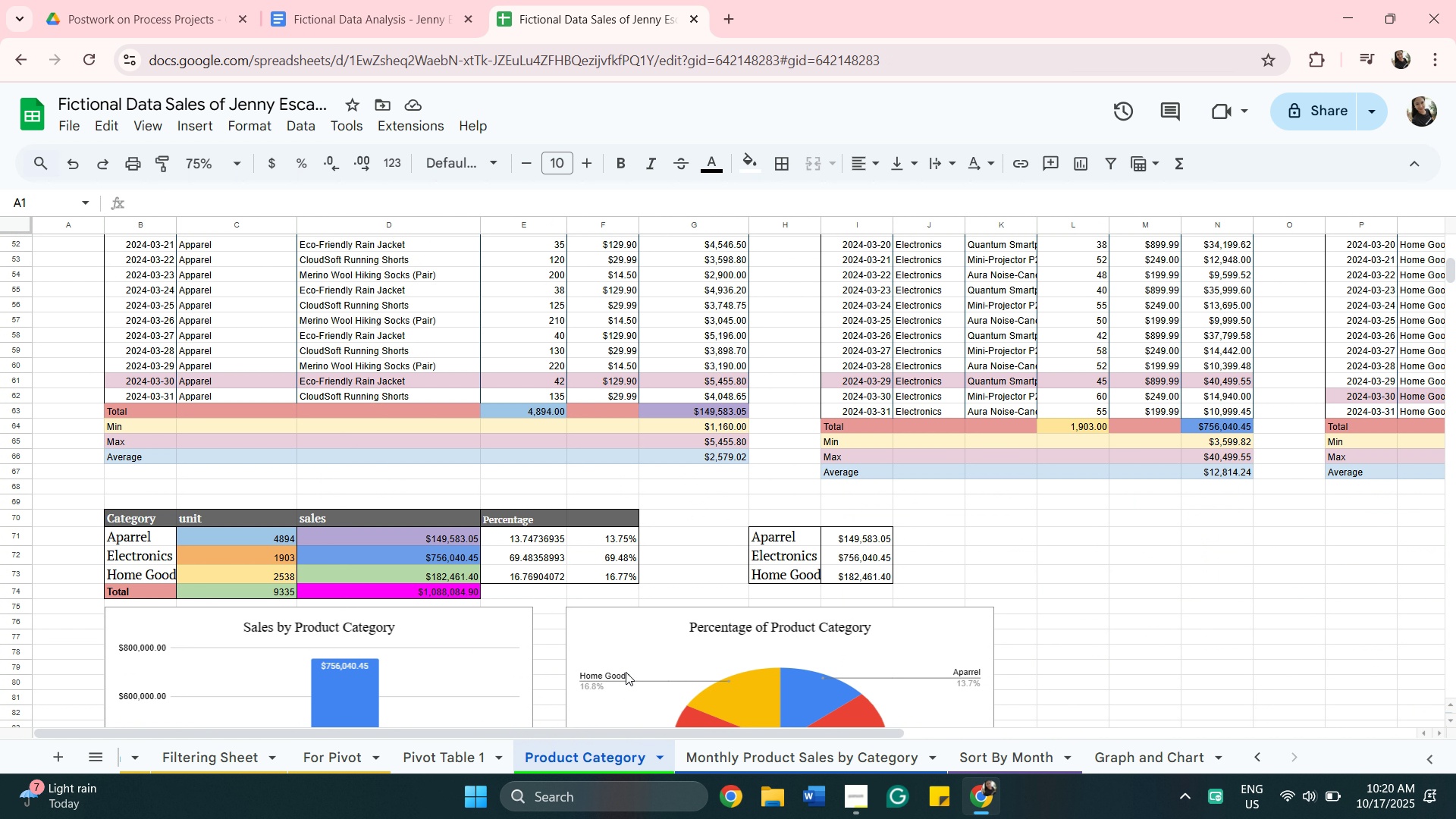 
mouse_move([609, 658])
 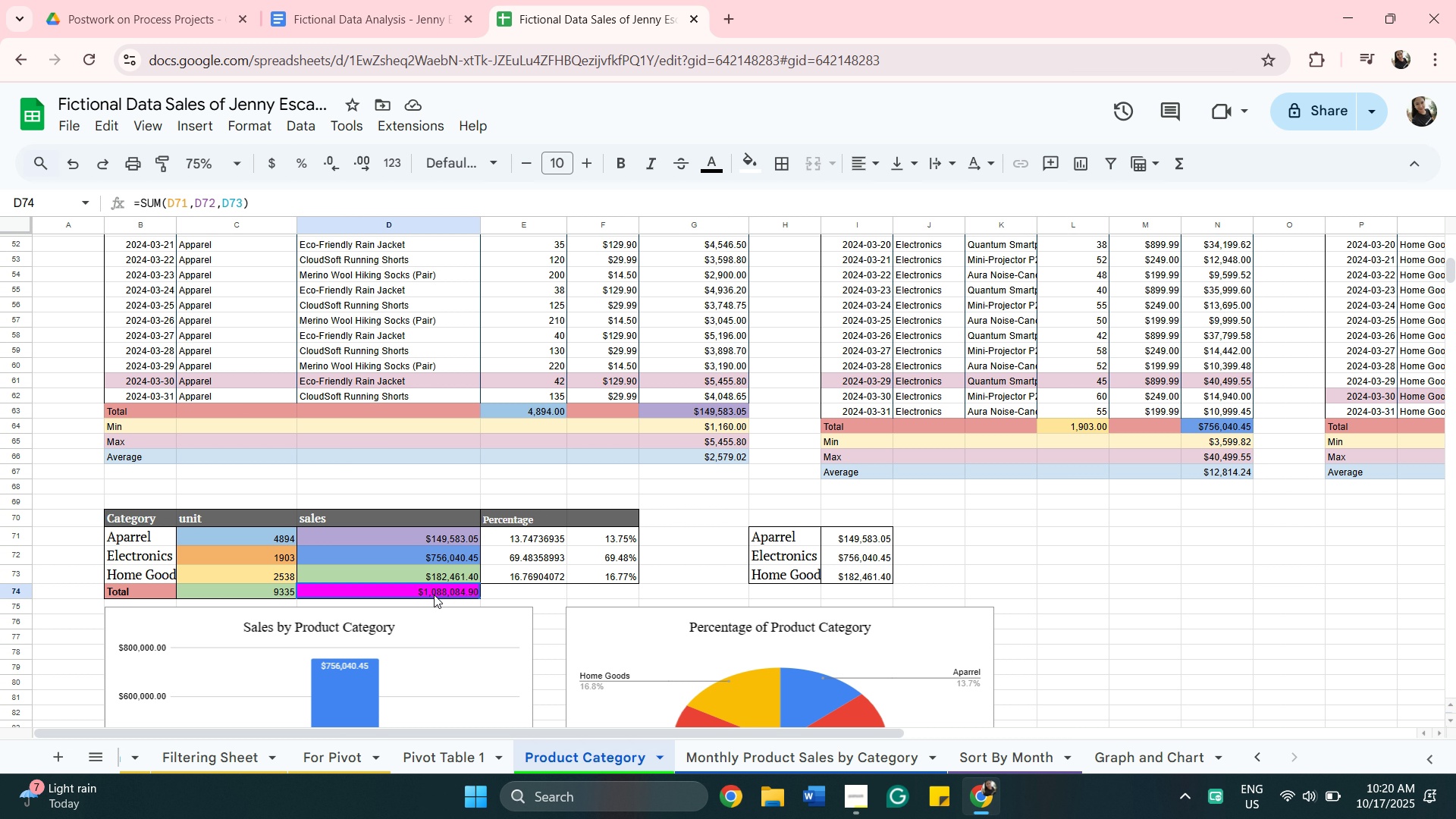 
right_click([434, 595])
 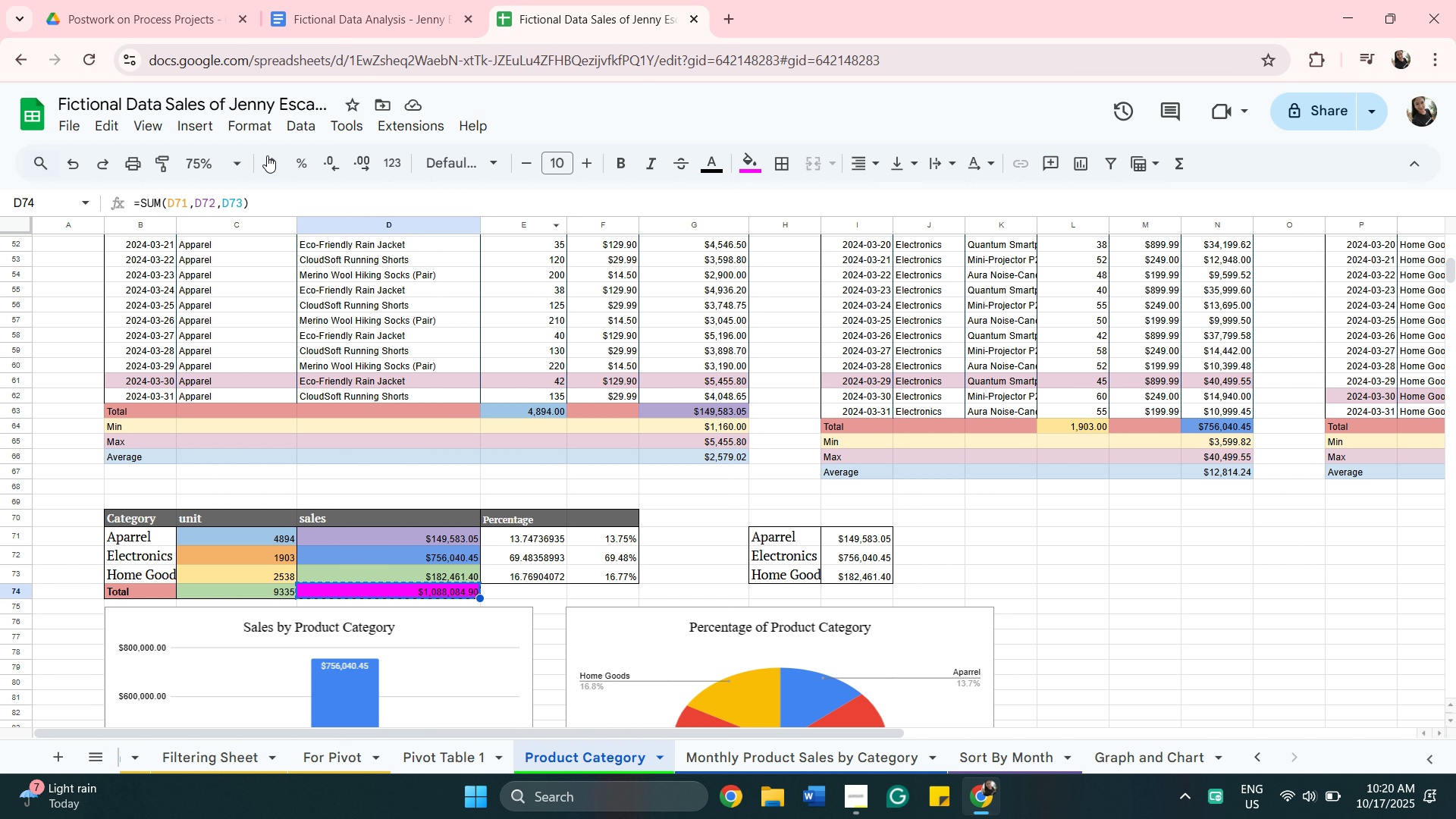 
left_click([392, 11])
 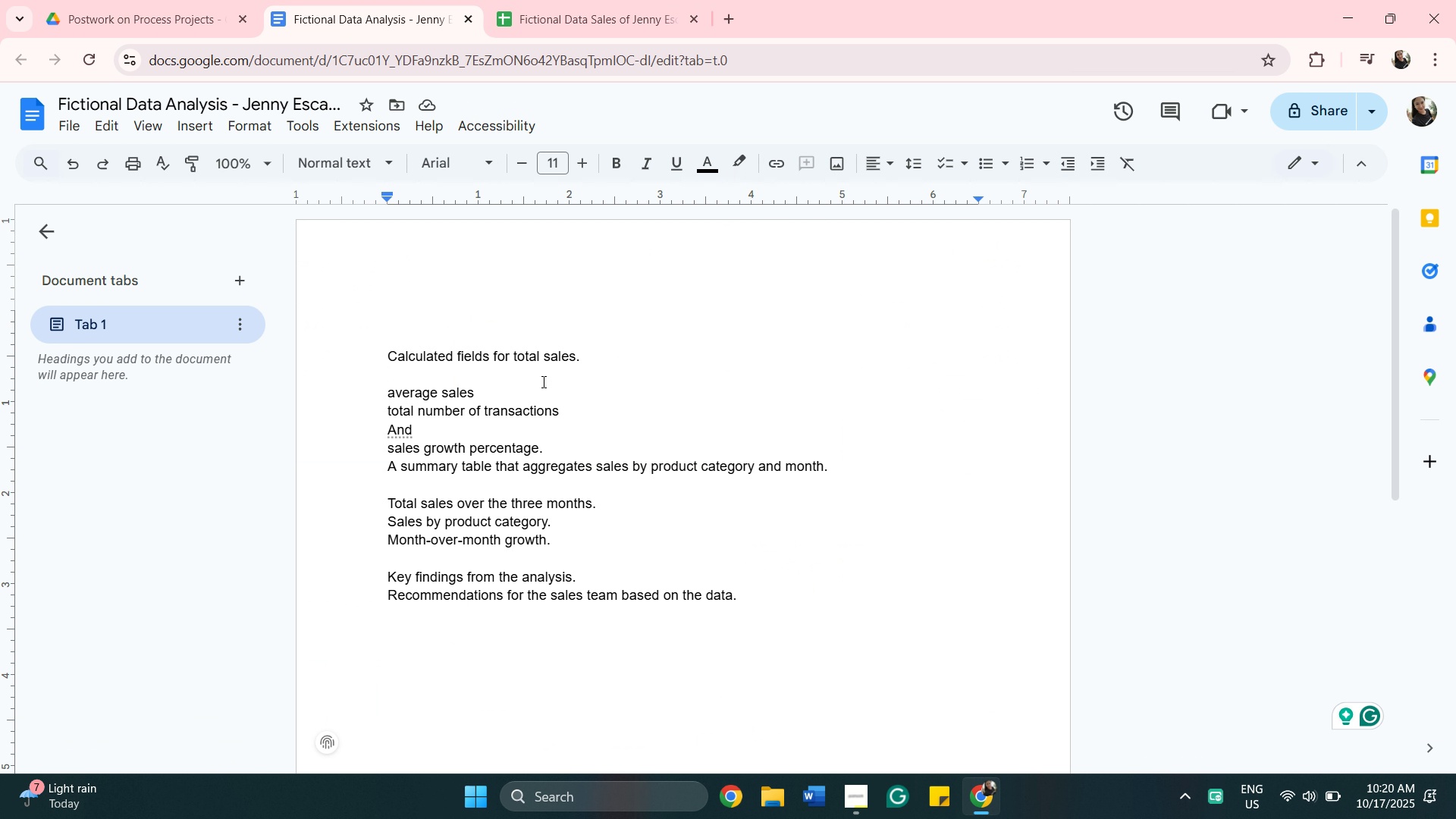 
left_click([542, 381])
 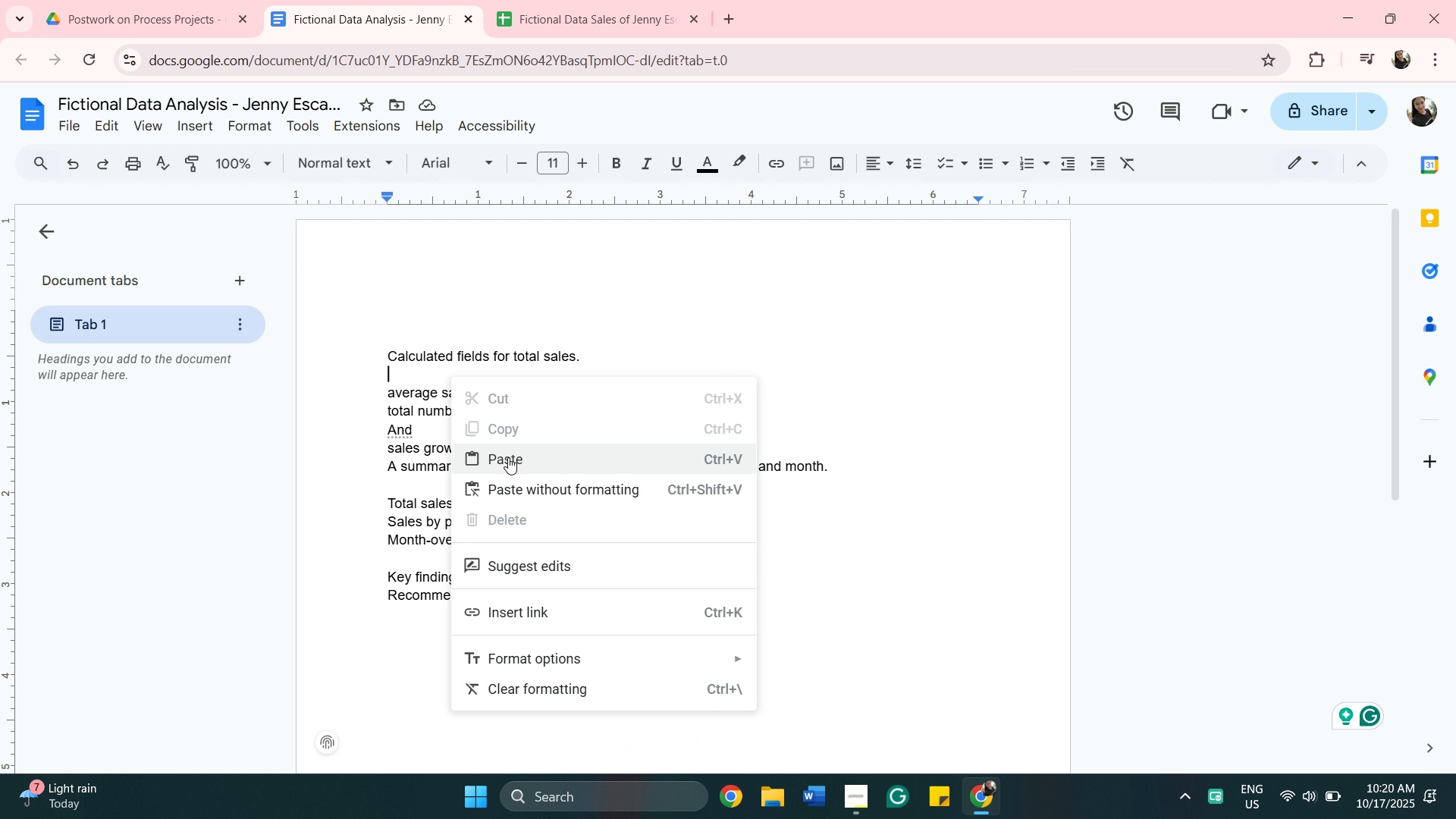 
left_click([517, 469])
 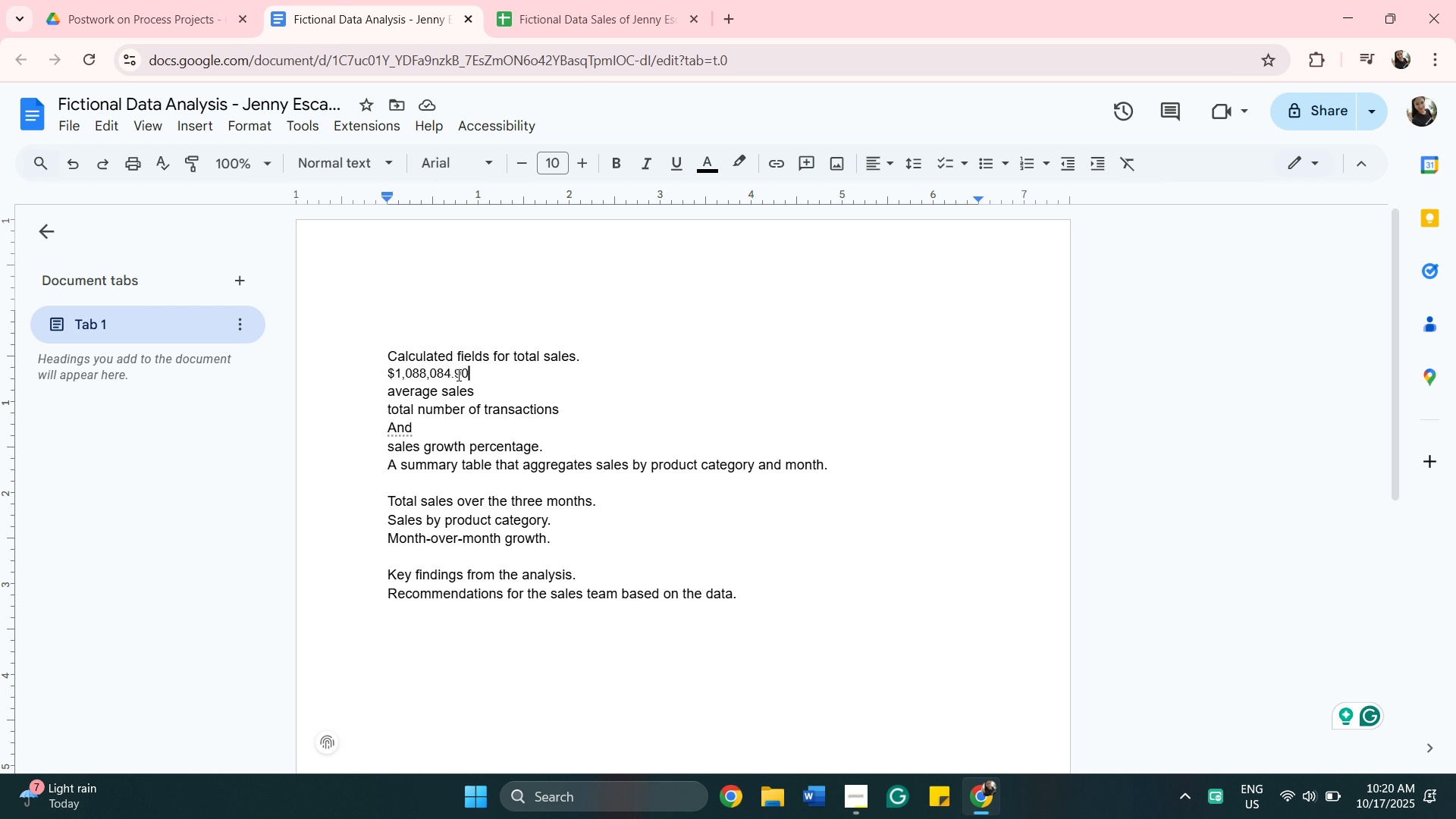 
wait(17.96)
 